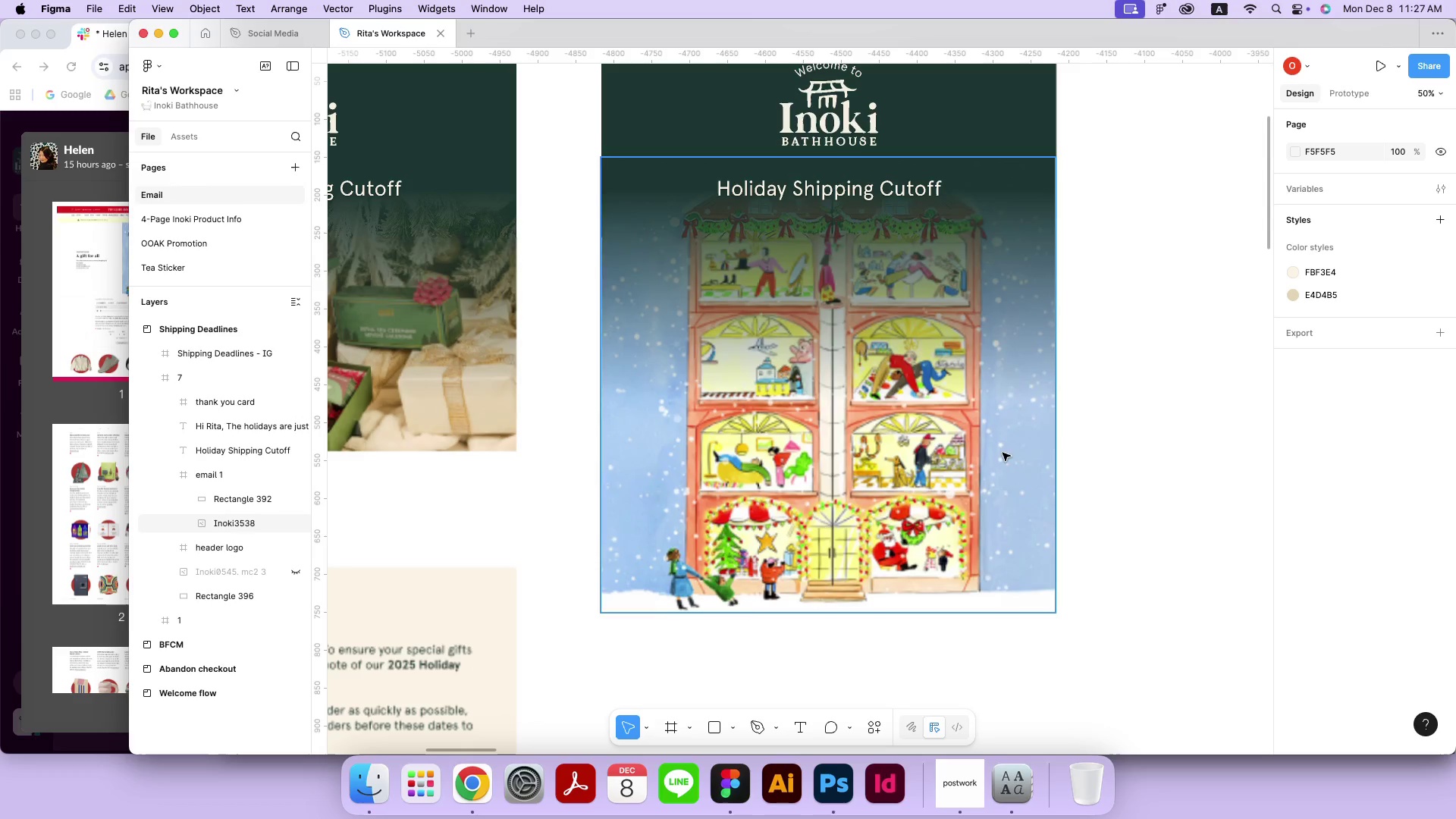 
key(Meta+Shift+Equal)
 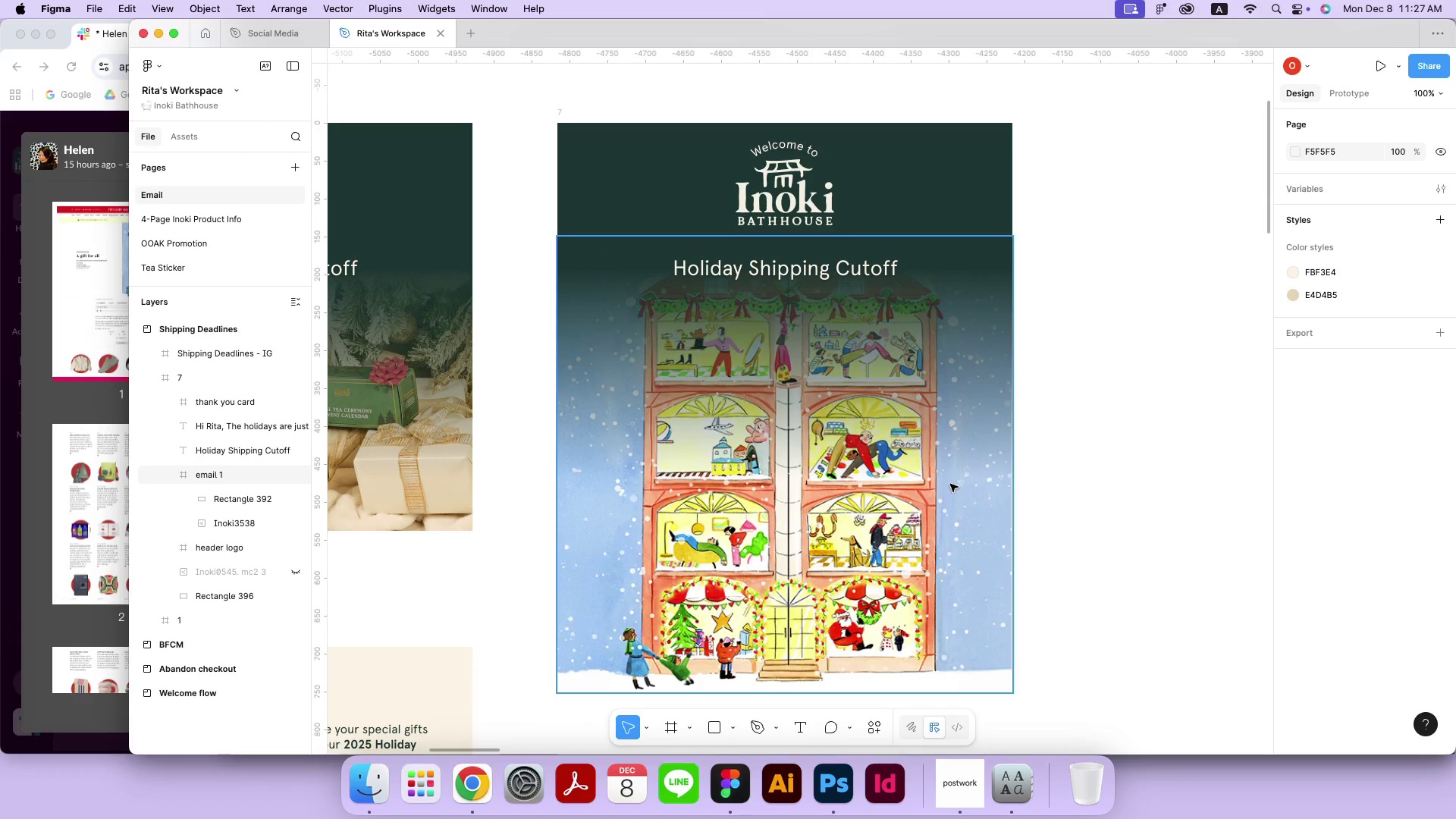 
hold_key(key=Space, duration=0.83)
 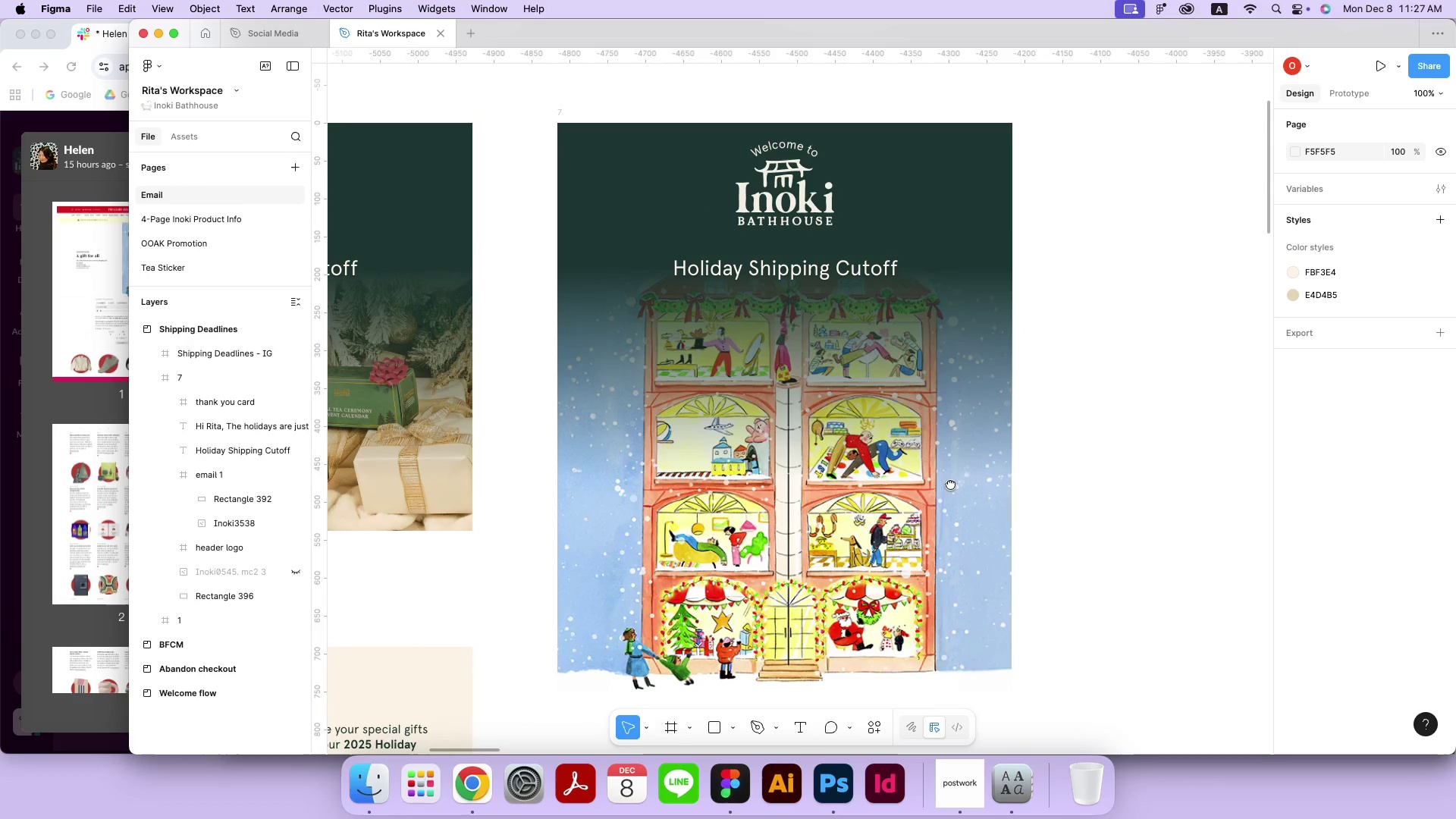 
left_click_drag(start_coordinate=[994, 404], to_coordinate=[950, 484])
 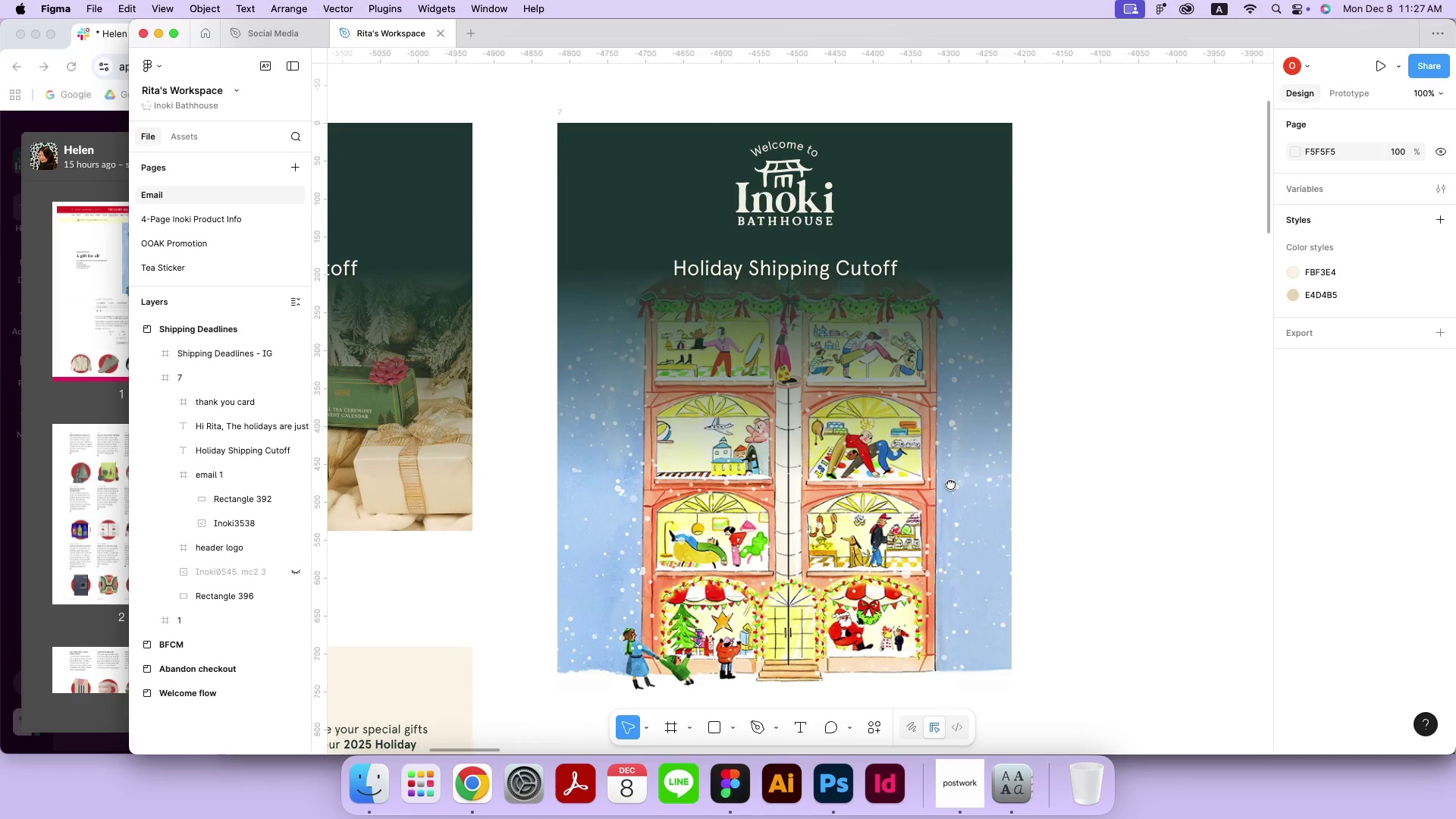 
key(Meta+Shift+Minus)
 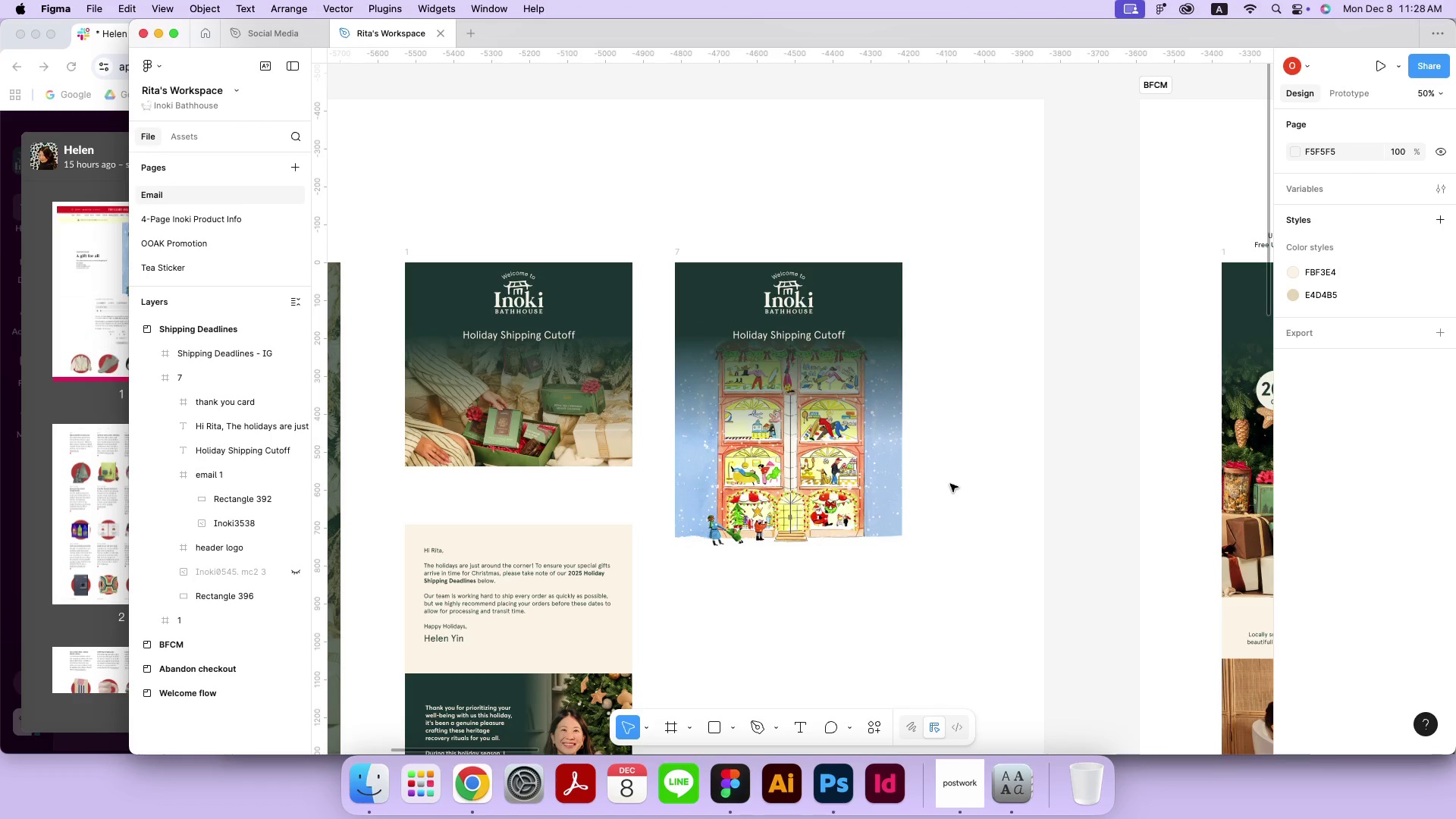 
scroll: coordinate [950, 484], scroll_direction: down, amount: 6.0
 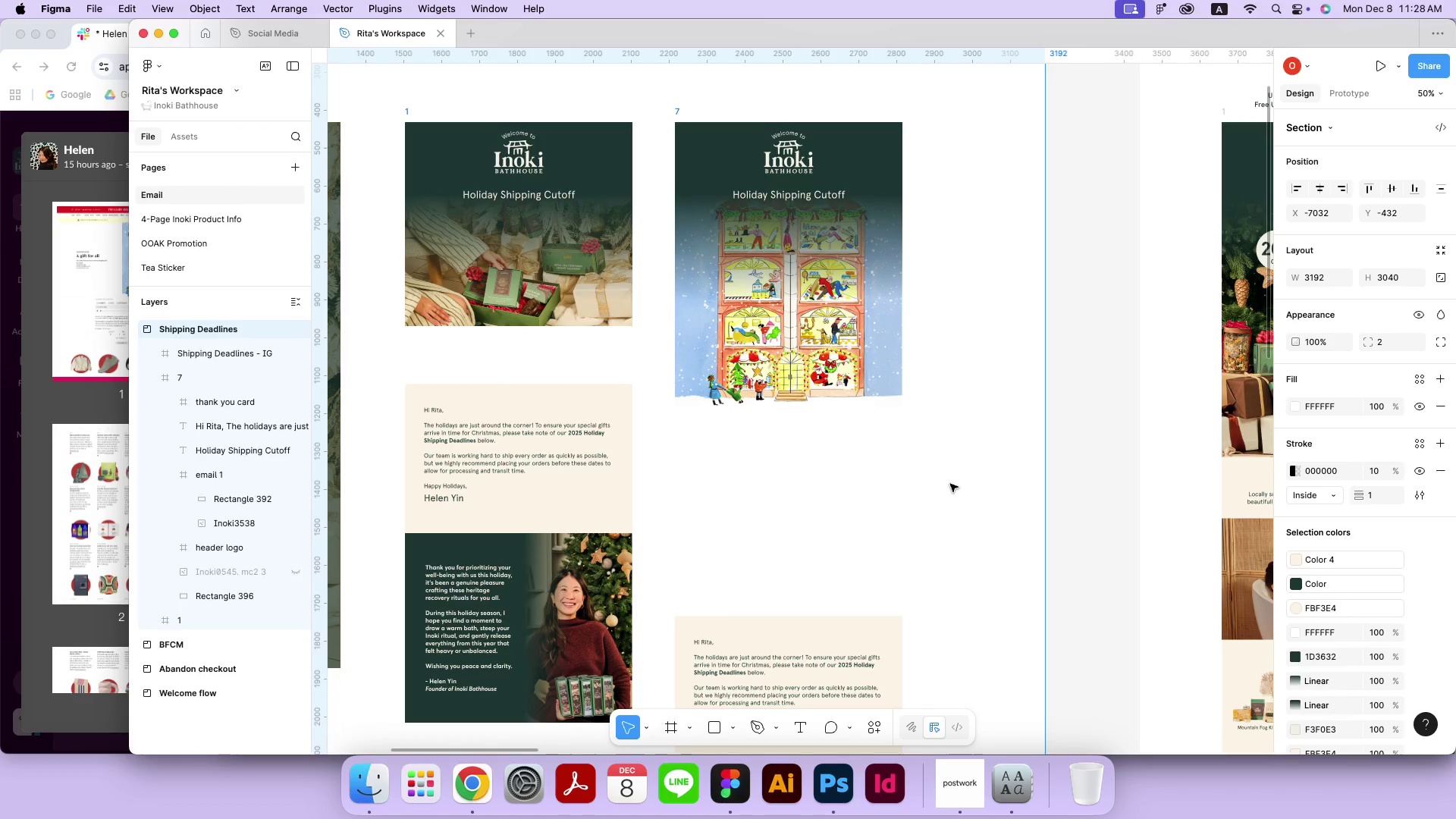 
wait(11.48)
 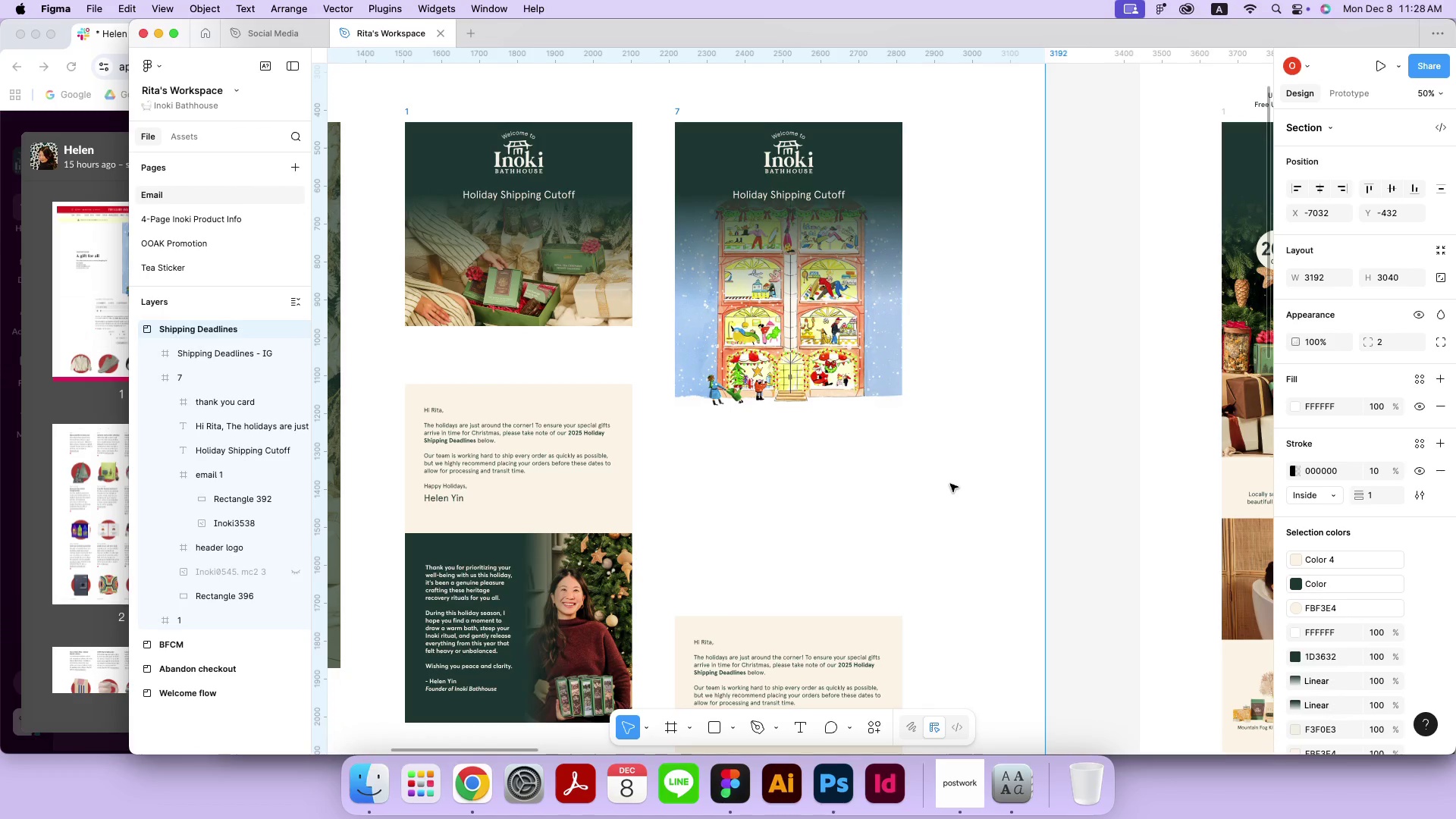 
scroll: coordinate [1149, 496], scroll_direction: up, amount: 24.0
 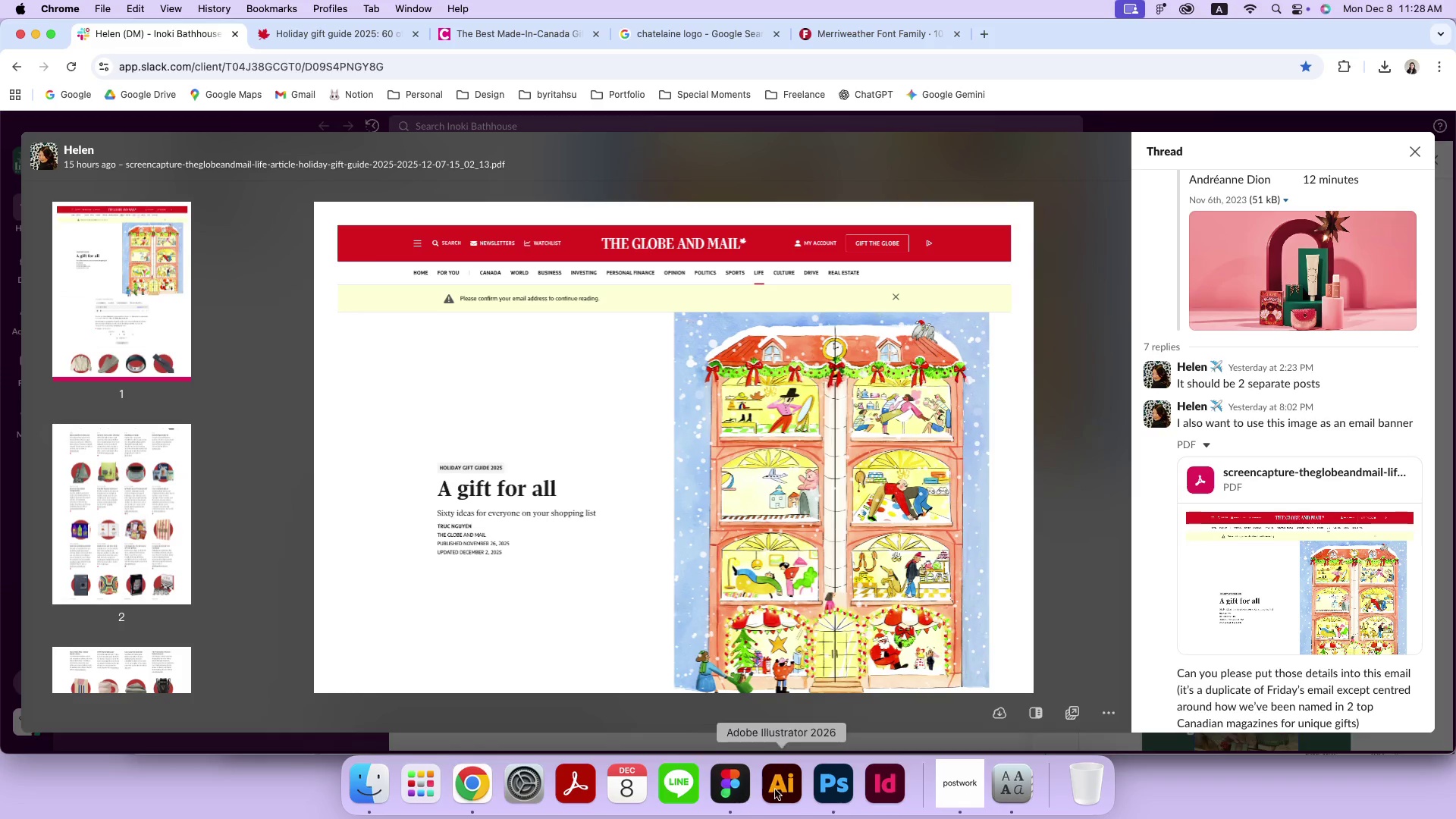 
wait(5.06)
 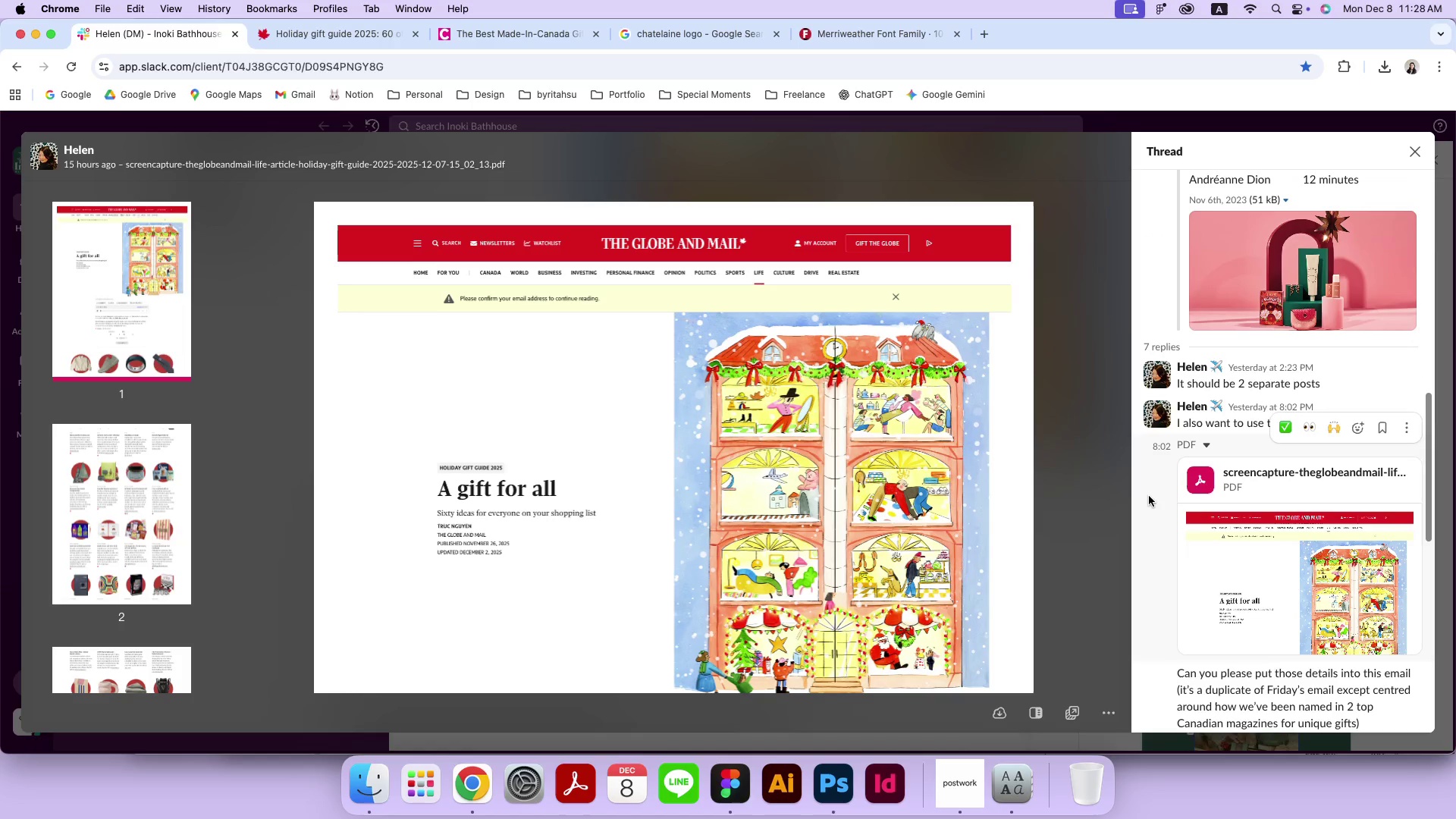 
left_click([959, 36])
 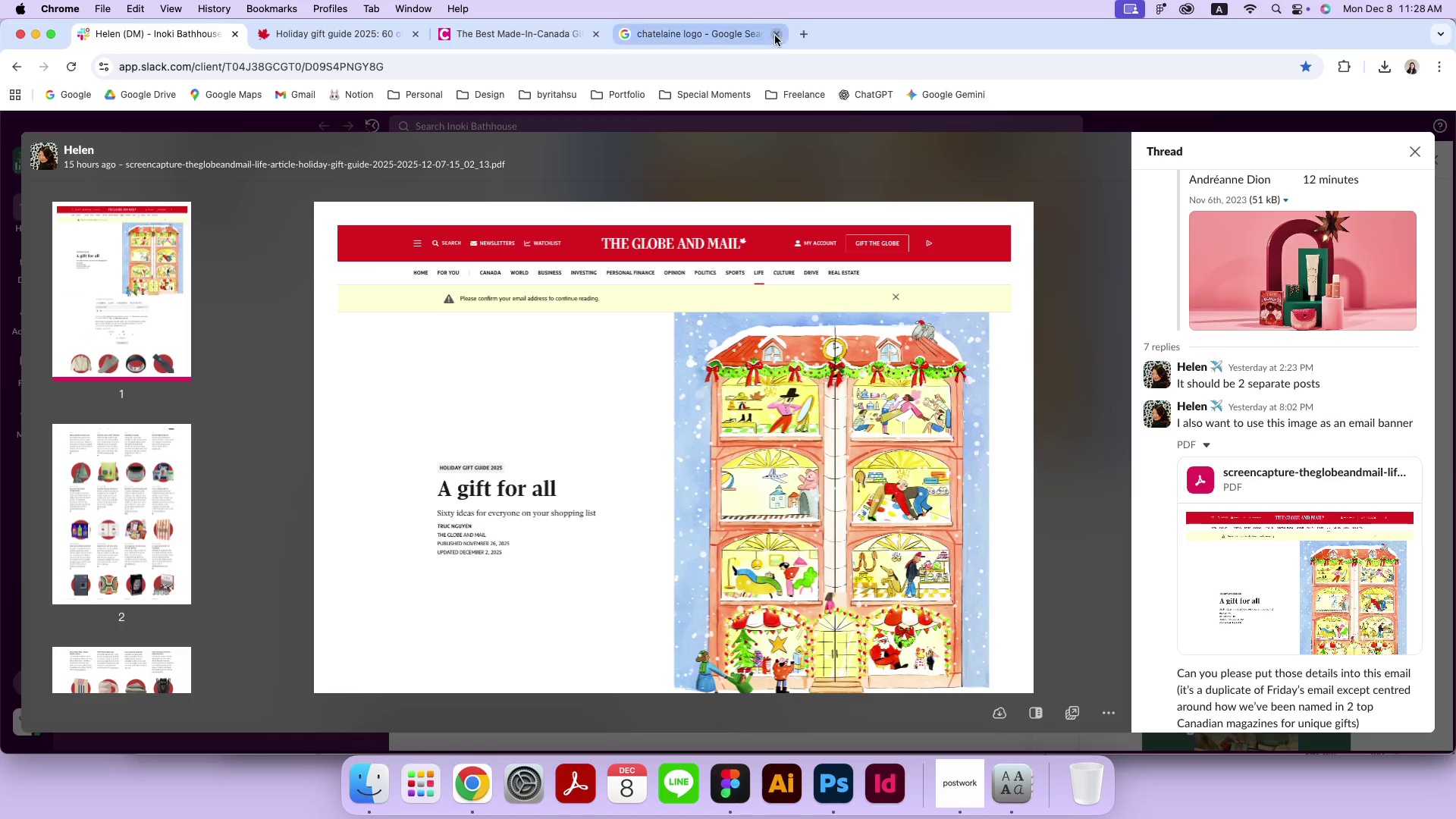 
left_click([775, 36])
 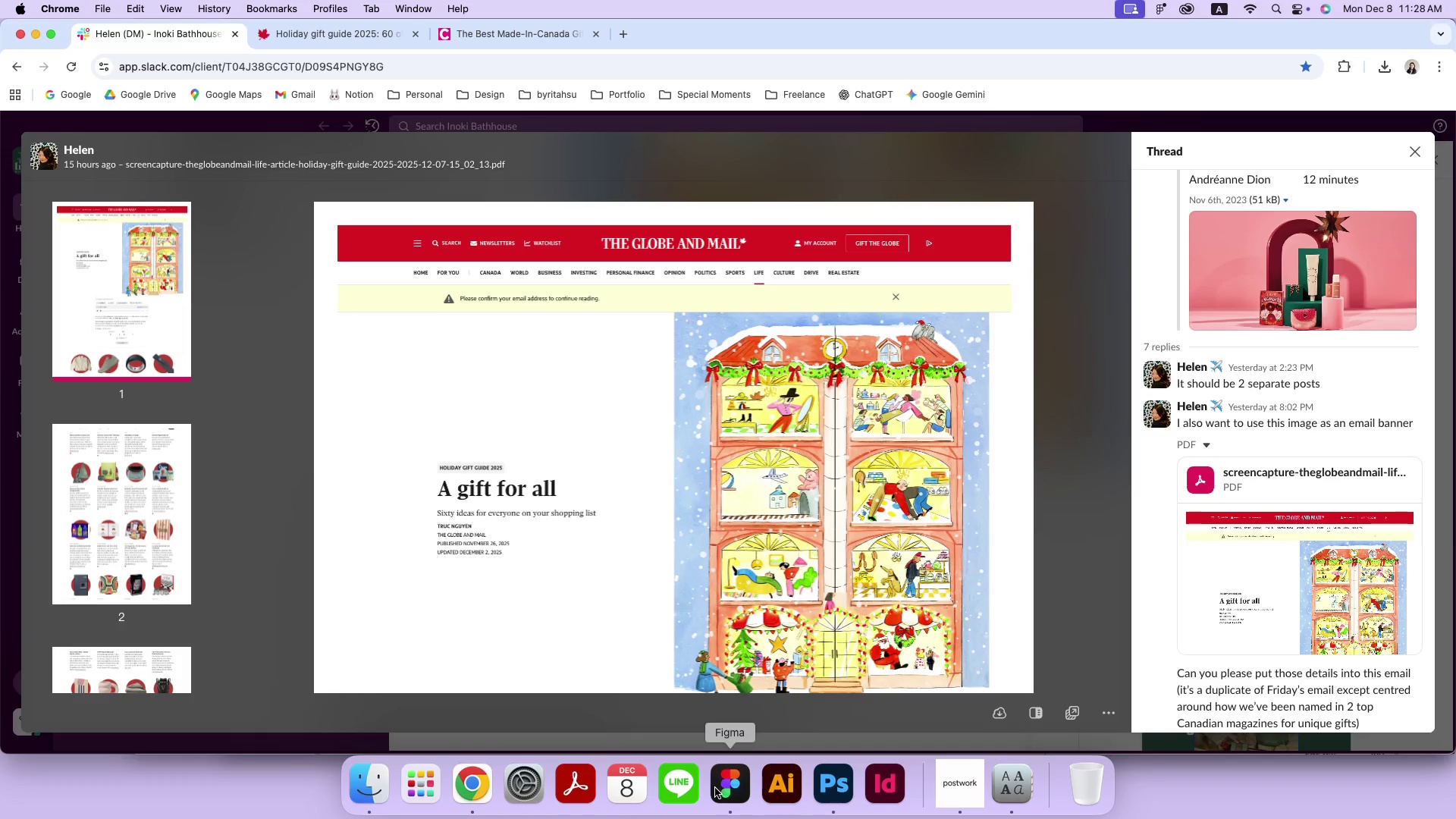 
left_click([715, 788])
 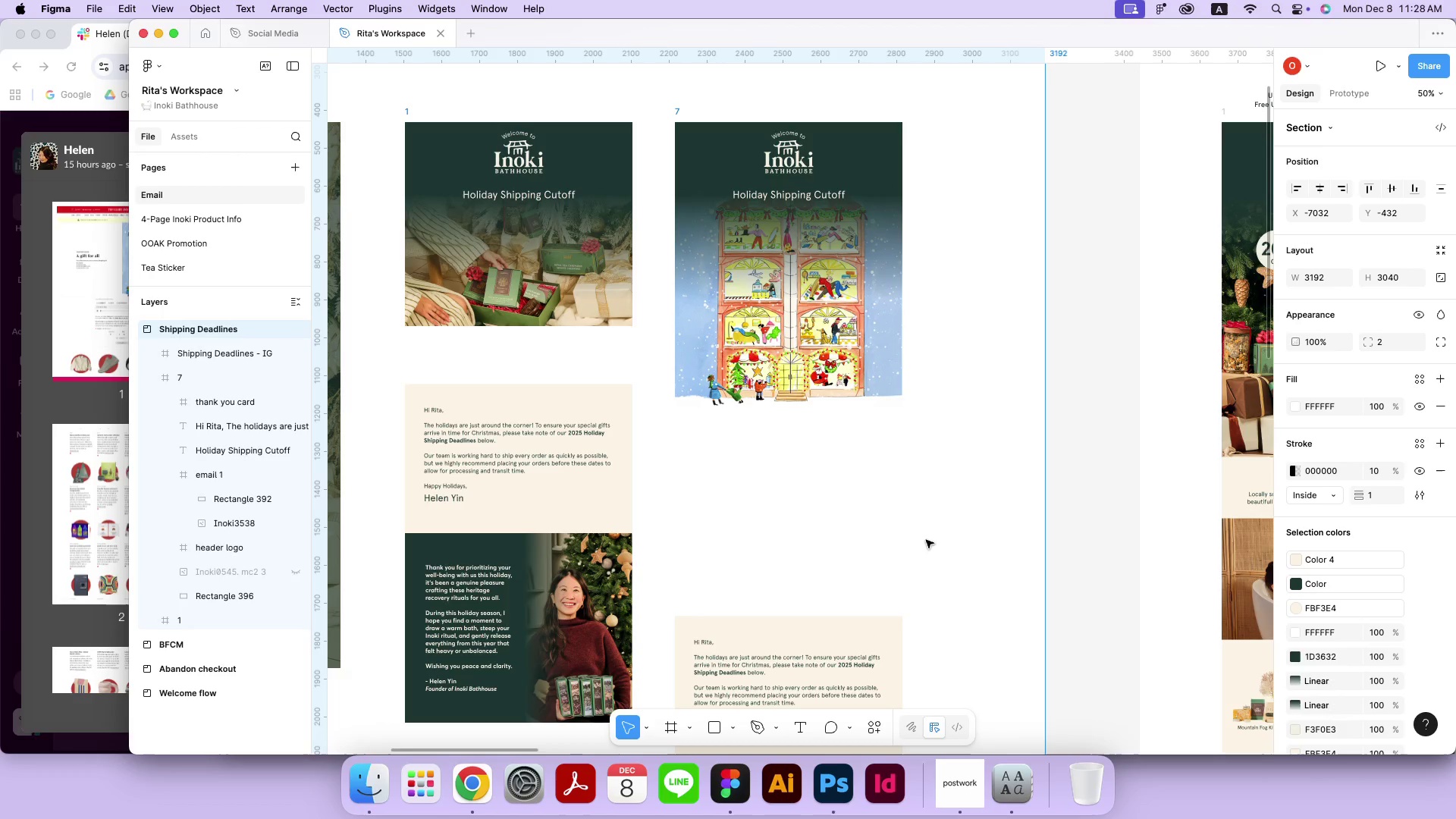 
left_click([926, 540])
 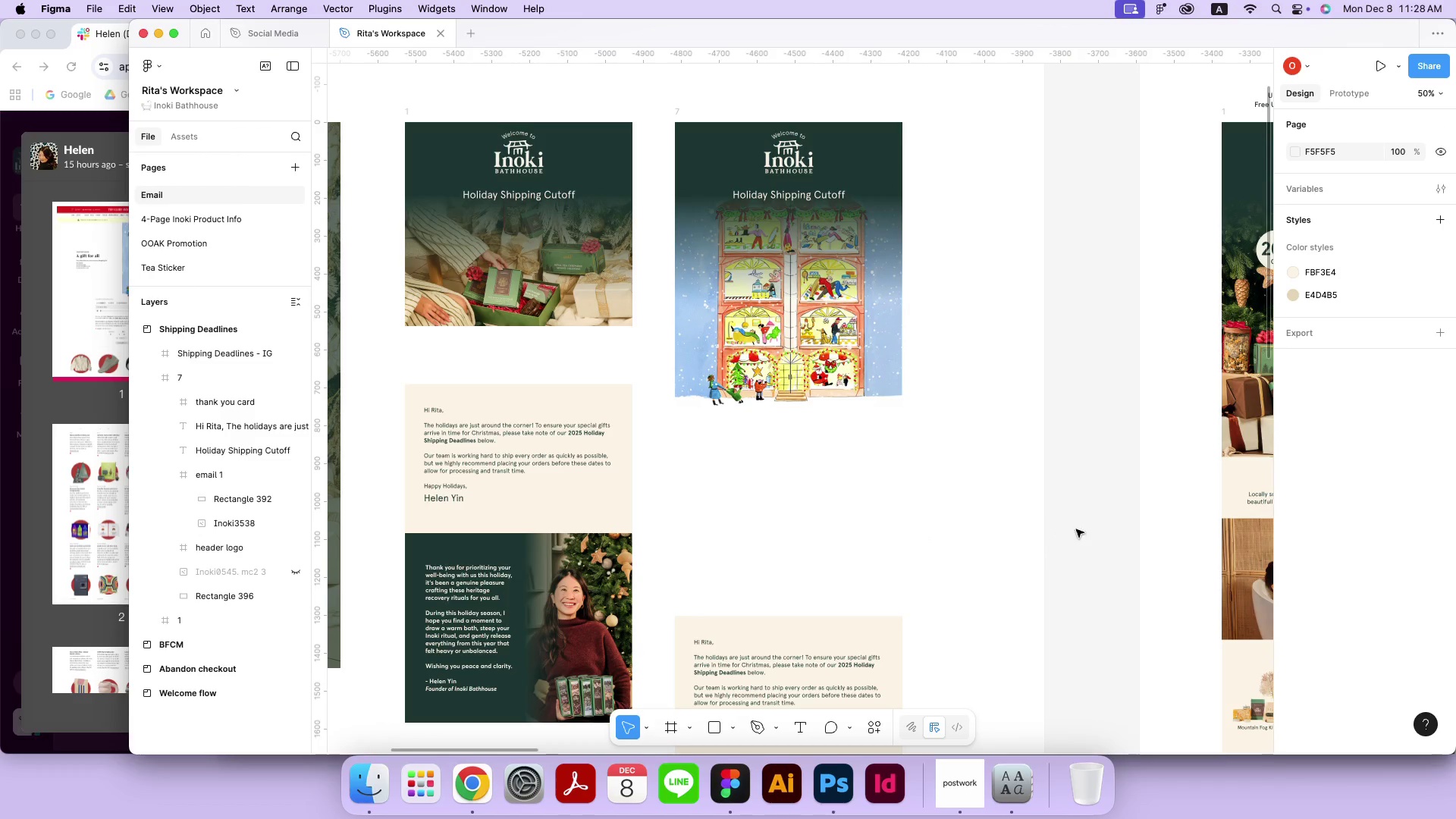 
left_click([1084, 529])
 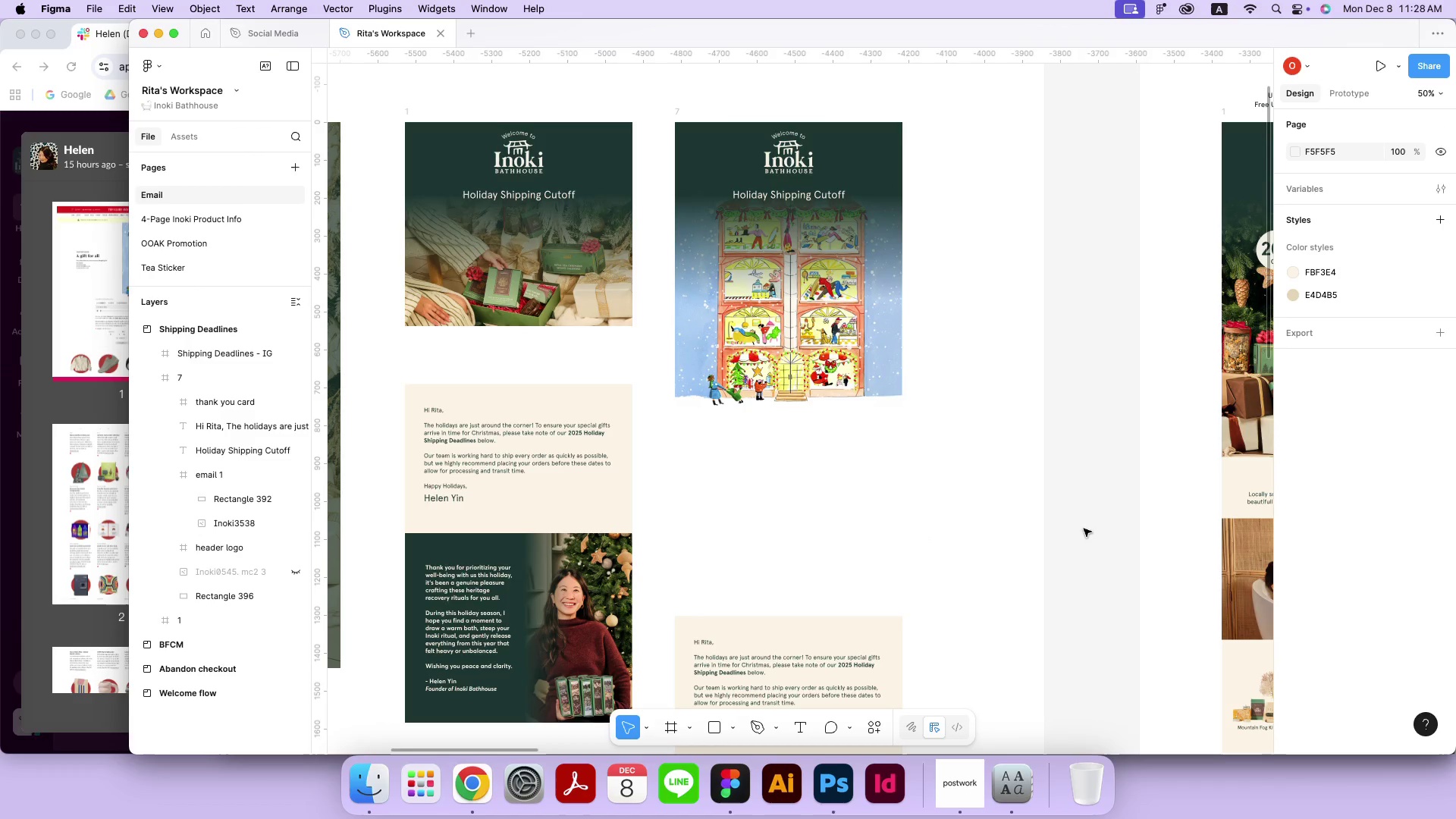 
scroll: coordinate [1084, 529], scroll_direction: down, amount: 3.0
 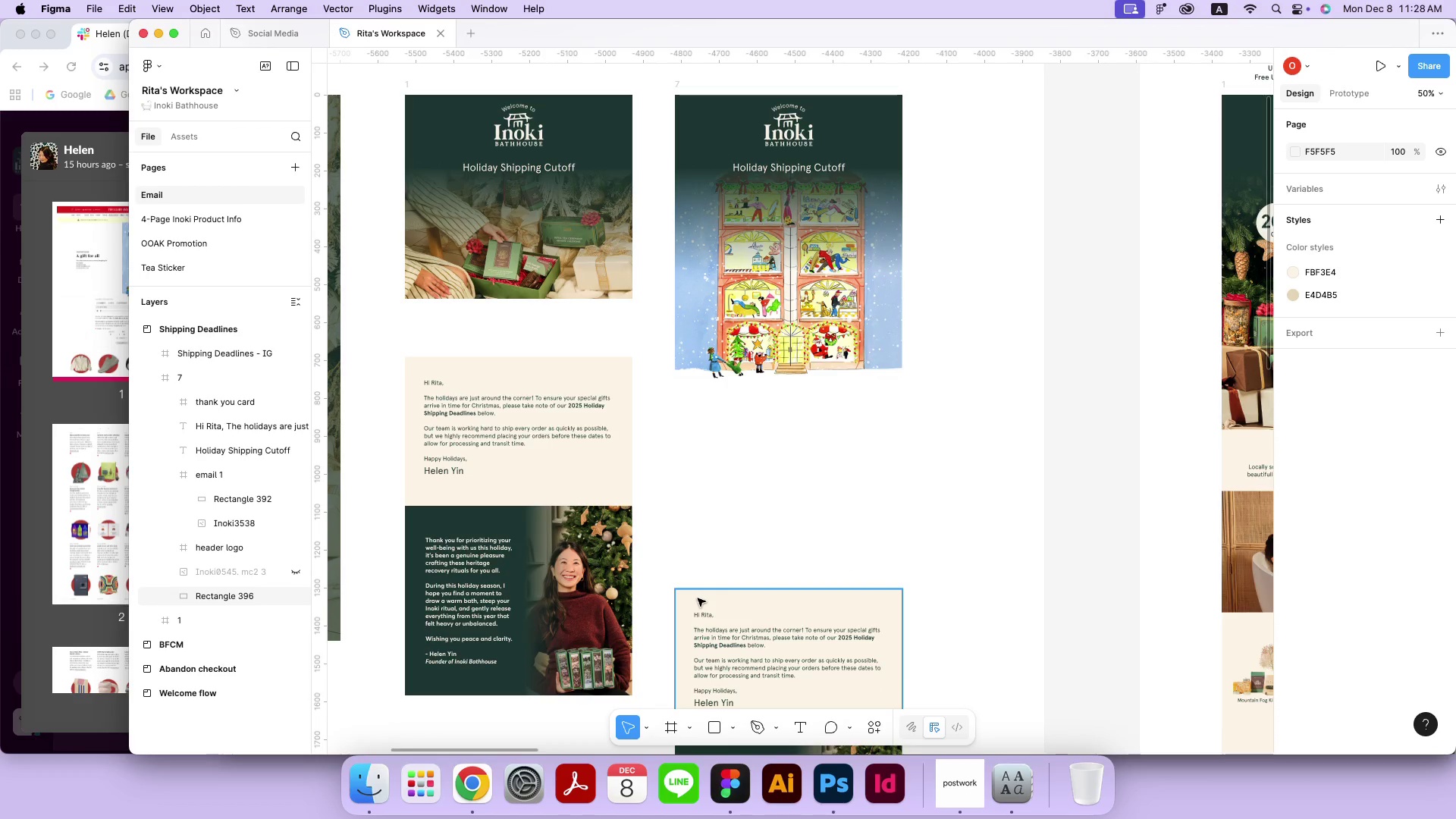 
left_click([711, 584])
 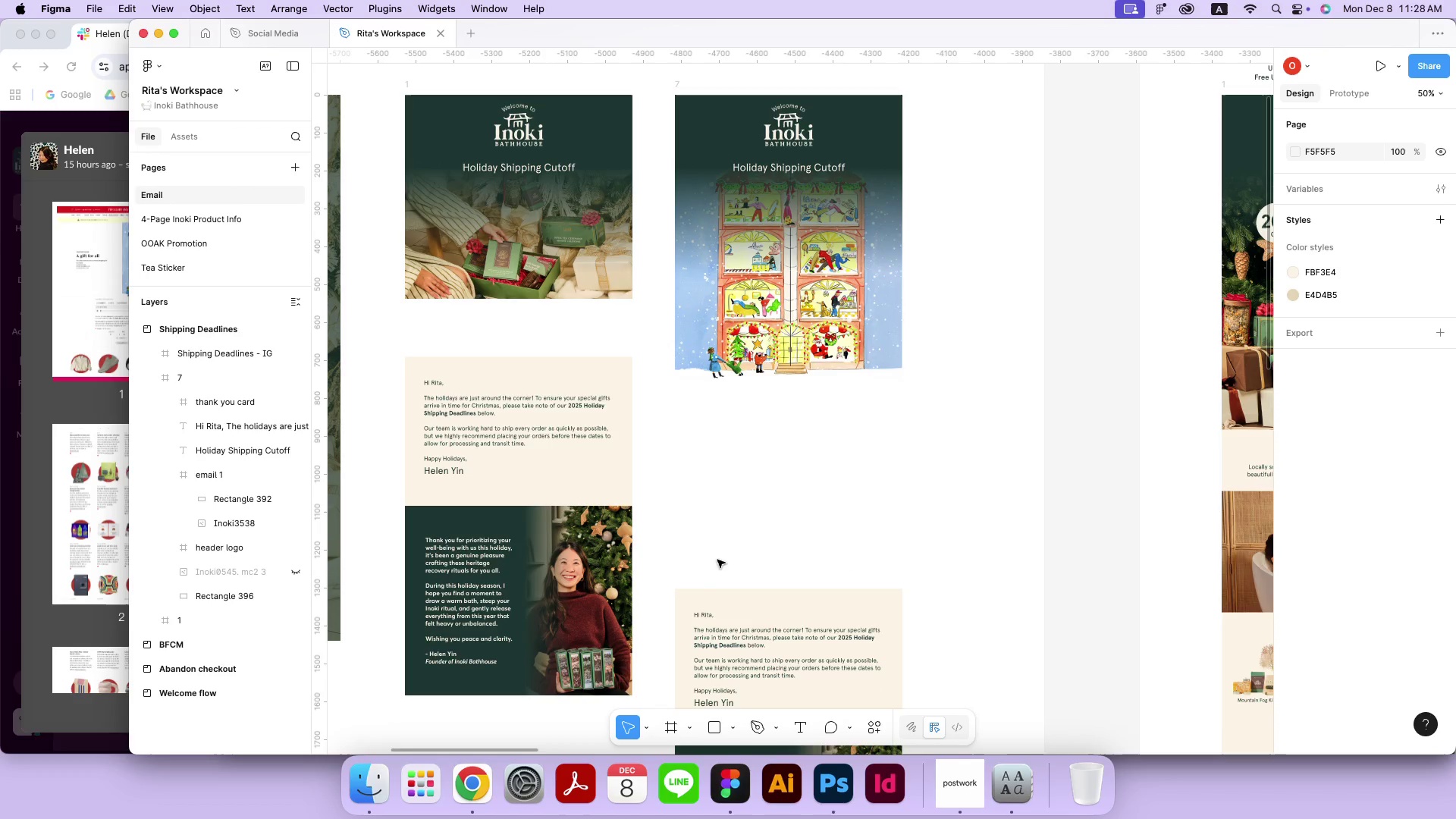 
left_click([705, 617])
 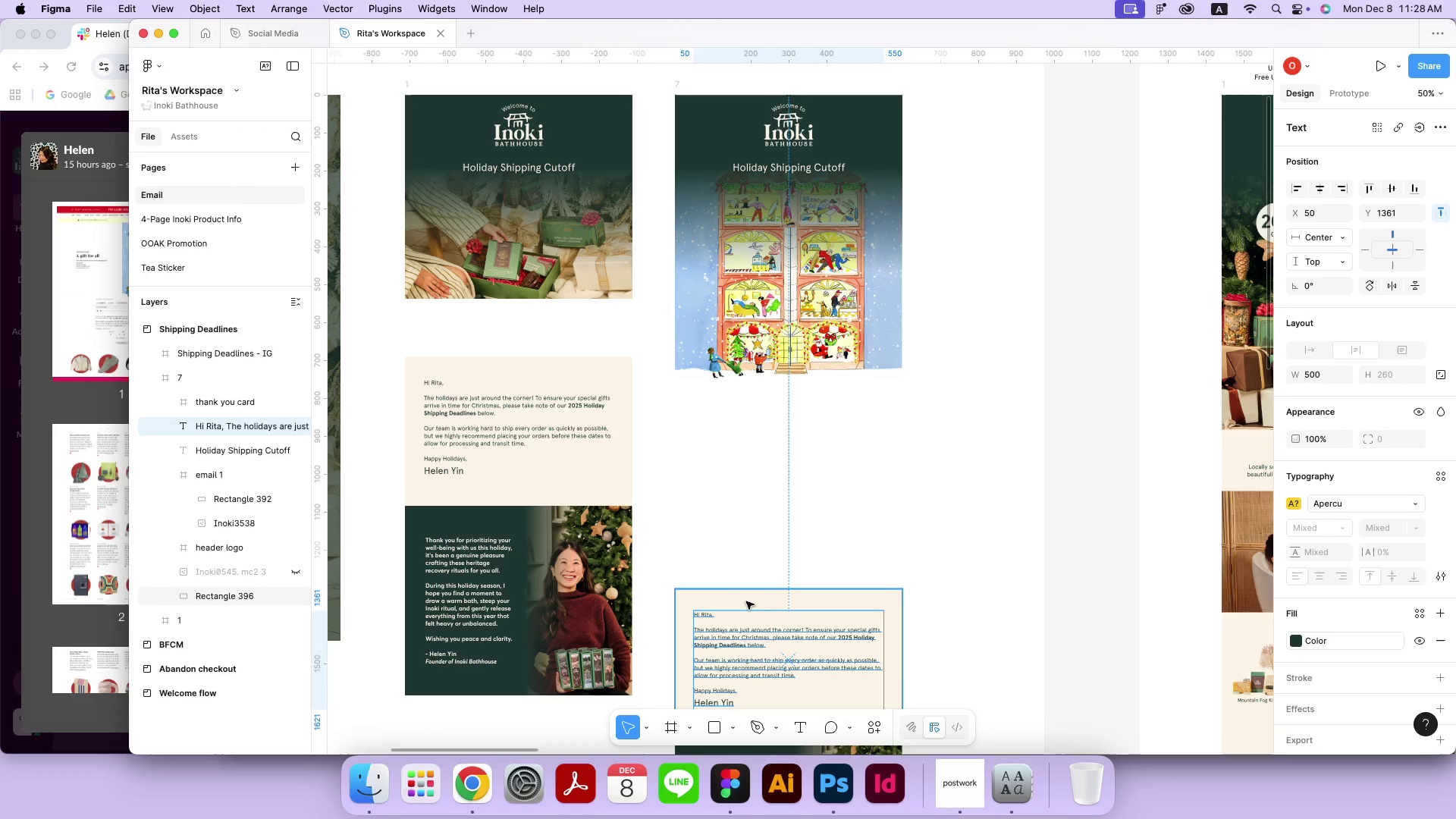 
hold_key(key=ShiftLeft, duration=0.39)
left_click([746, 601])
 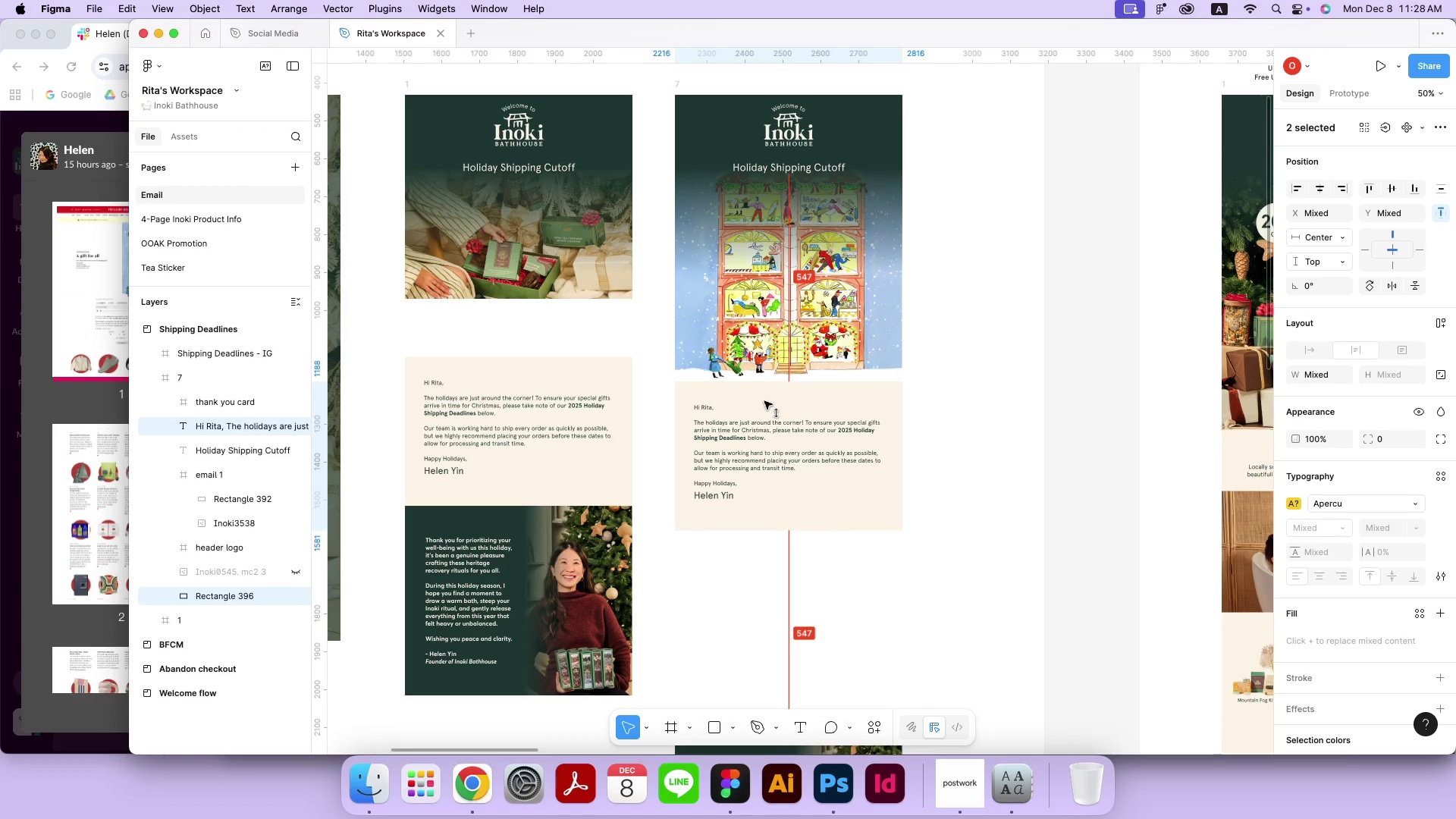 
left_click_drag(start_coordinate=[770, 600], to_coordinate=[765, 410])
 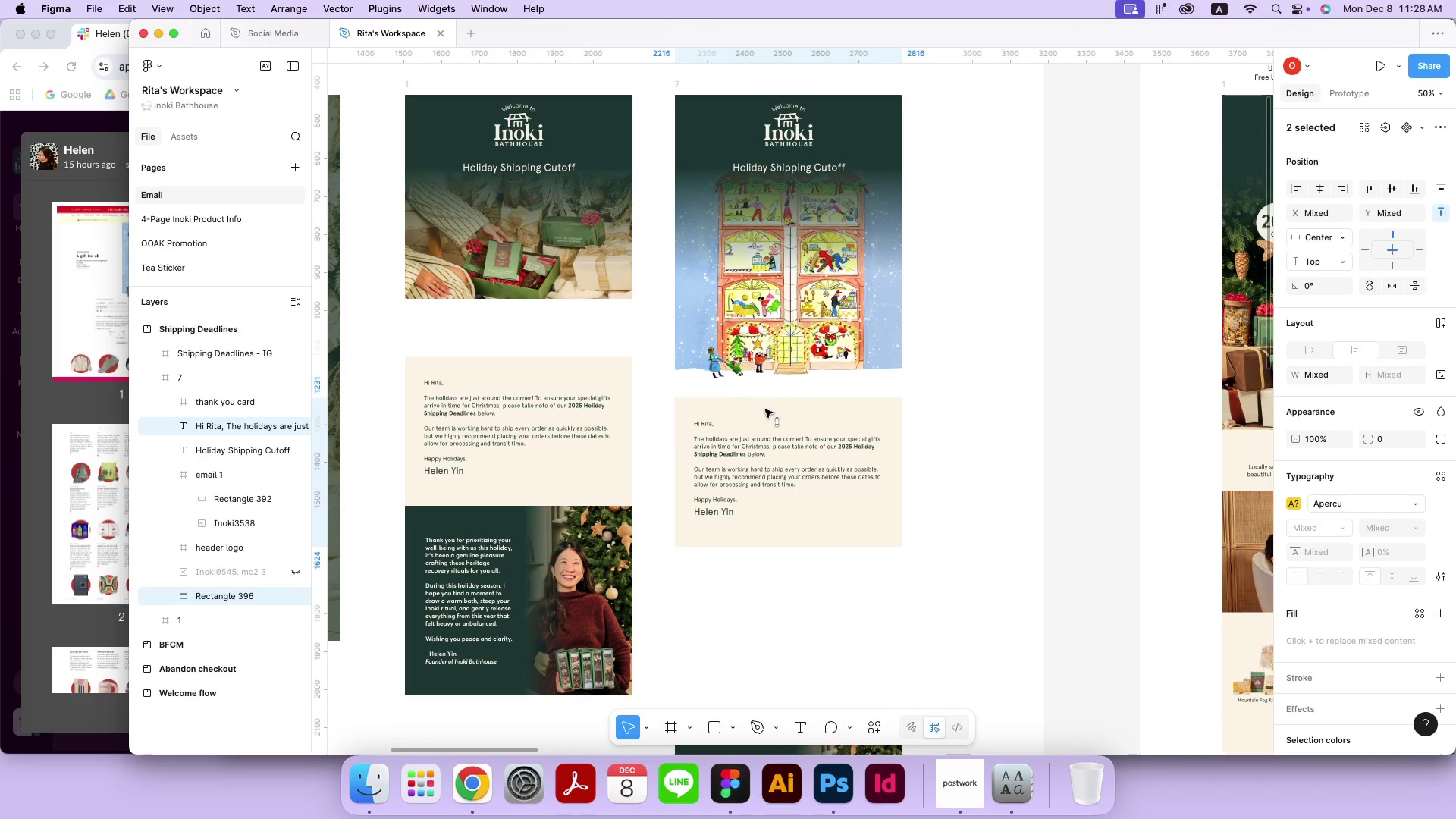 
hold_key(key=ShiftLeft, duration=2.84)
 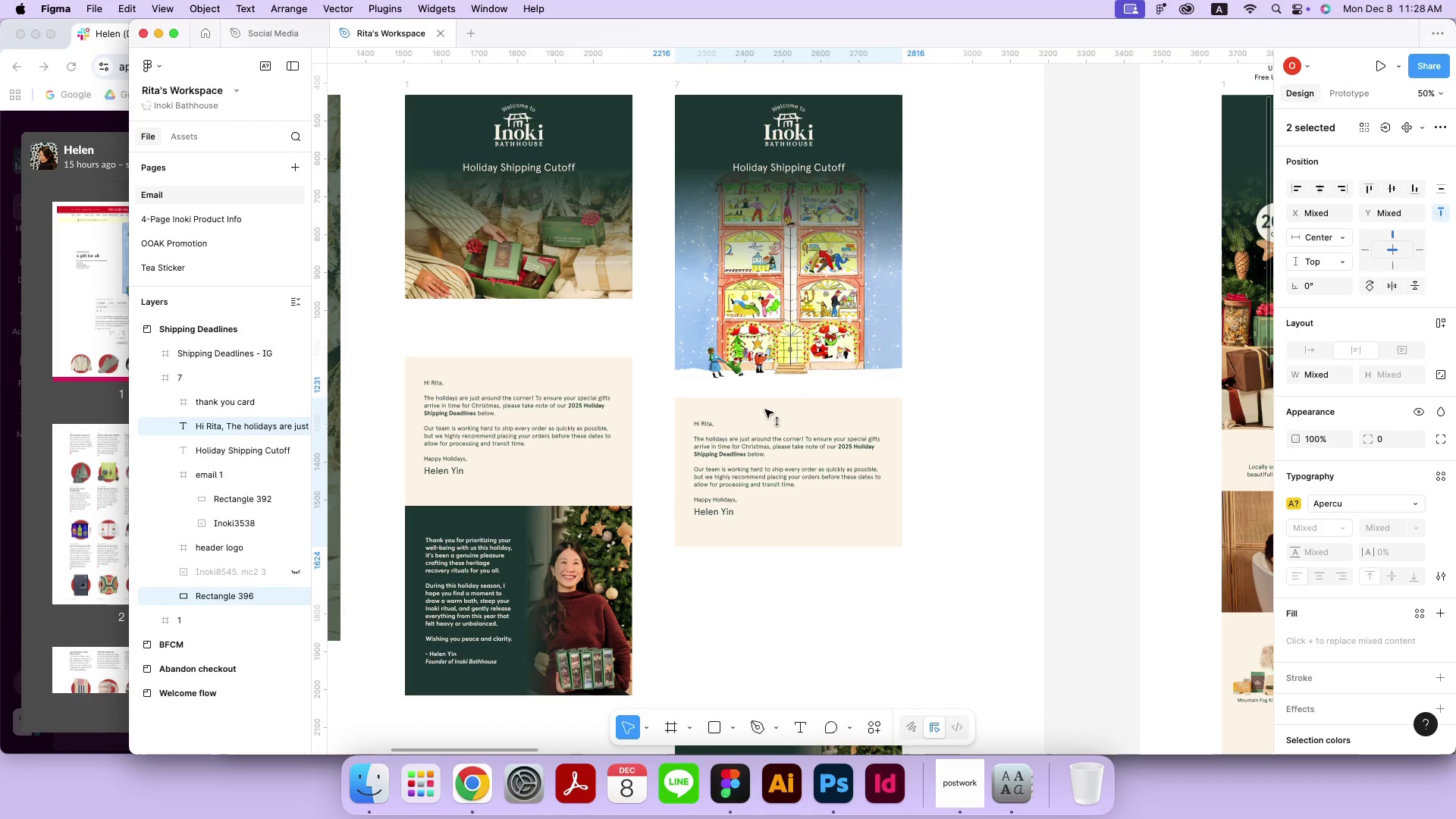 
left_click([777, 364])
 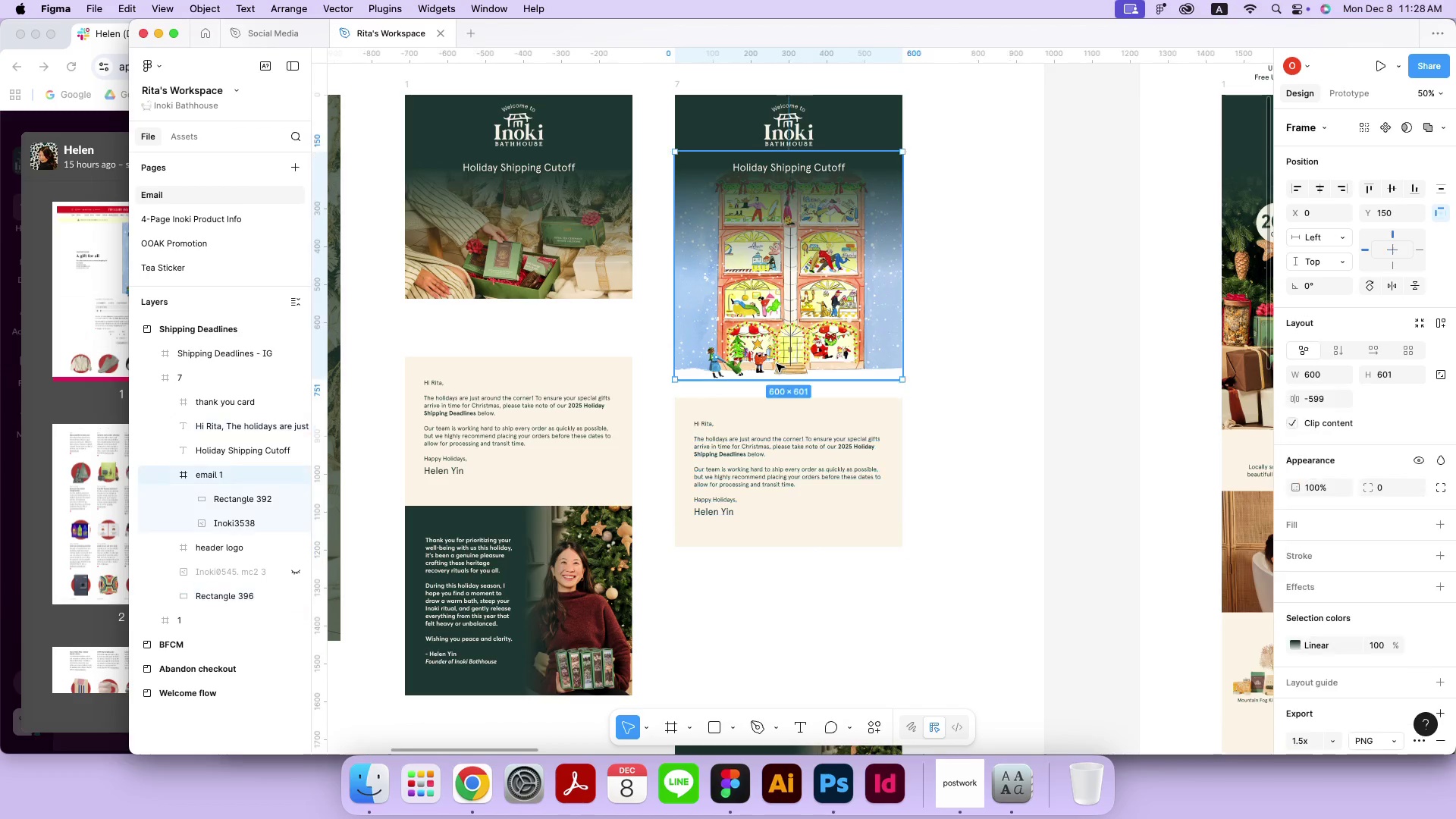 
left_click_drag(start_coordinate=[773, 380], to_coordinate=[773, 391])
 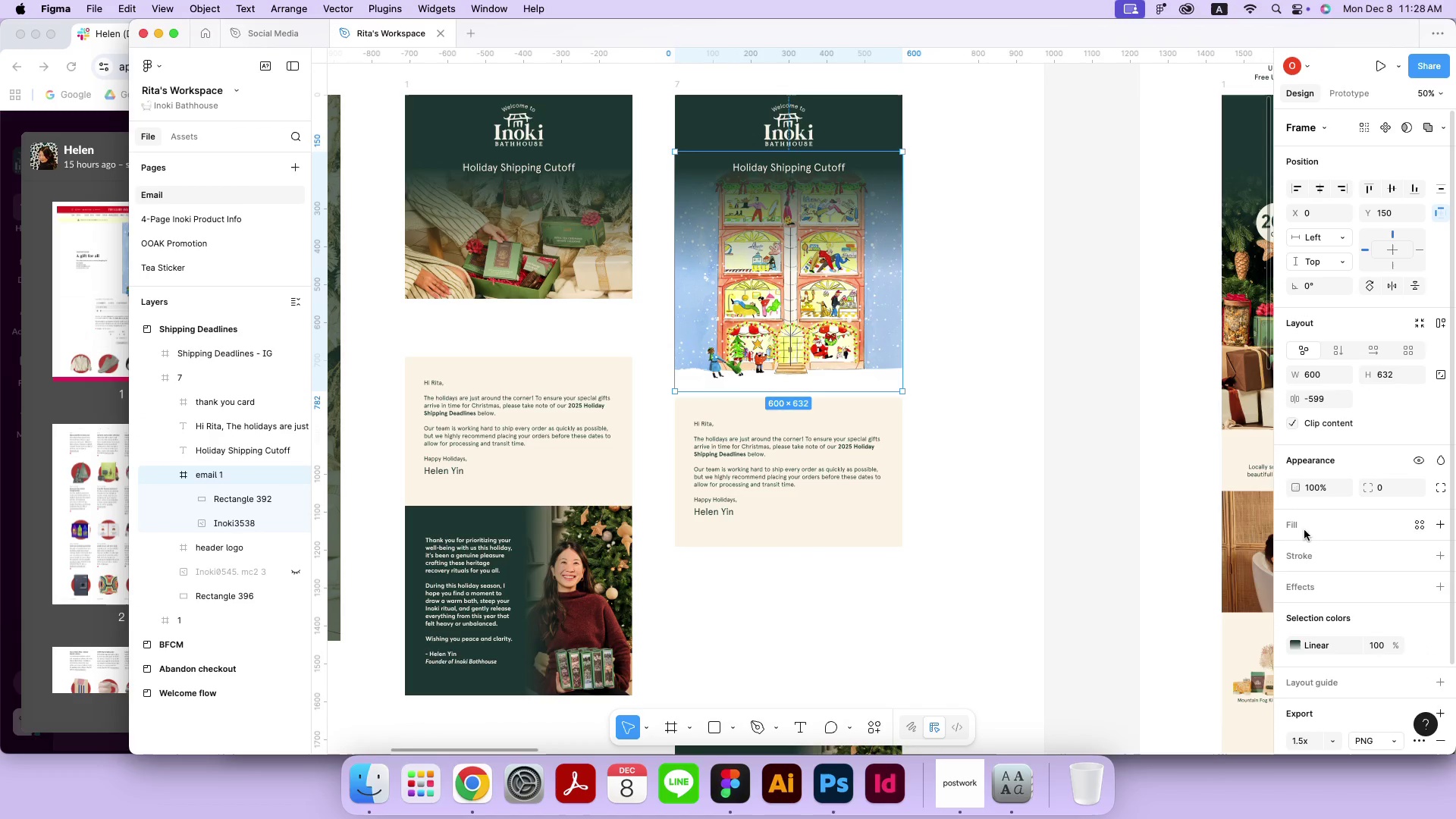 
left_click([1411, 526])
 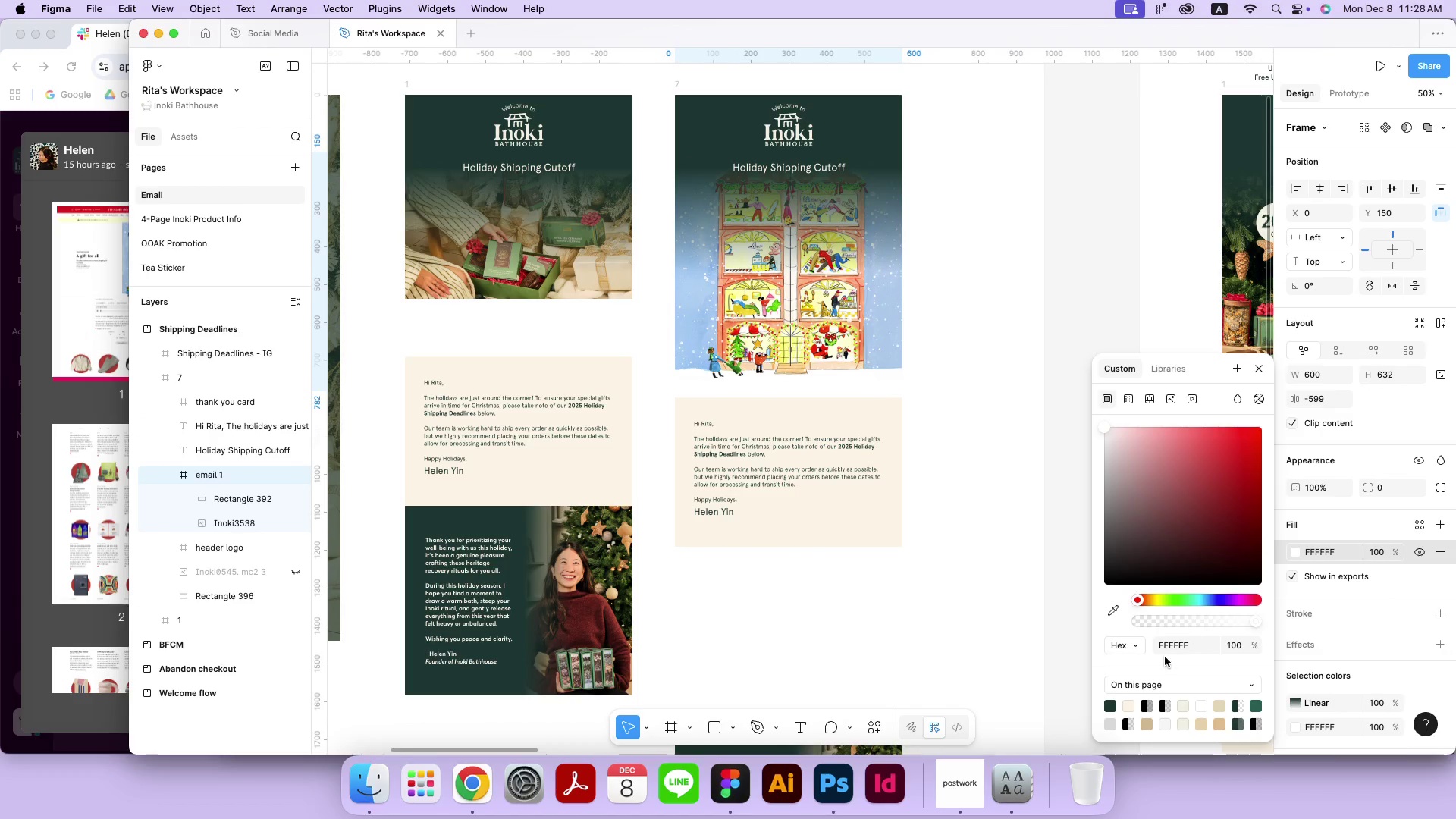 
left_click([1201, 709])
 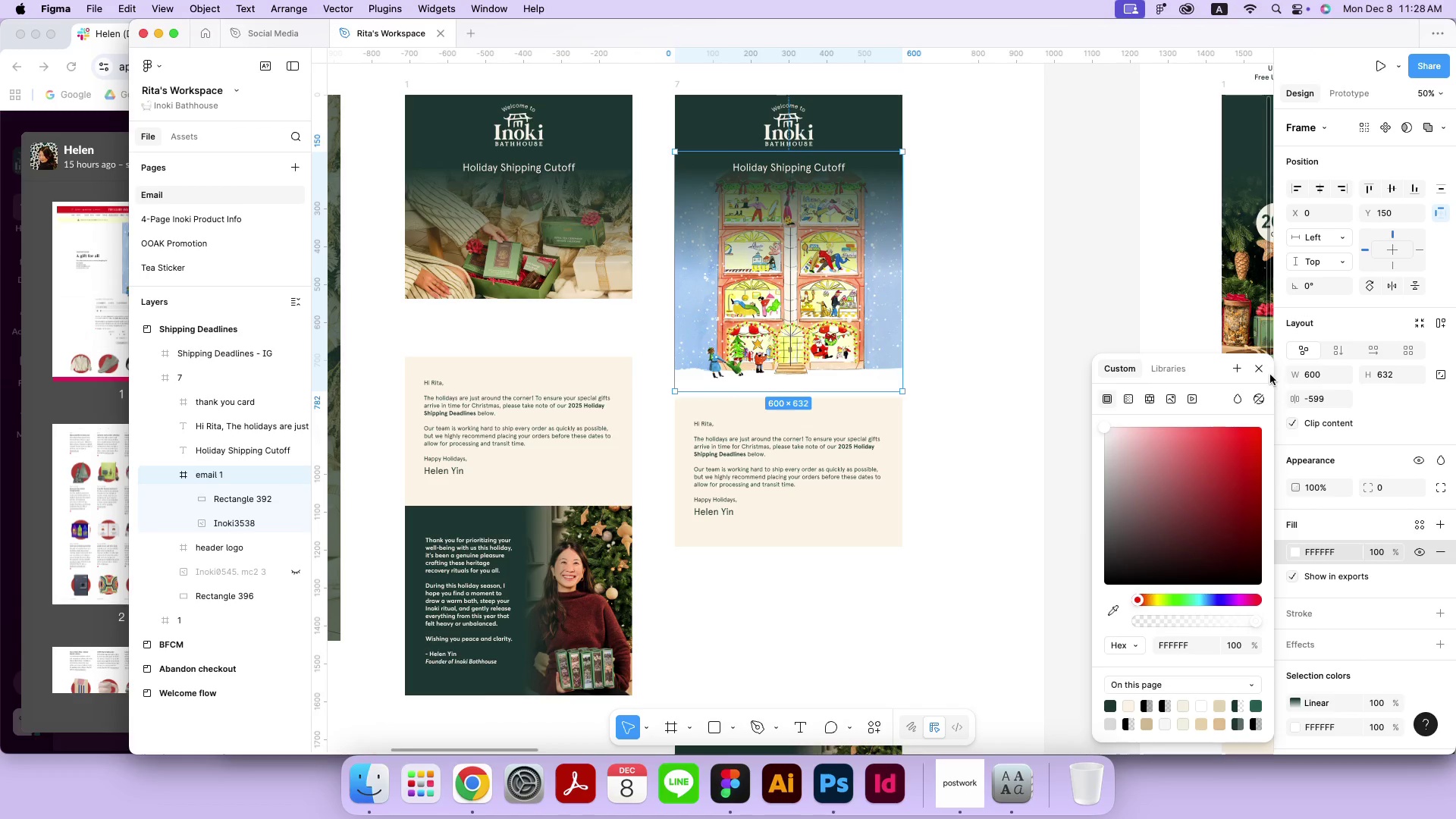 
left_click([1265, 370])
 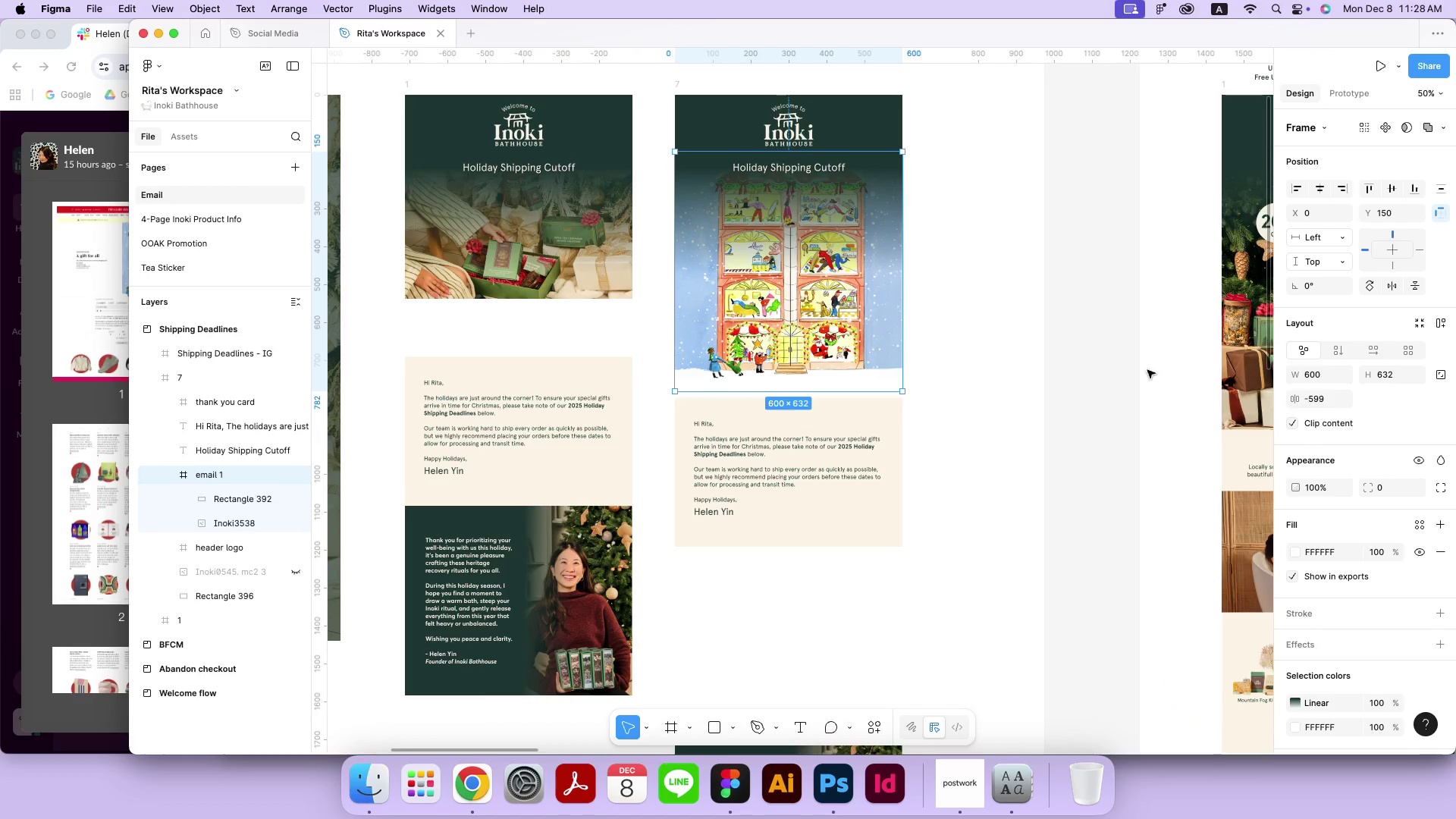 
left_click([806, 425])
 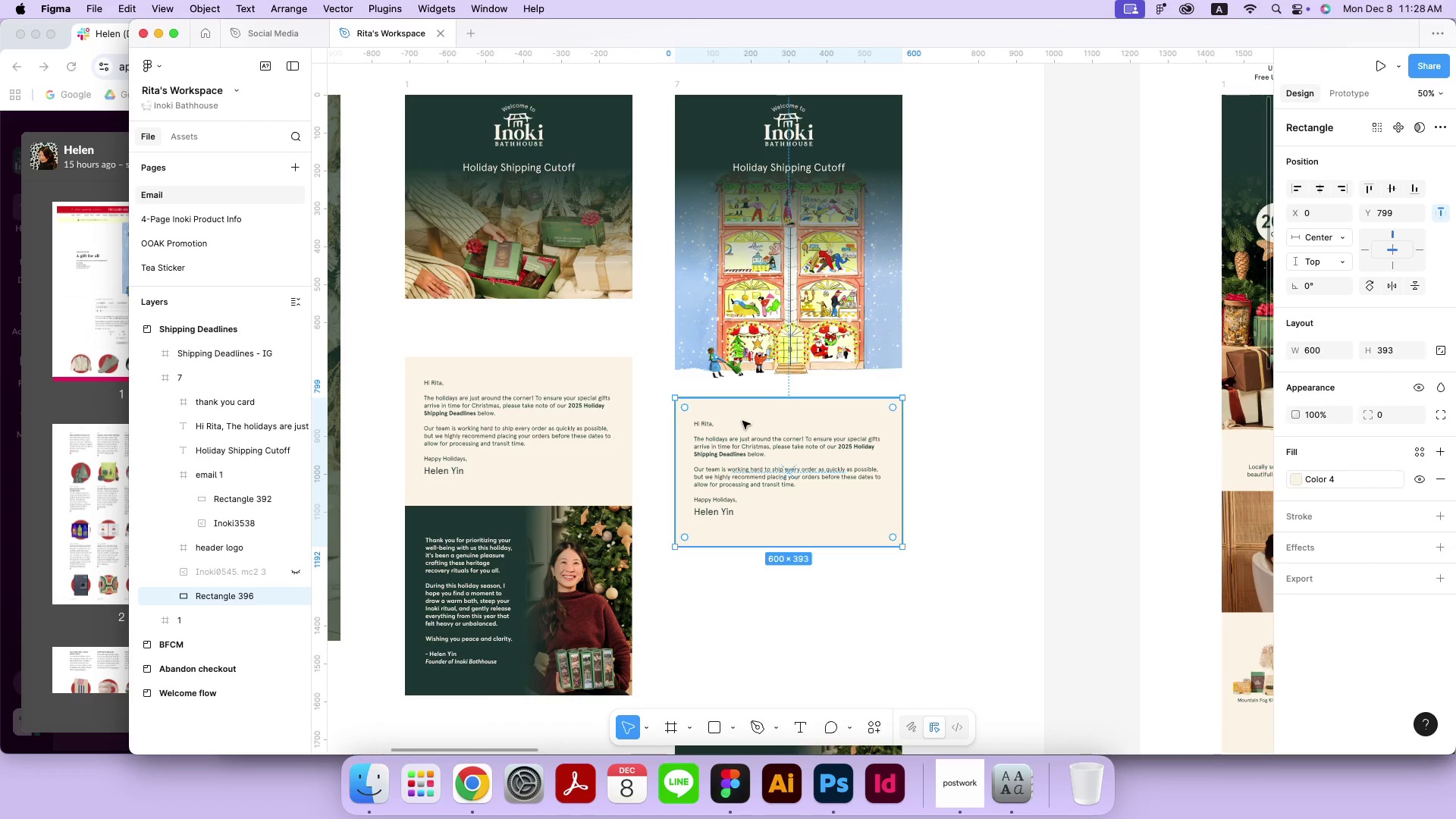 
hold_key(key=ShiftLeft, duration=0.47)
left_click([699, 422])
 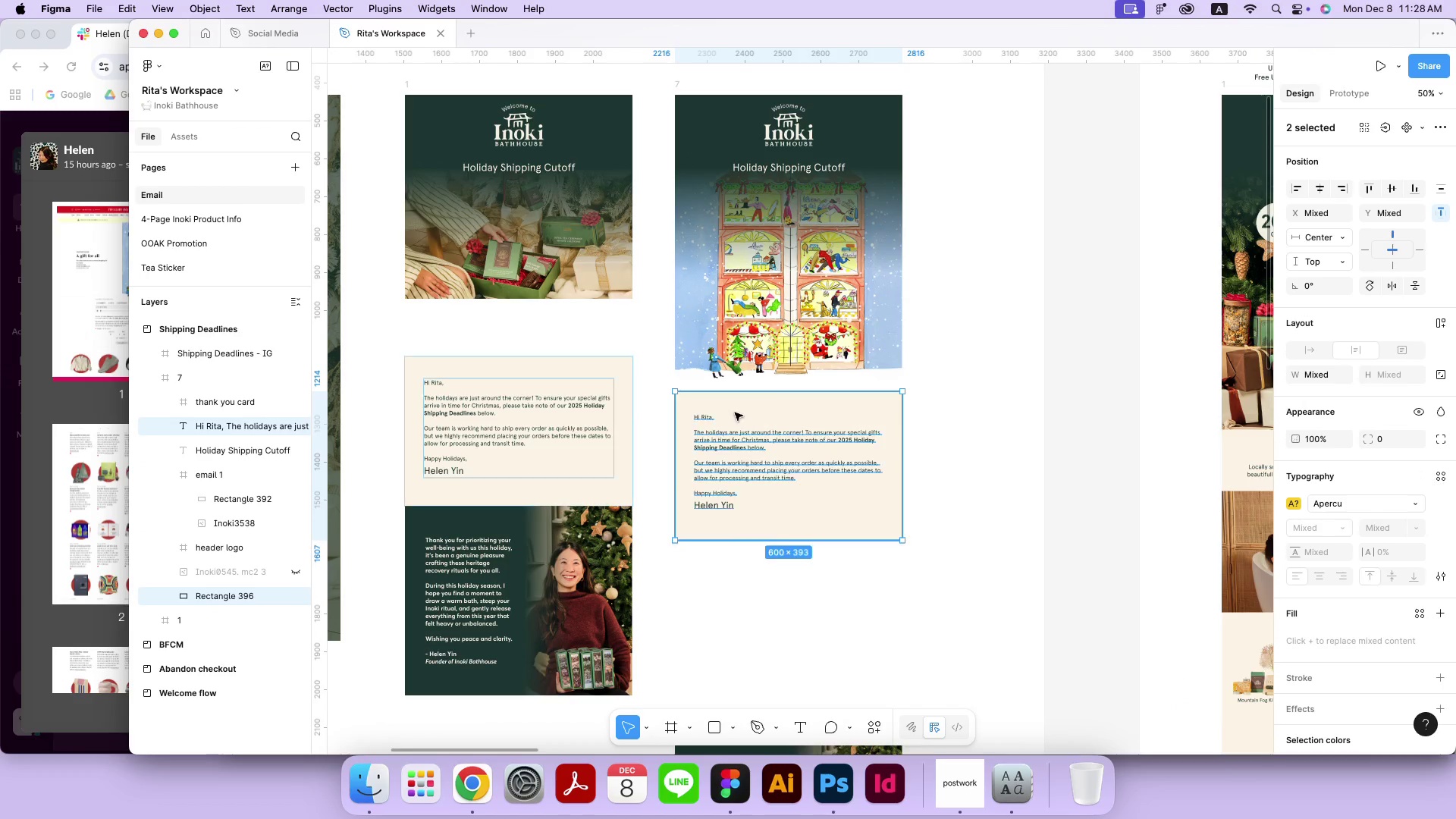 
left_click_drag(start_coordinate=[734, 419], to_coordinate=[735, 413])
 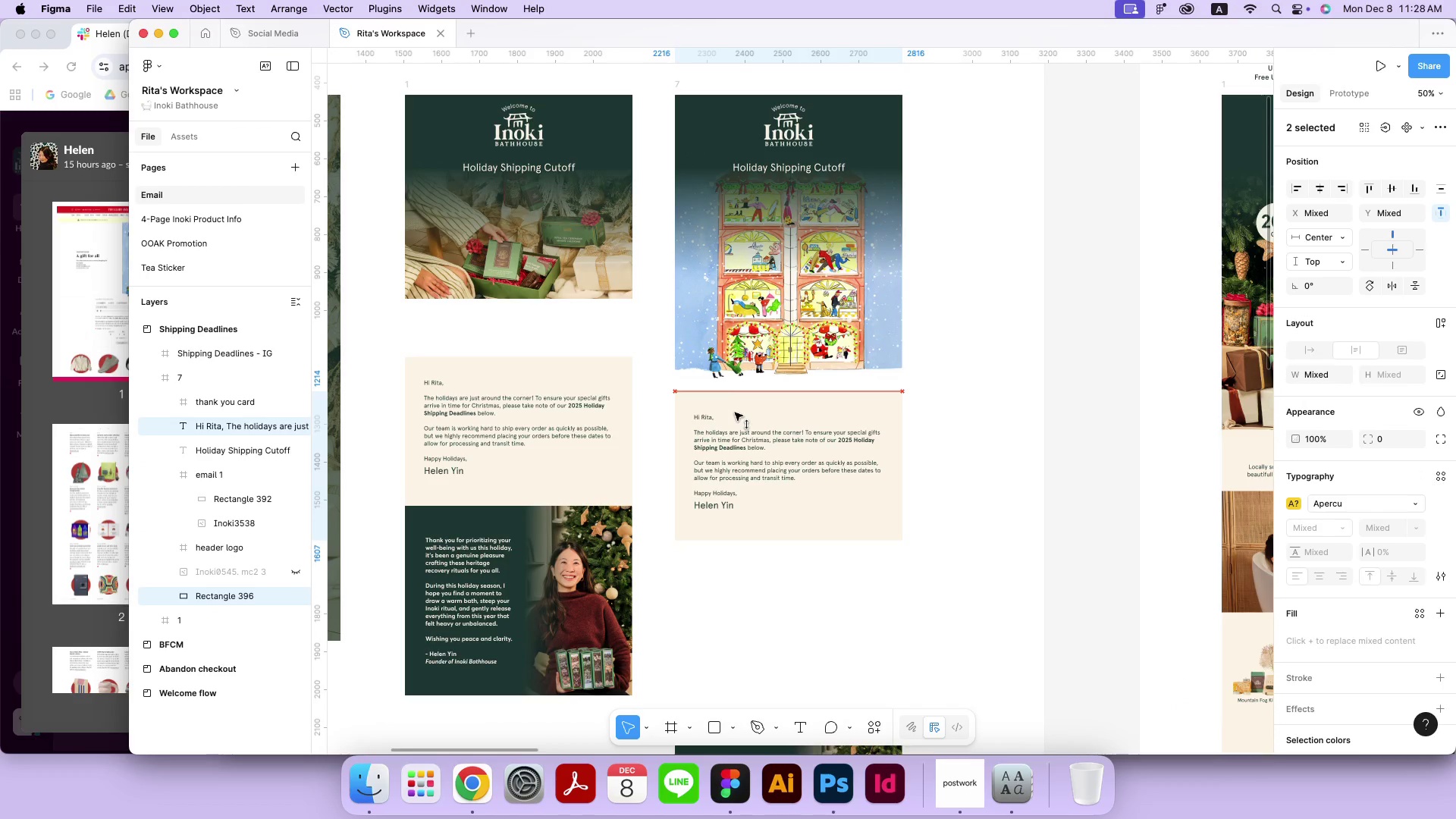 
hold_key(key=ShiftLeft, duration=1.15)
 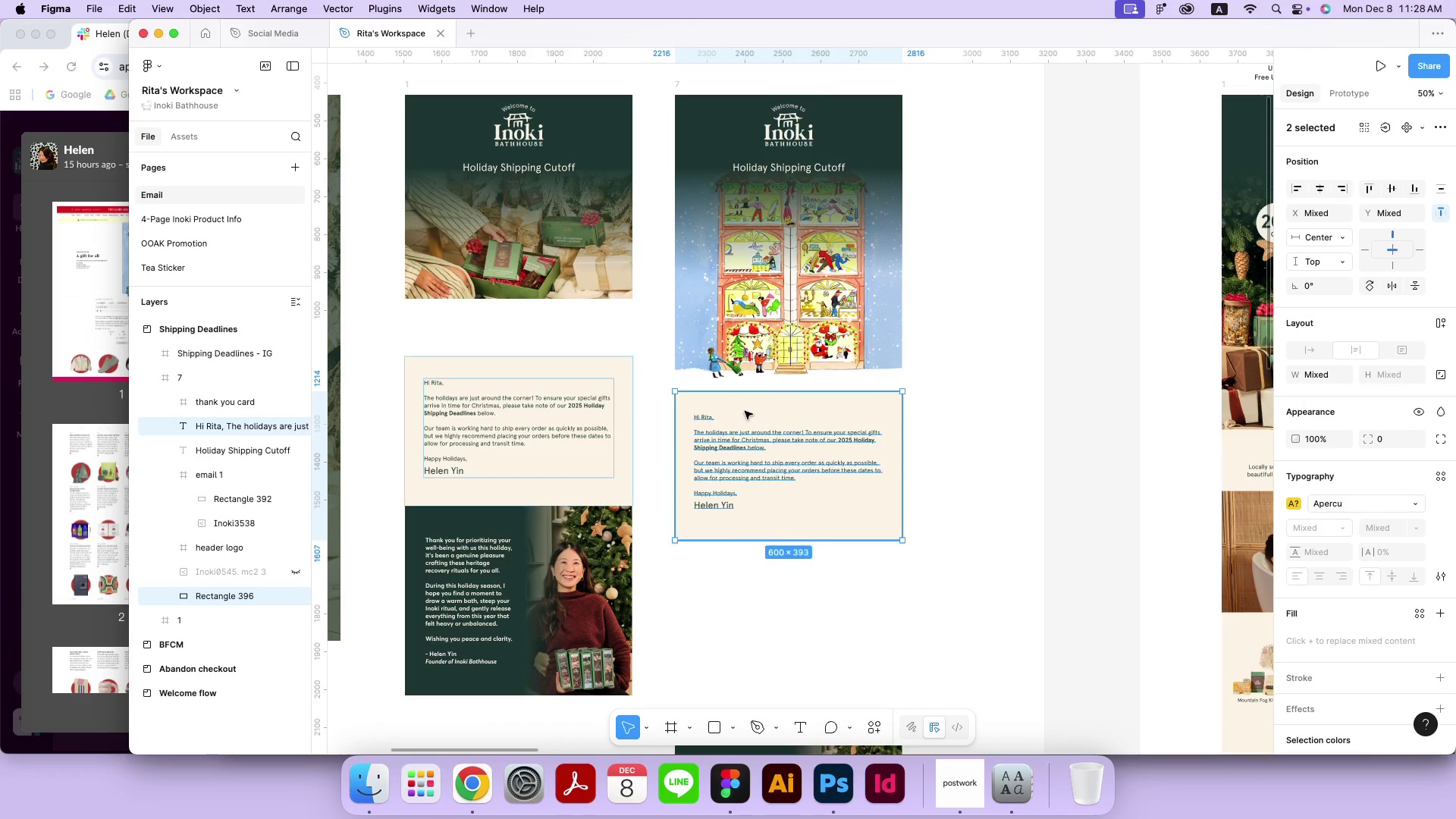 
left_click([958, 438])
 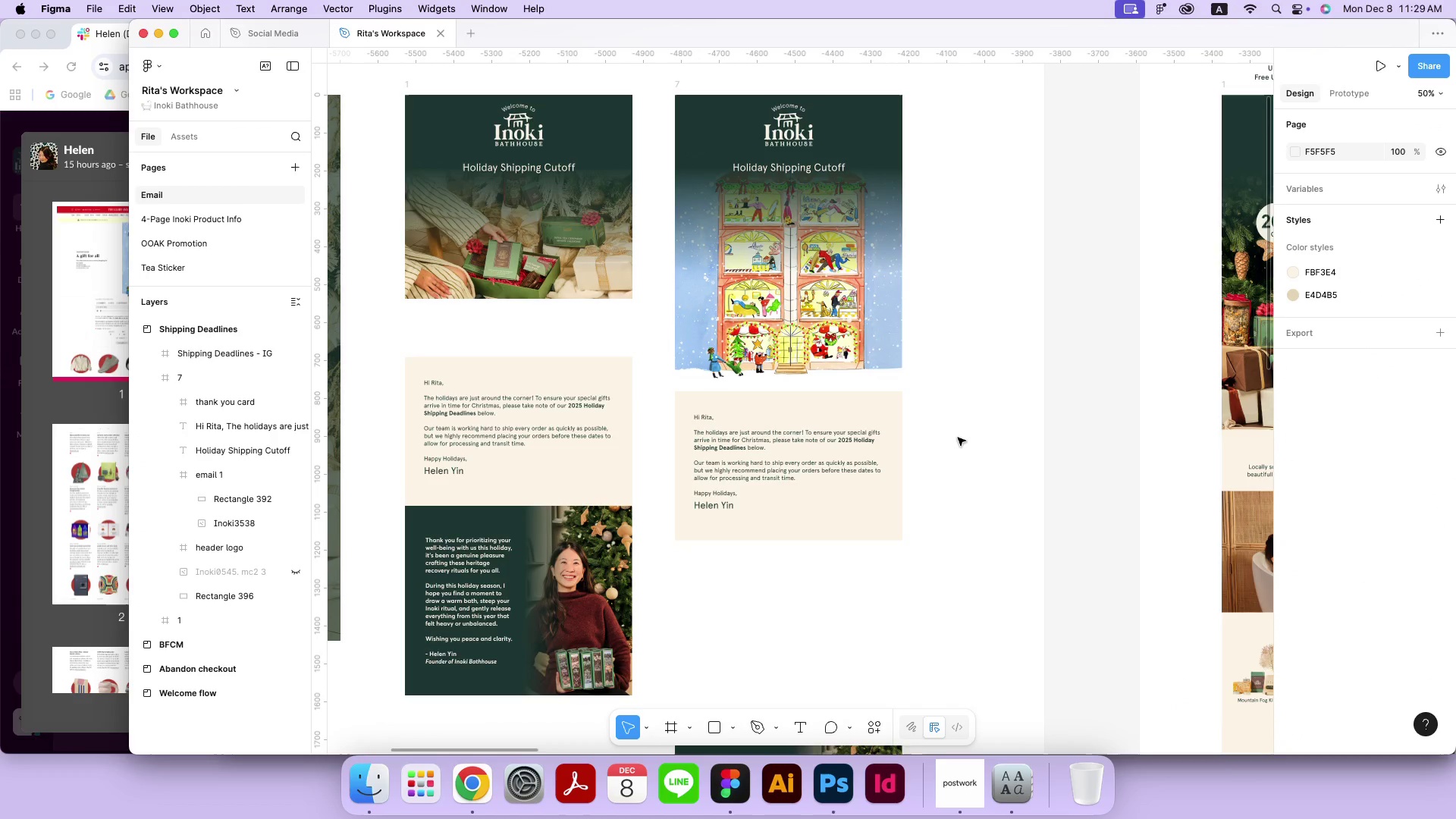 
scroll: coordinate [958, 440], scroll_direction: up, amount: 3.0
 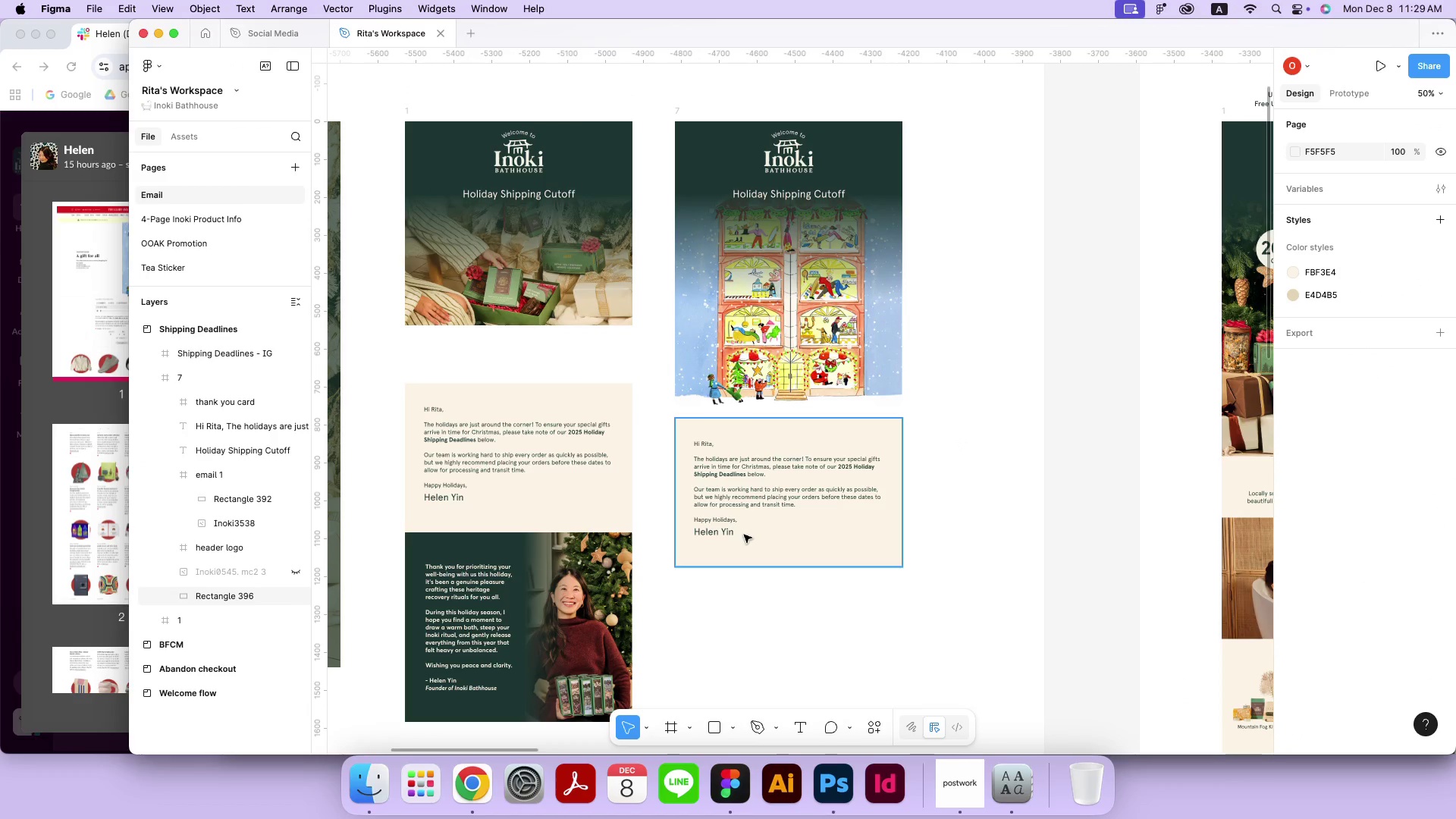 
left_click([725, 557])
 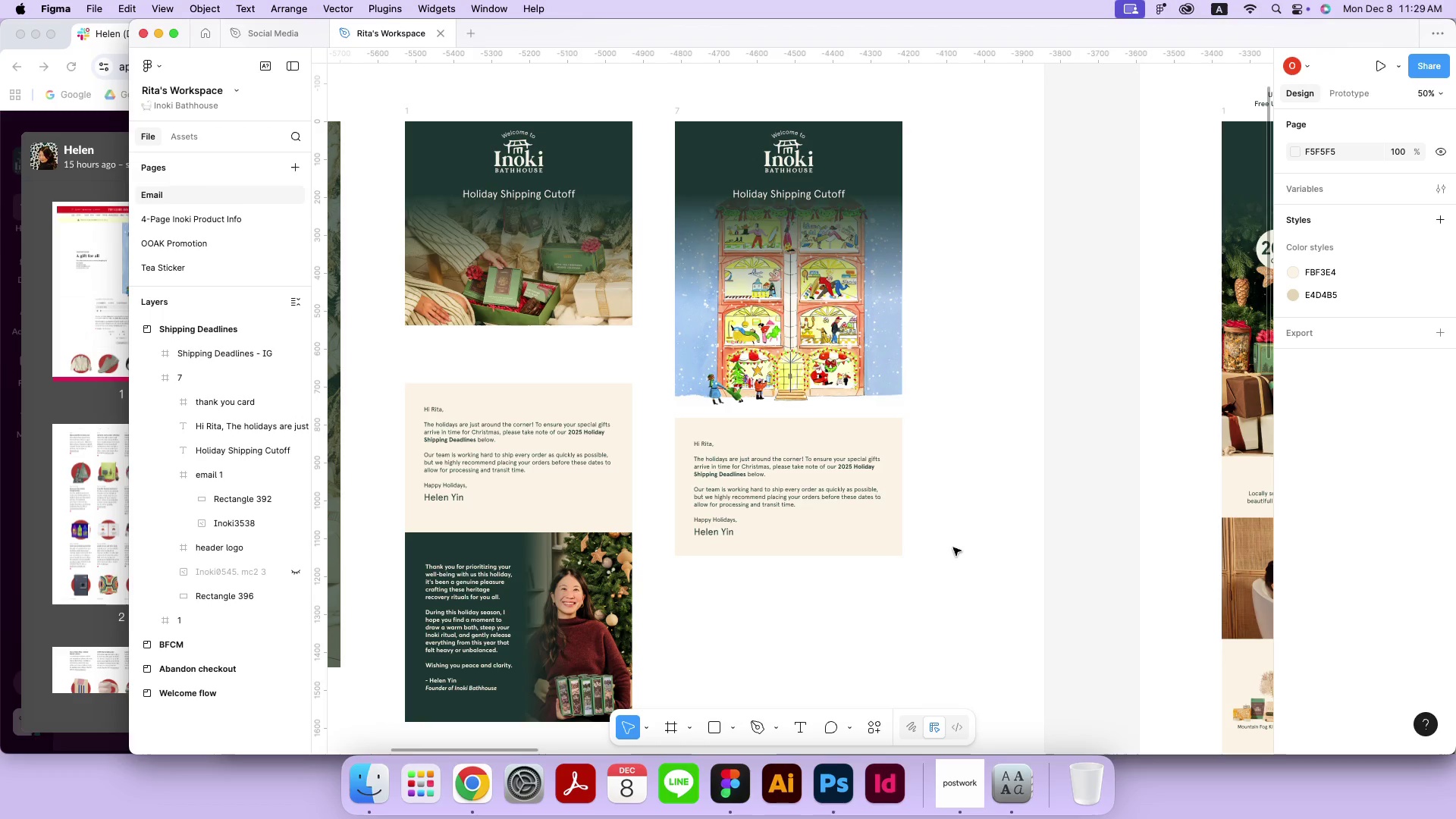 
left_click_drag(start_coordinate=[810, 567], to_coordinate=[810, 556])
 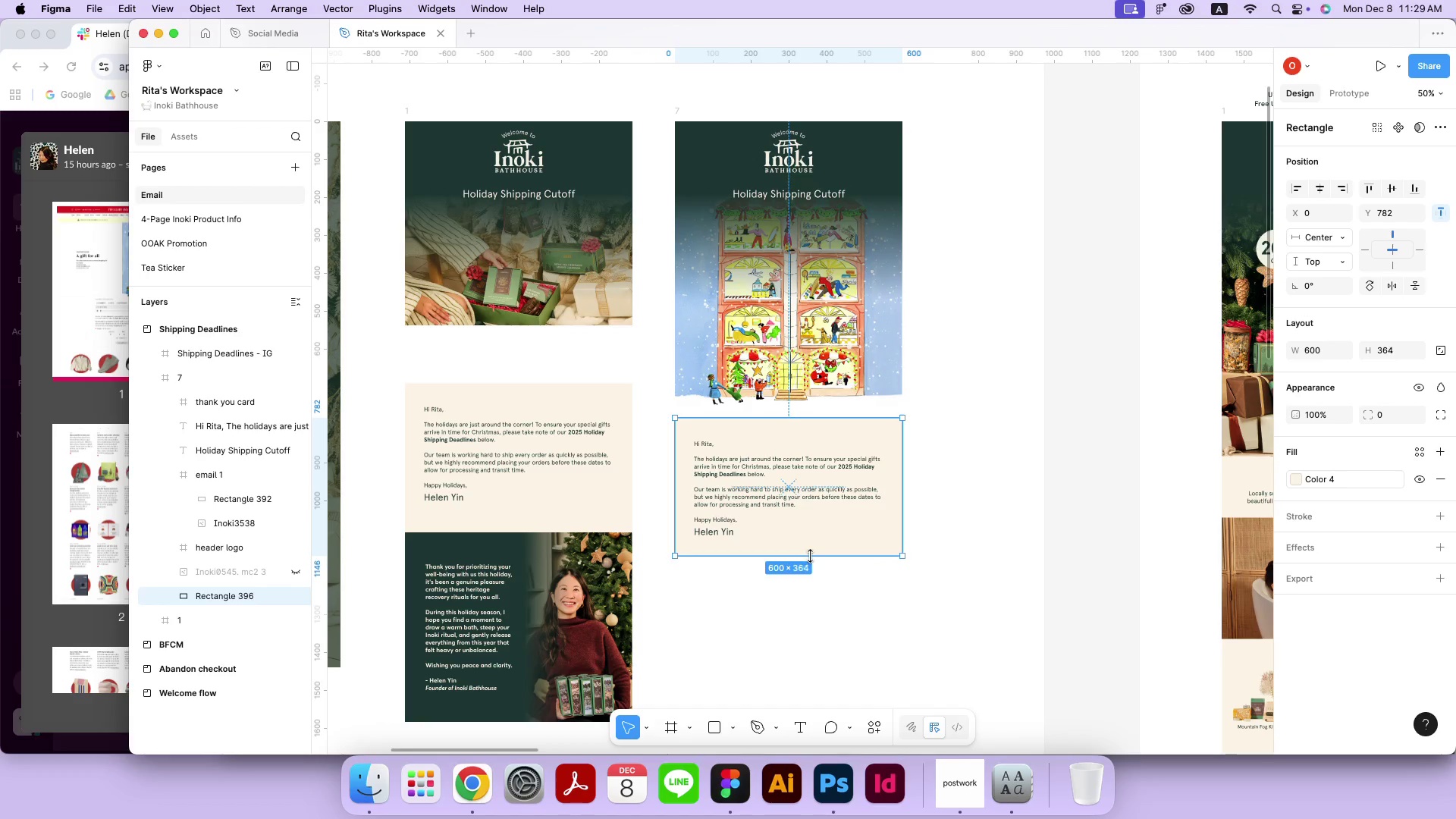 
wait(14.09)
 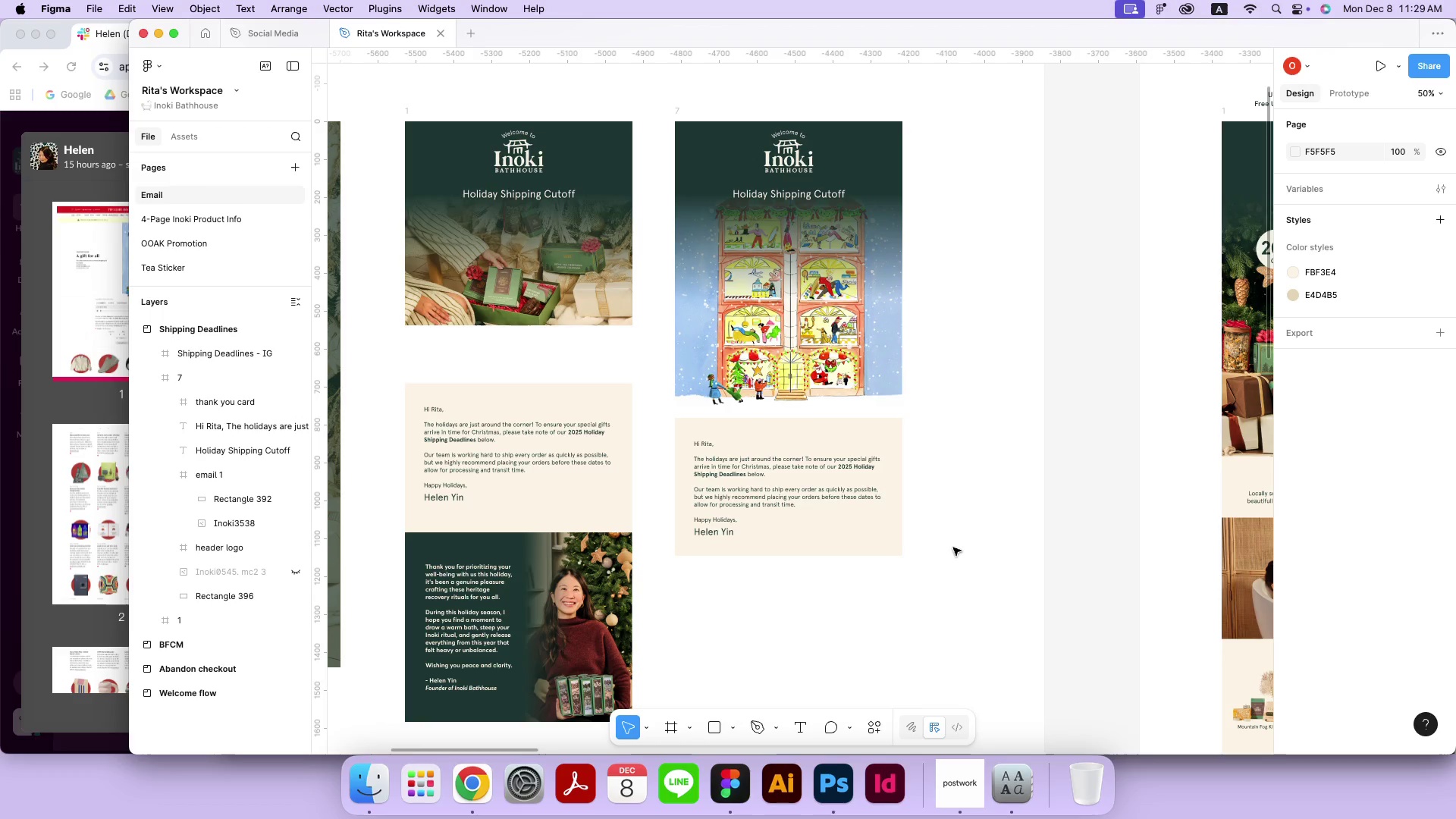 
scroll: coordinate [953, 548], scroll_direction: down, amount: 9.0
 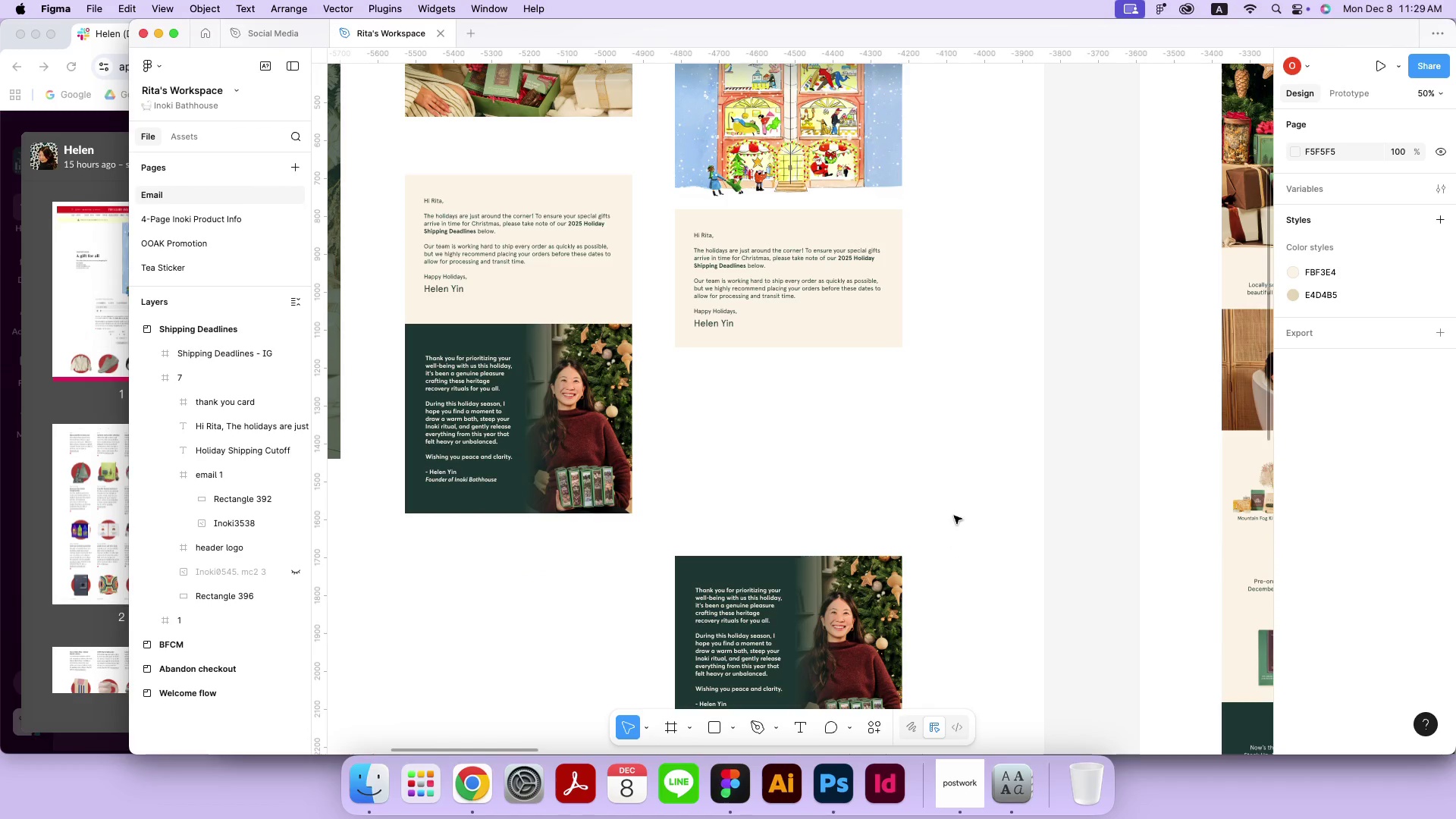 
wait(5.09)
 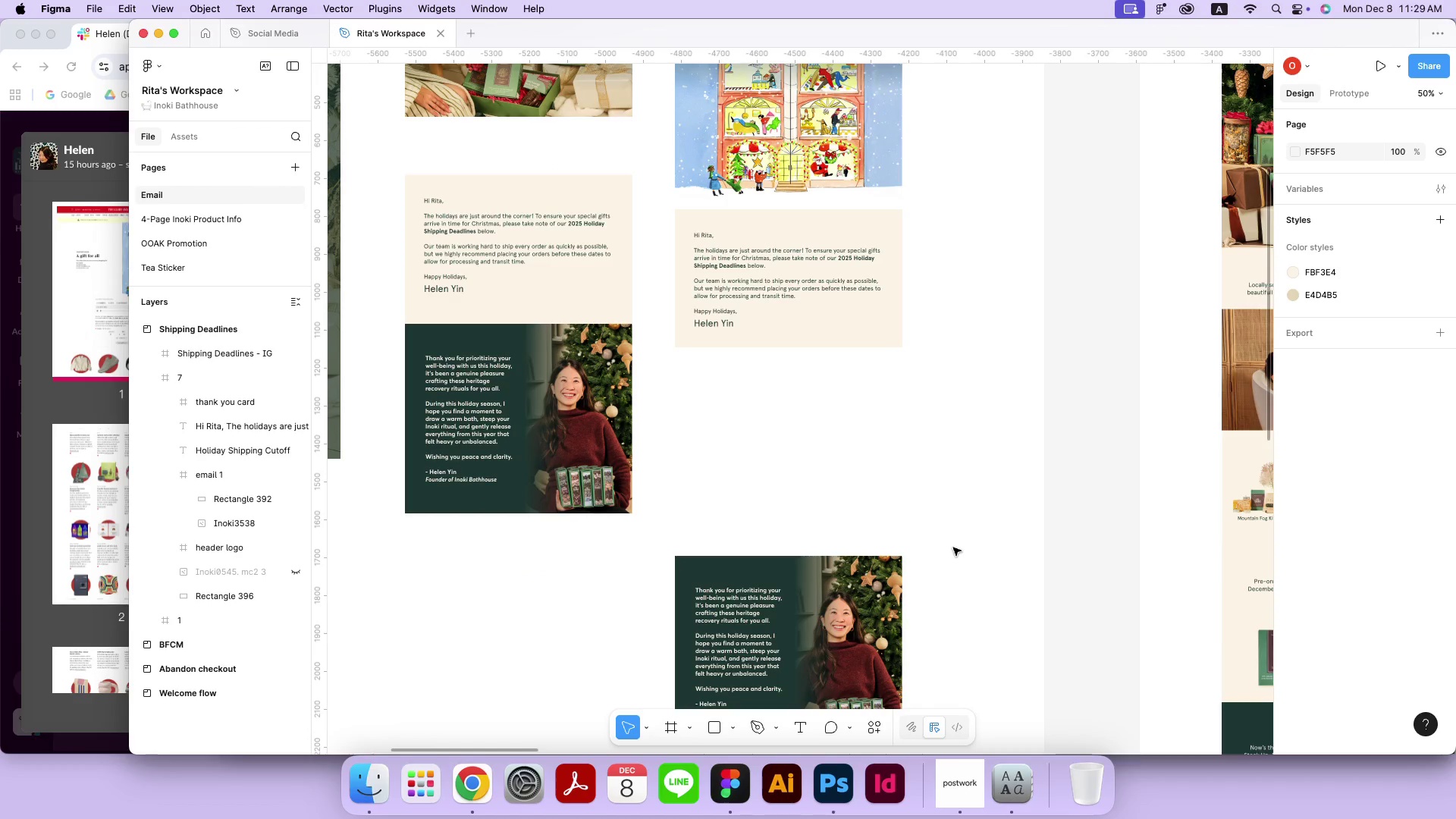 
left_click([871, 340])
 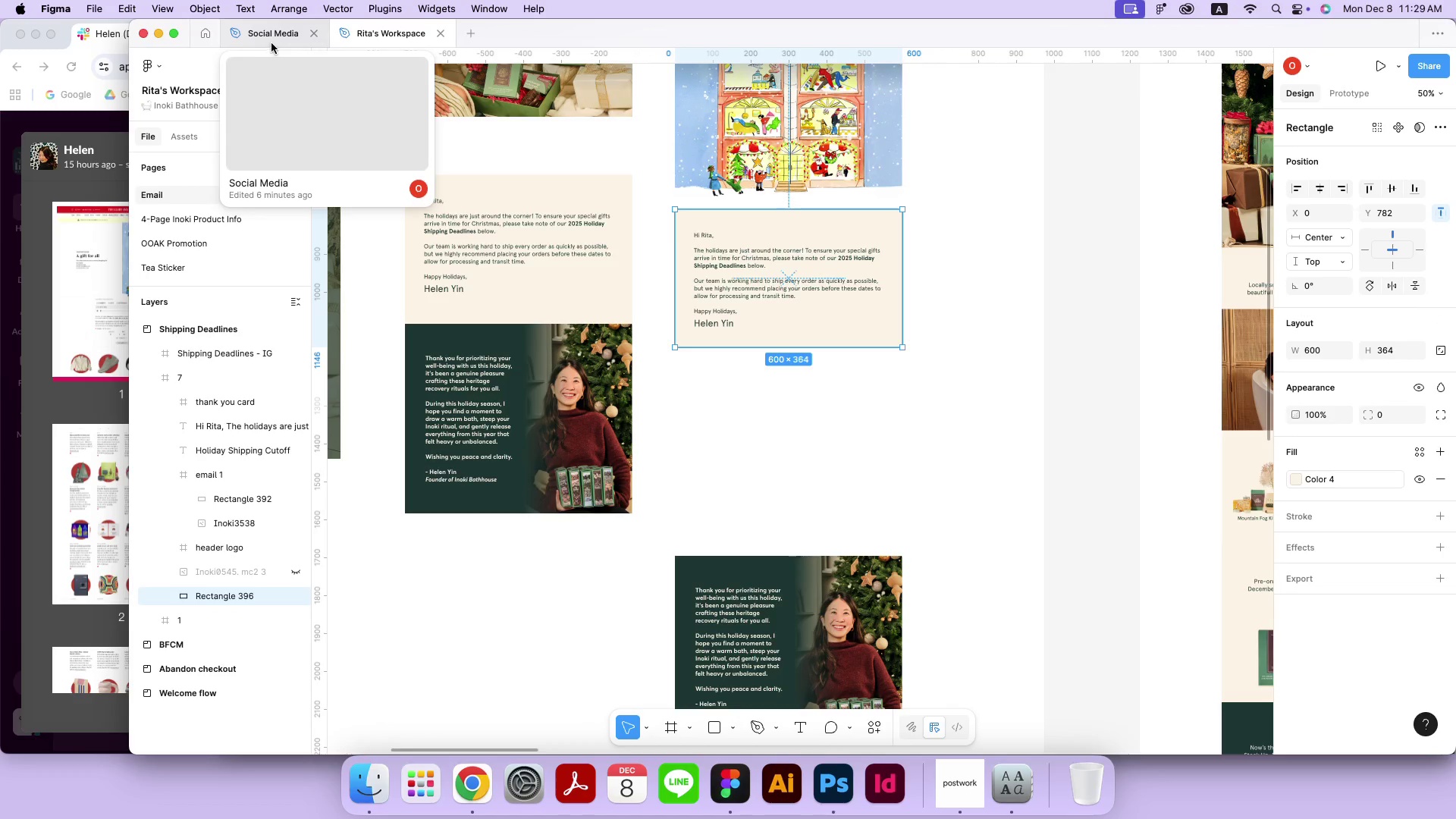 
left_click([271, 39])
 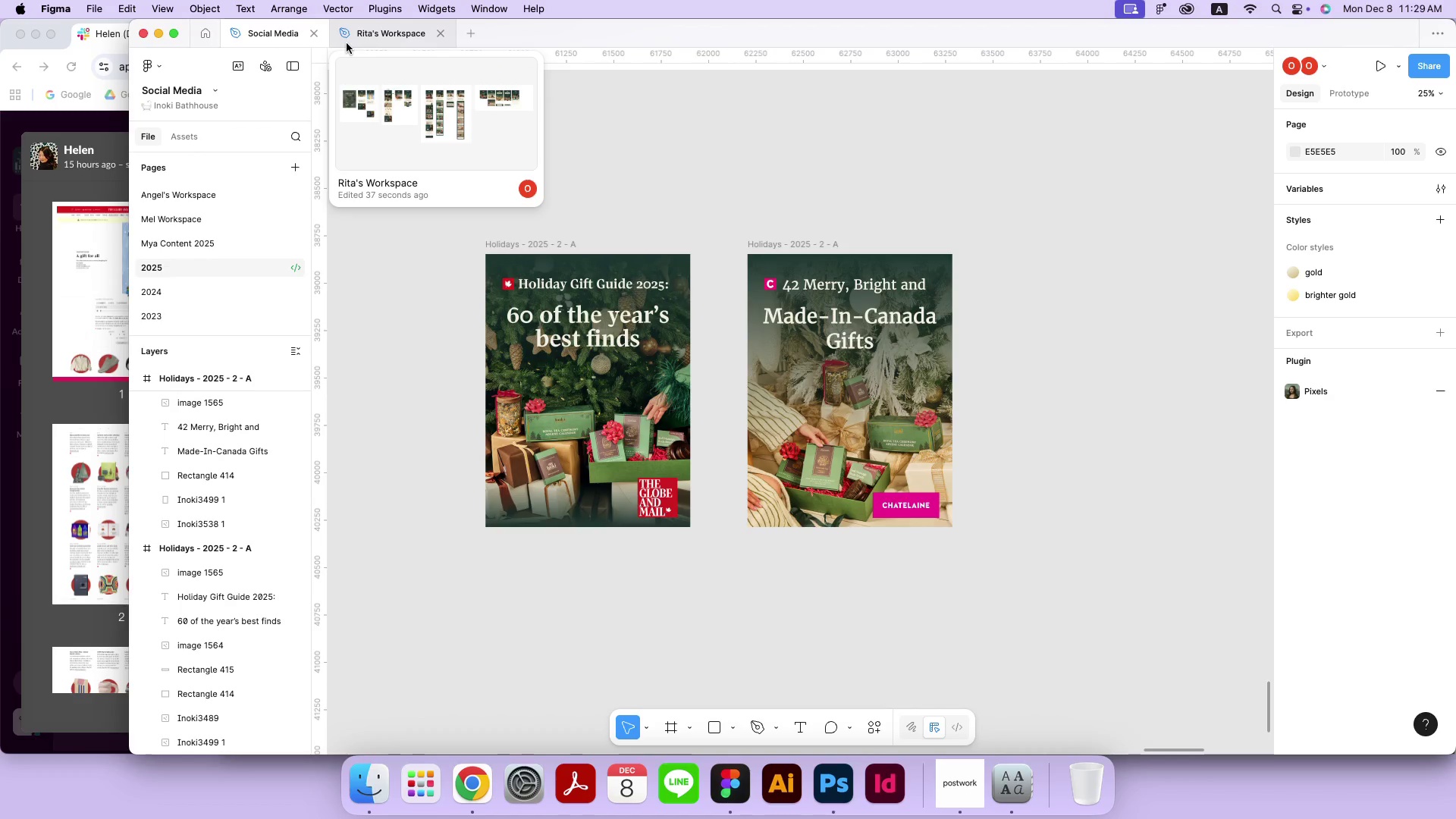 
wait(23.61)
 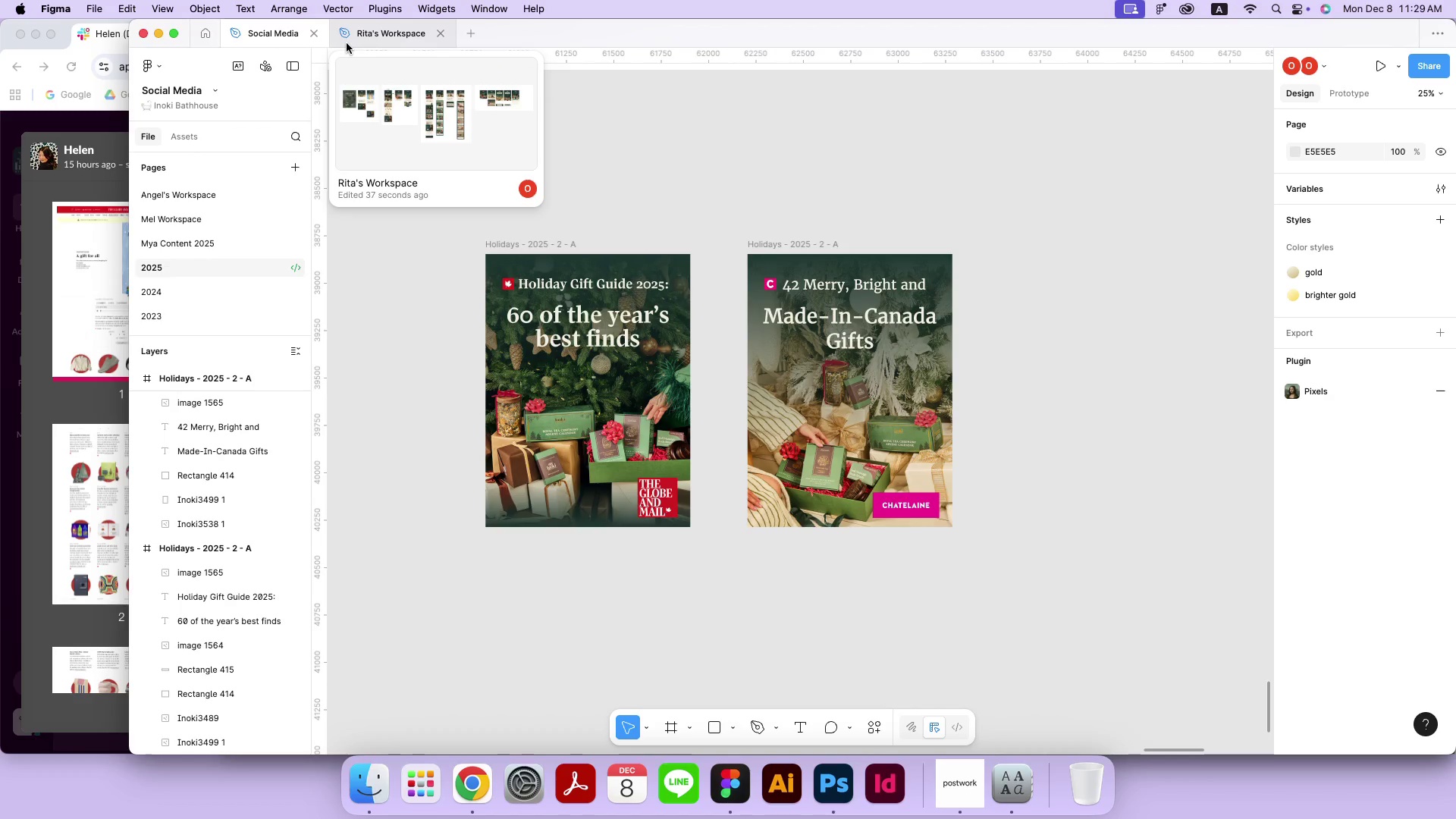 
left_click([347, 43])
 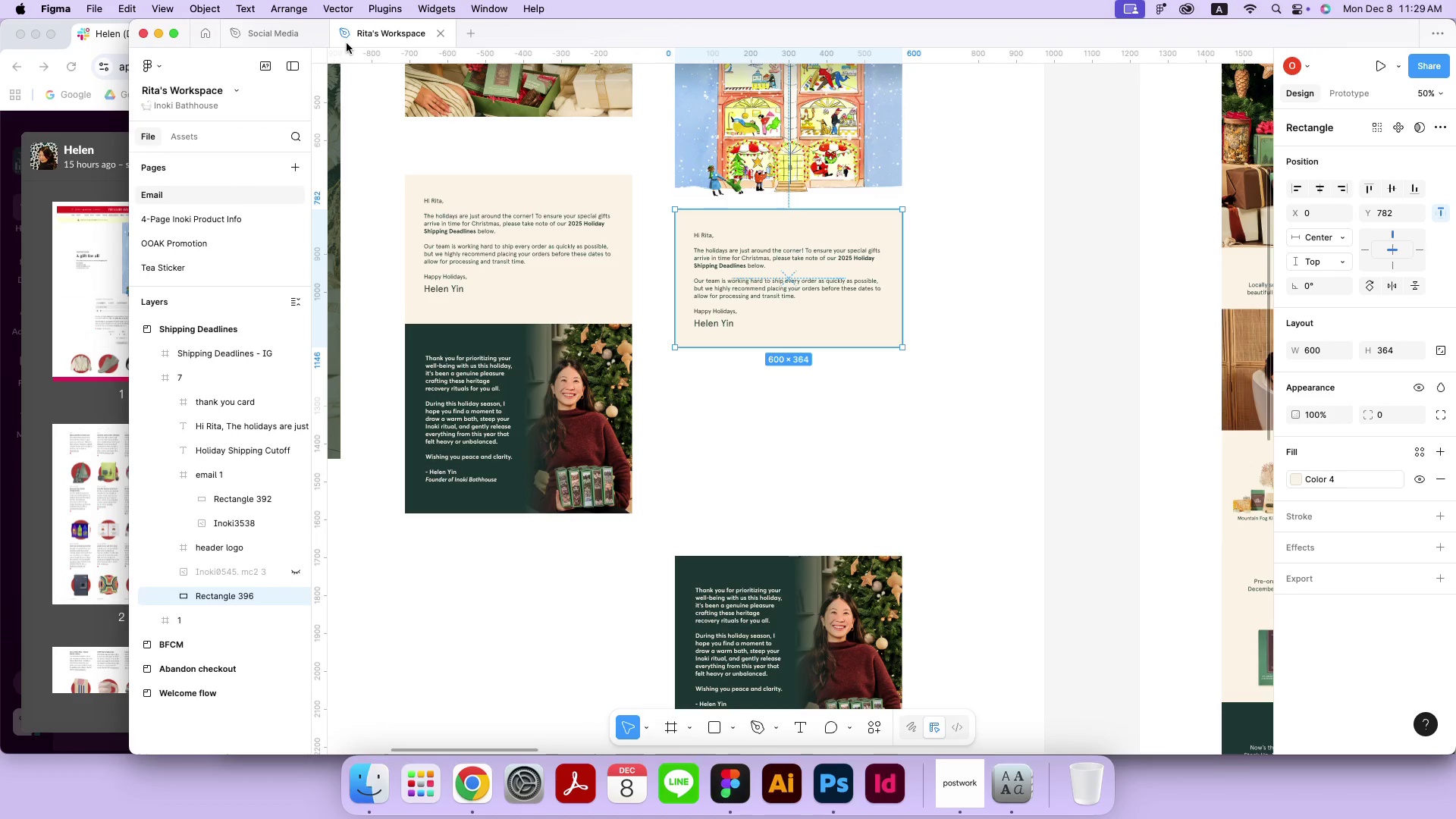 
scroll: coordinate [943, 449], scroll_direction: up, amount: 7.0
 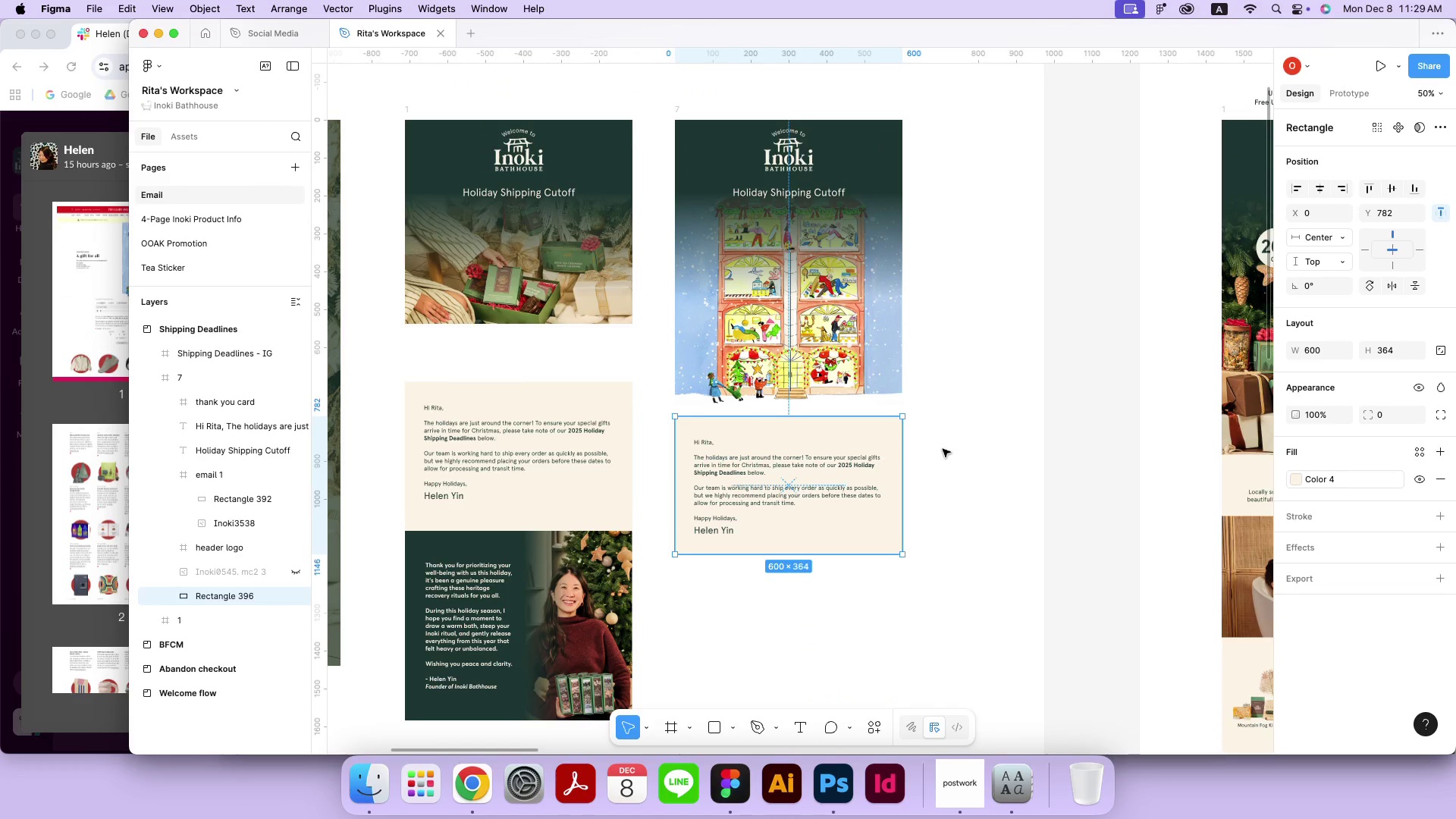 
scroll: coordinate [943, 449], scroll_direction: down, amount: 7.0
 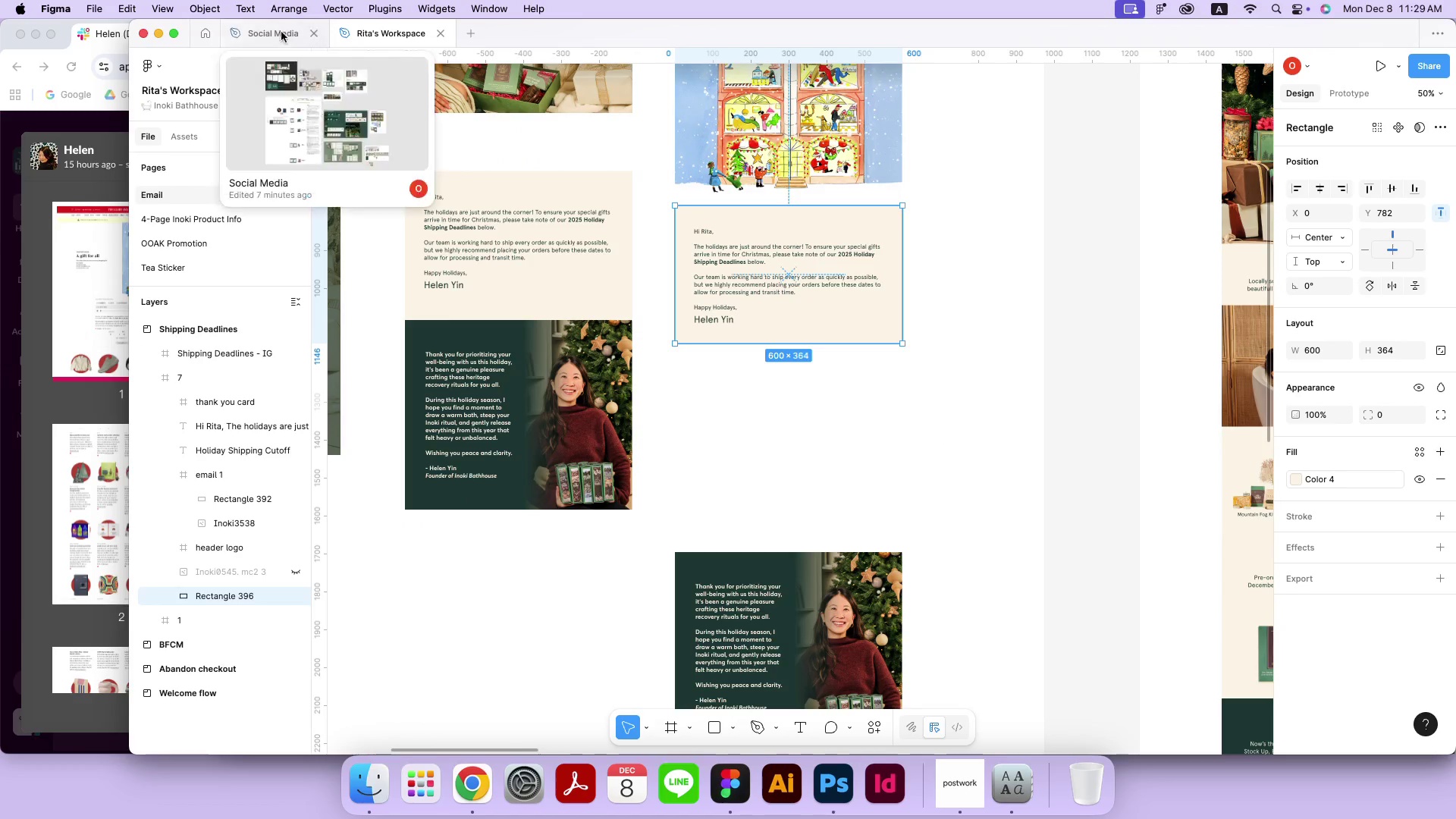 
left_click([278, 27])
 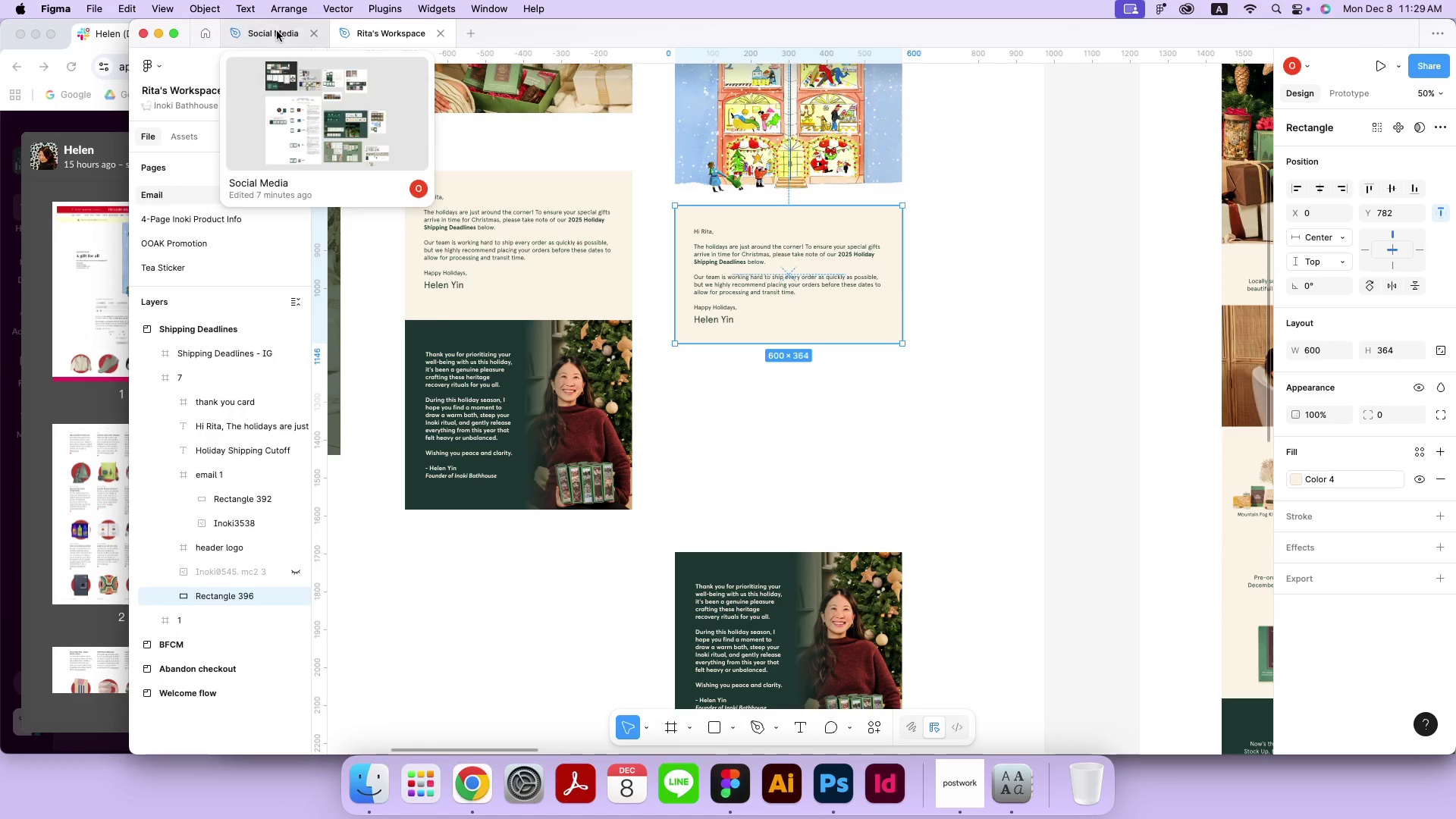 
left_click([277, 31])
 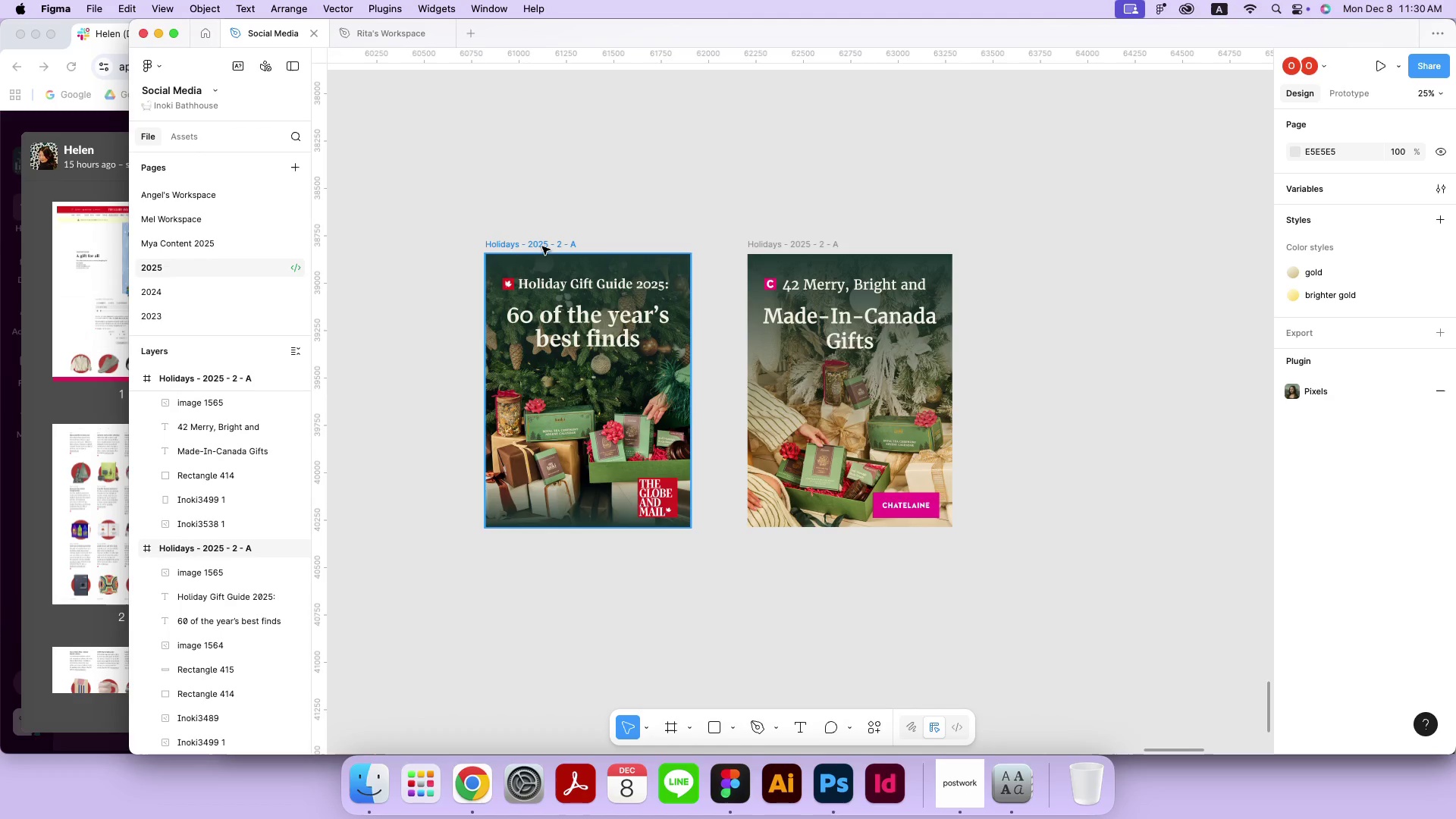 
wait(6.4)
 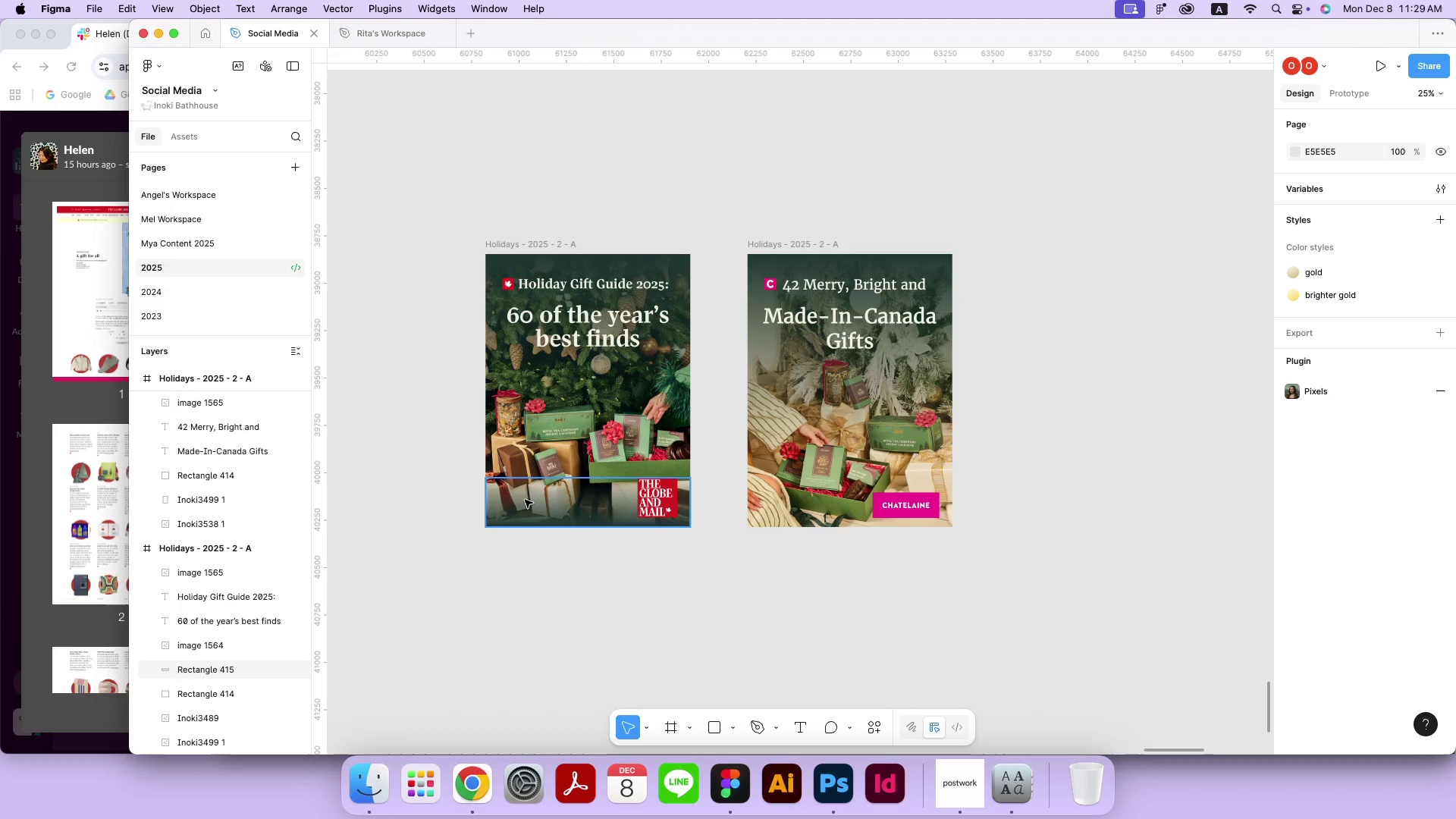 
left_click([56, 174])
 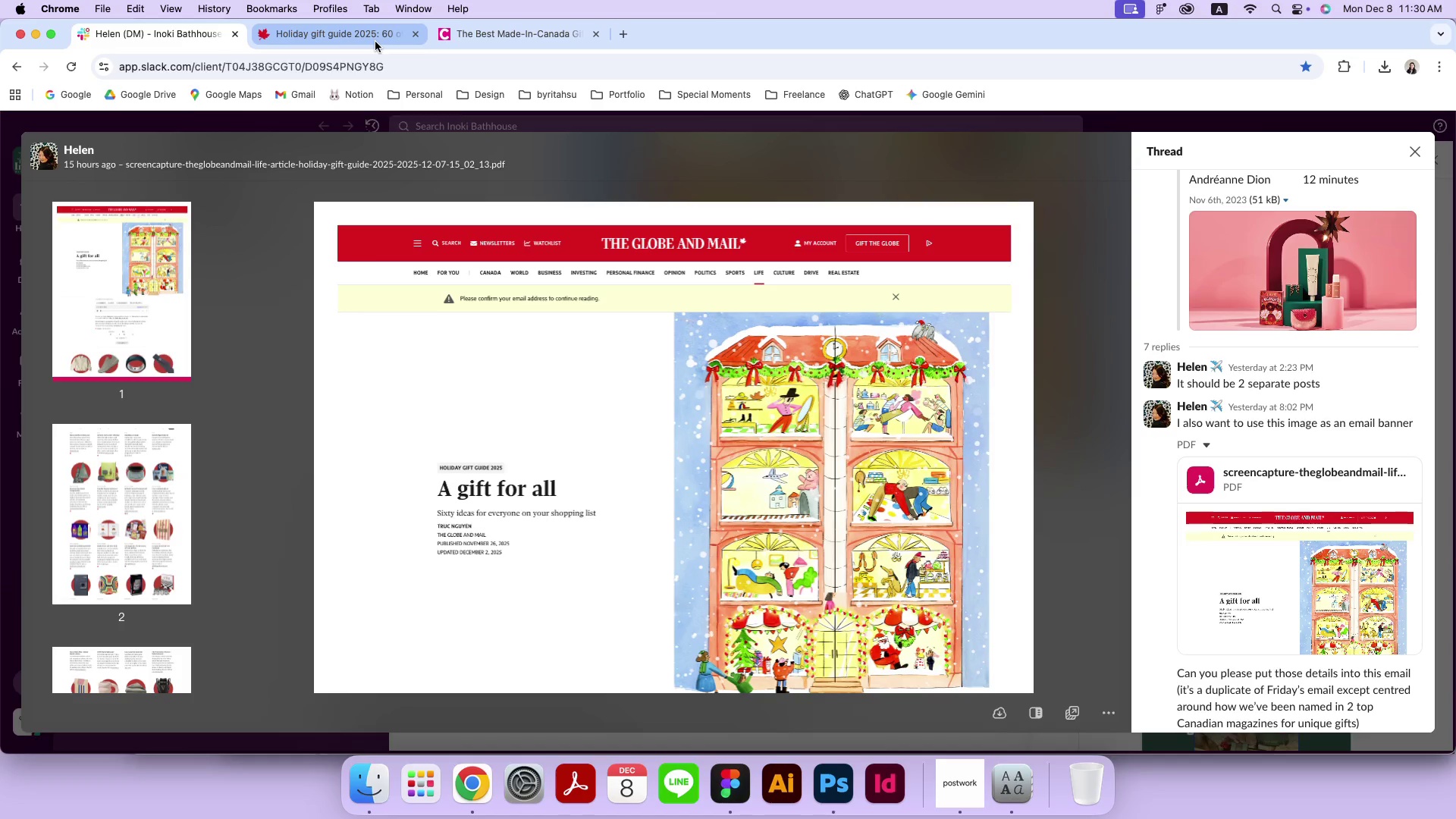 
left_click([375, 42])
 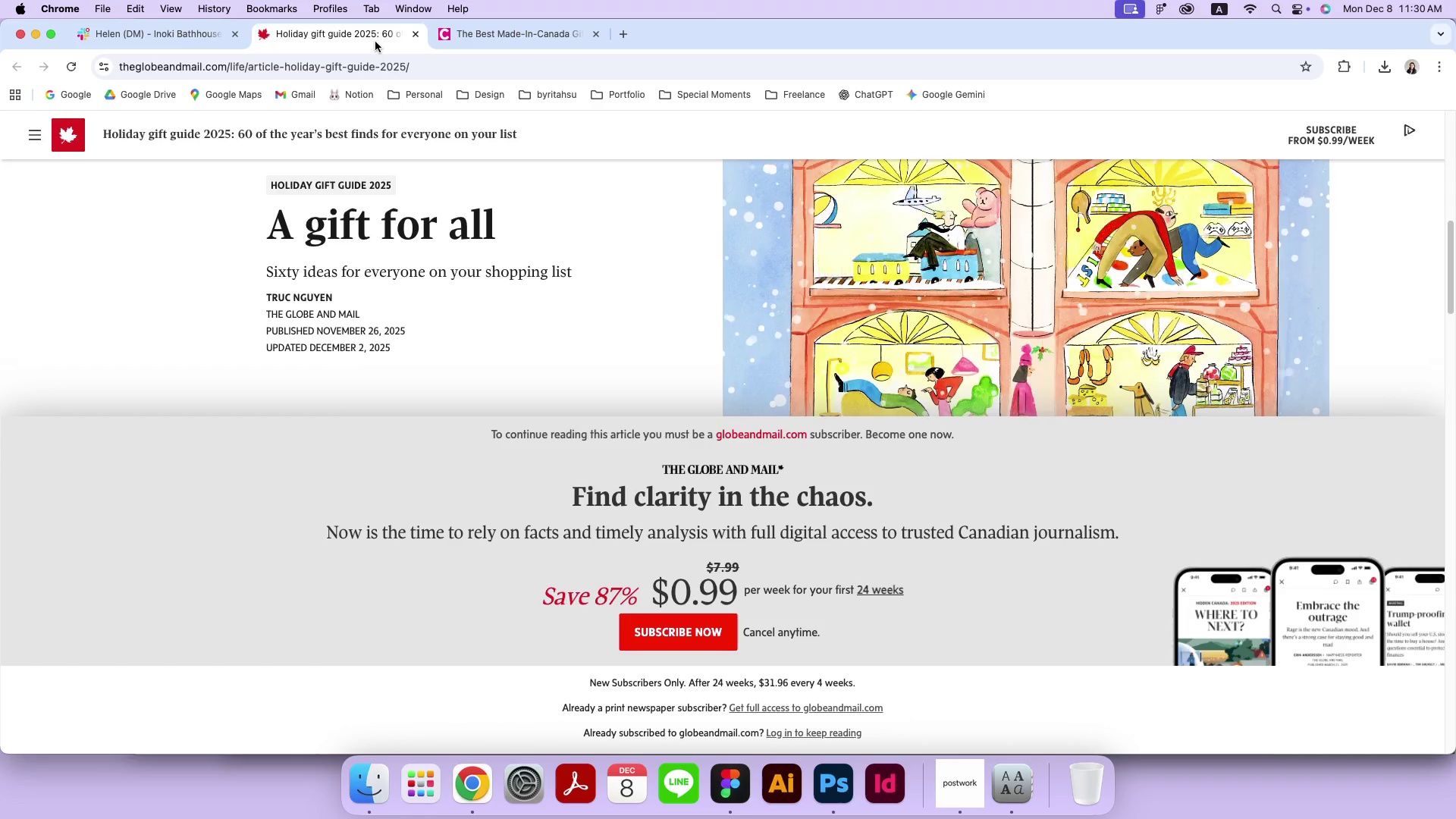 
left_click([174, 37])
 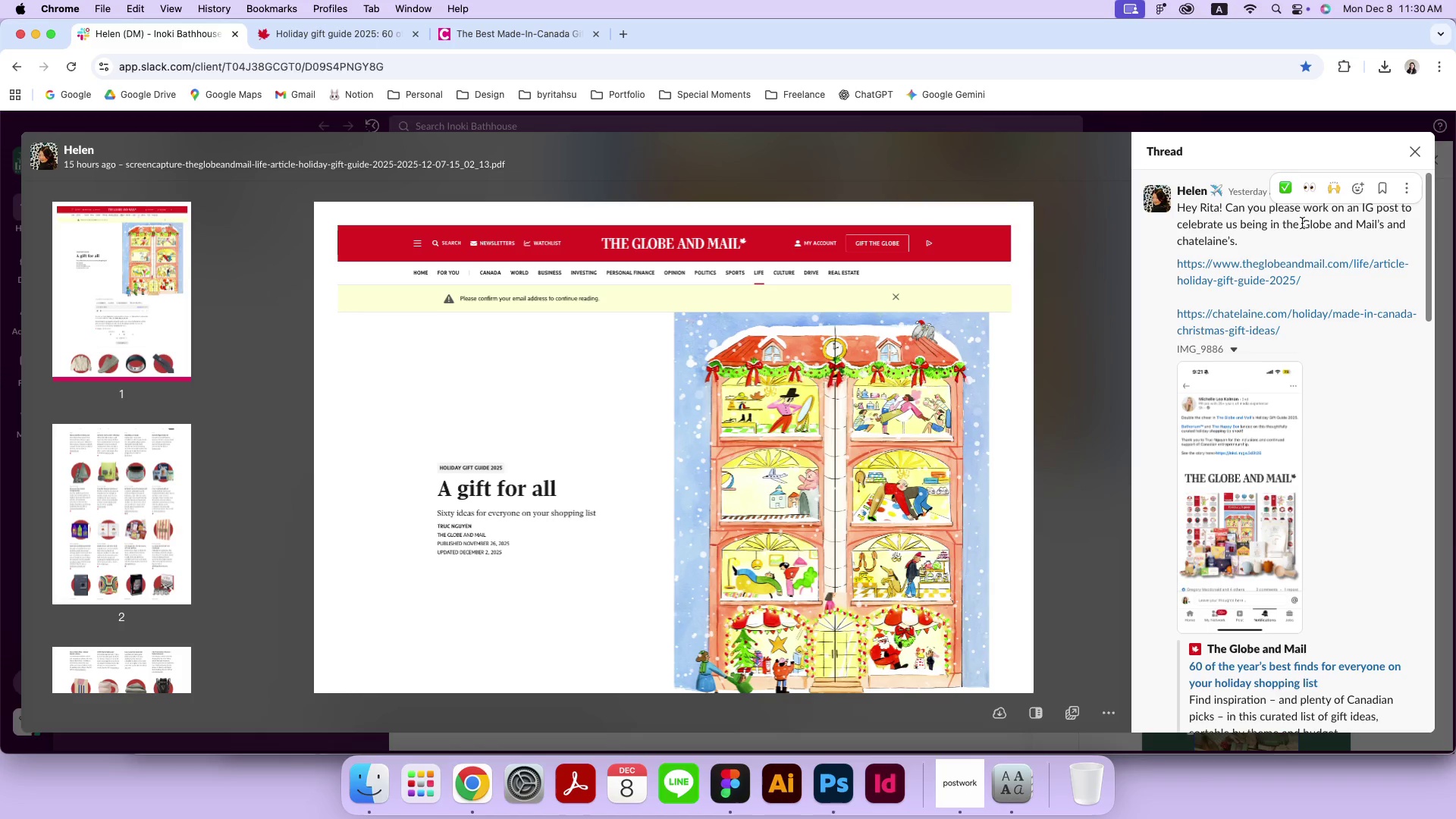 
scroll: coordinate [1268, 410], scroll_direction: up, amount: 46.0
 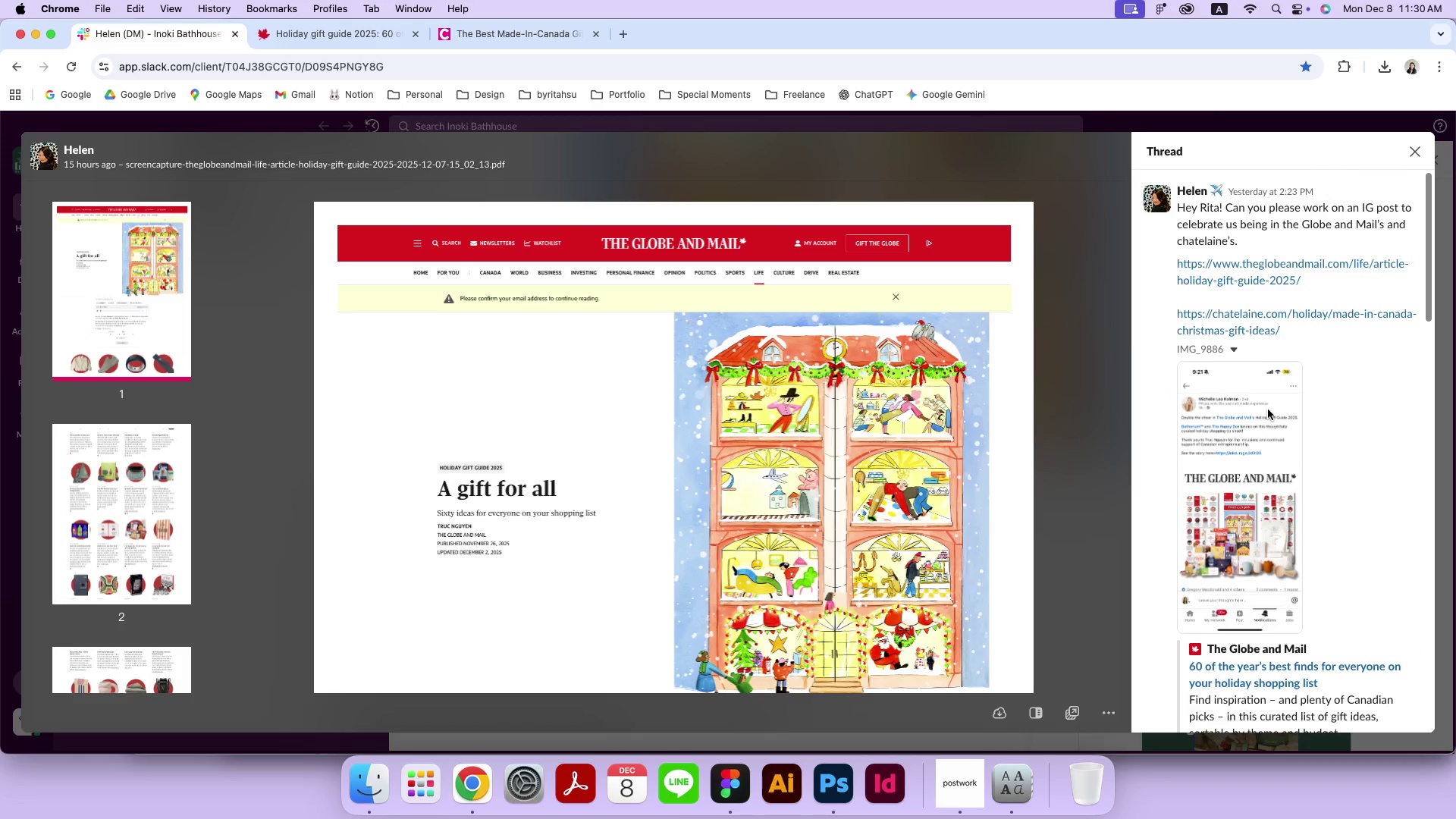 
left_click_drag(start_coordinate=[1302, 223], to_coordinate=[1308, 223])
 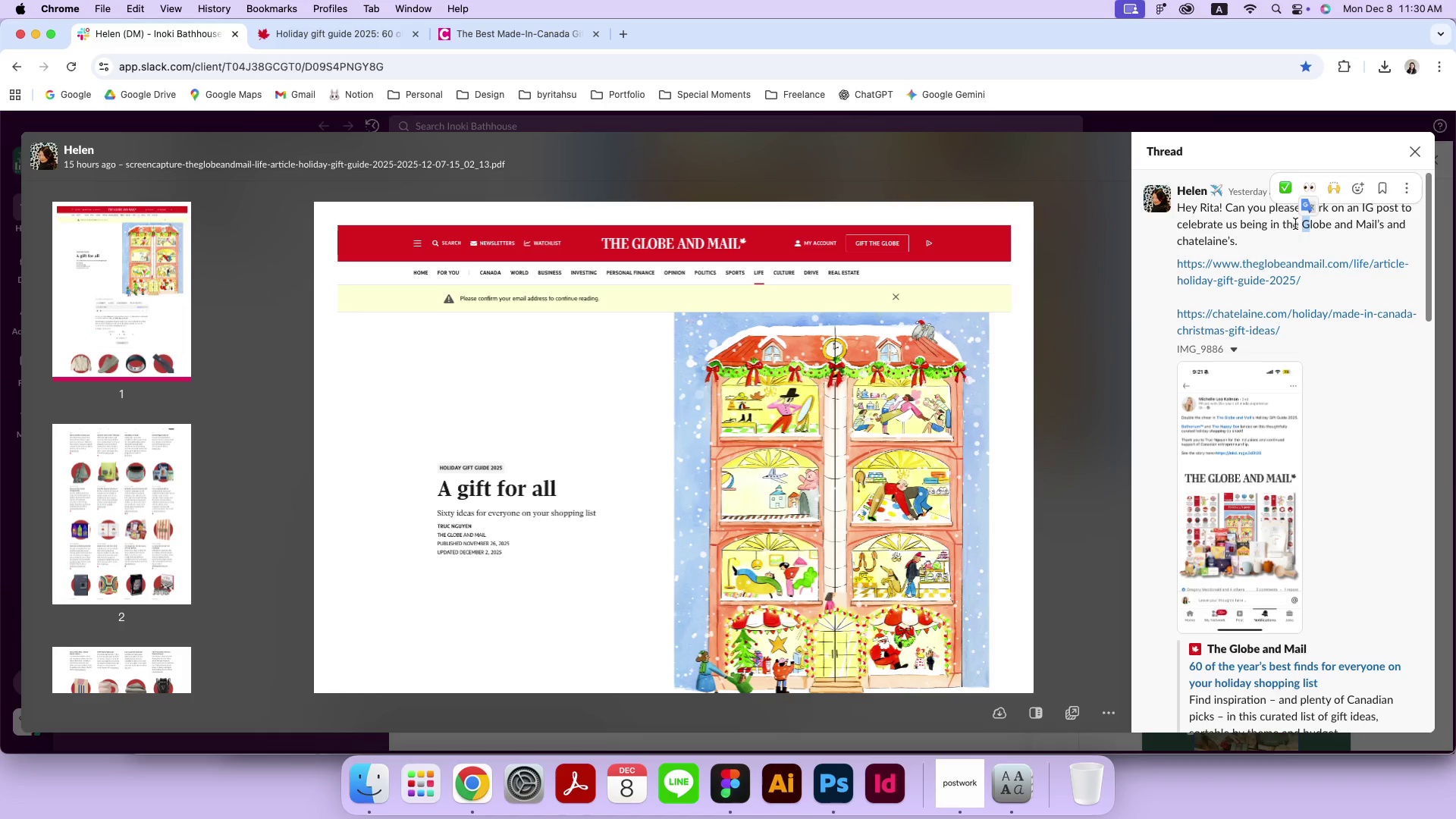 
left_click_drag(start_coordinate=[1282, 226], to_coordinate=[1378, 231])
 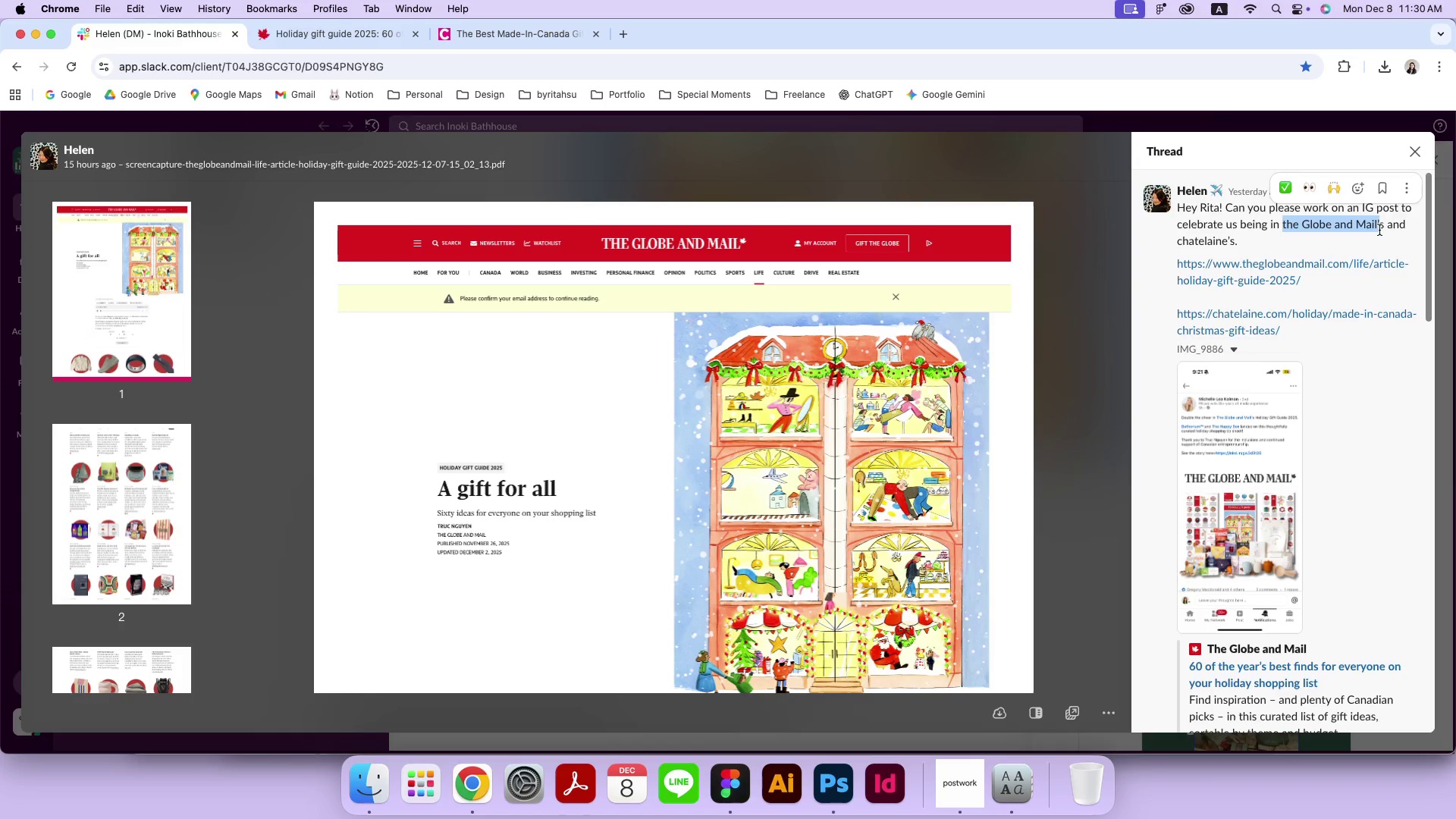 
key(Meta+C)
 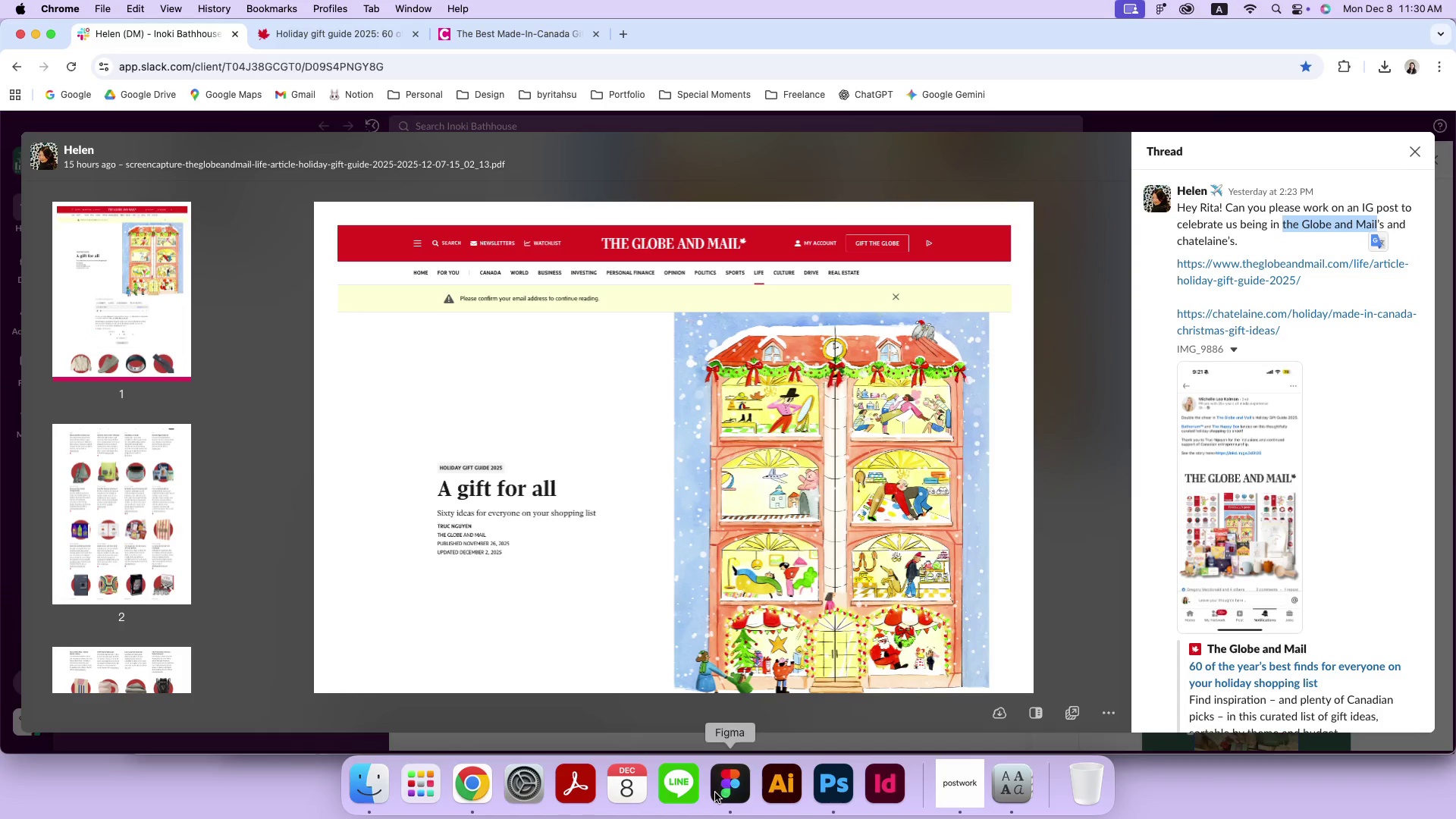 
left_click([715, 792])
 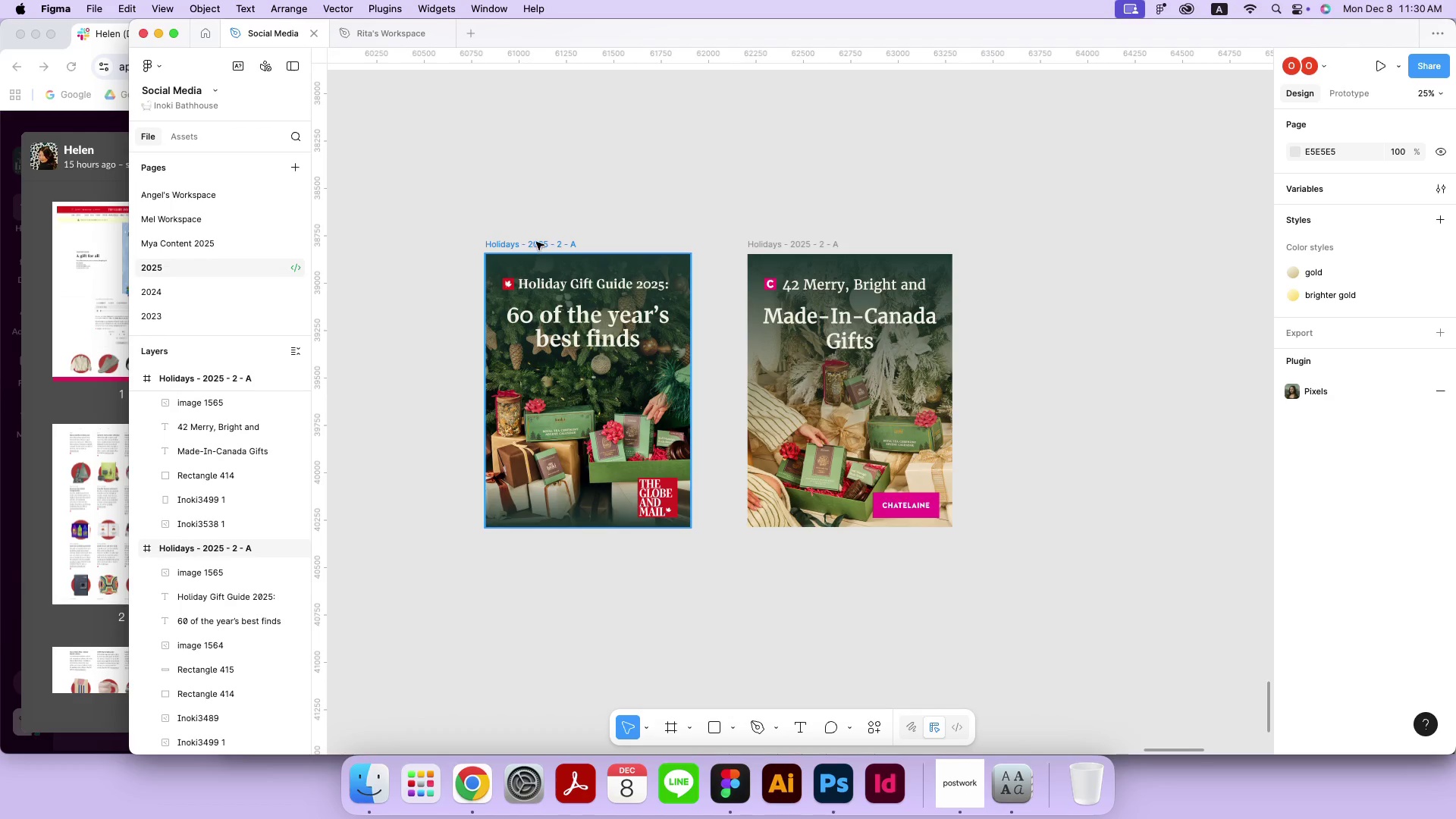 
double_click([536, 242])
 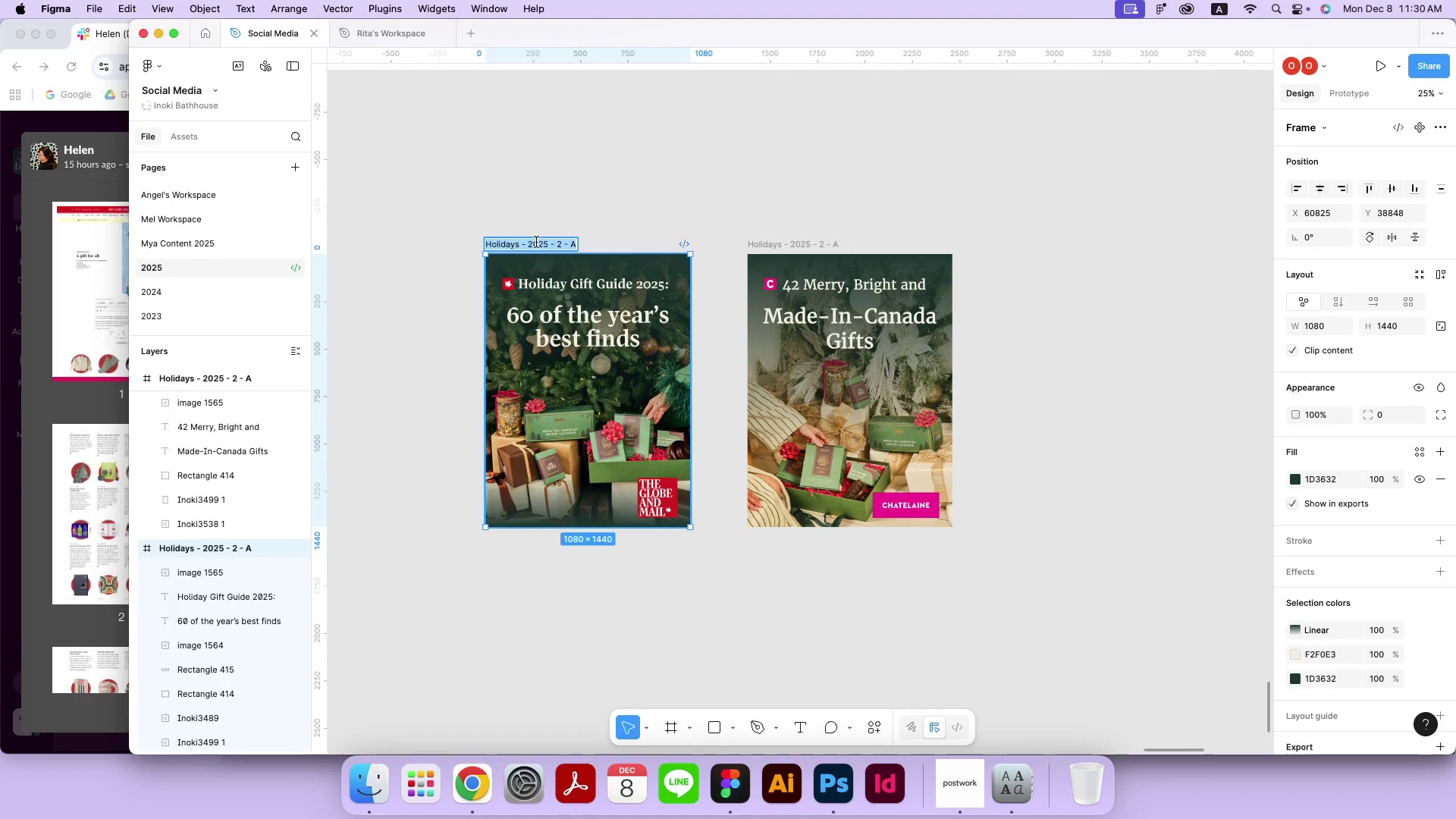 
key(Meta+CommandLeft)
 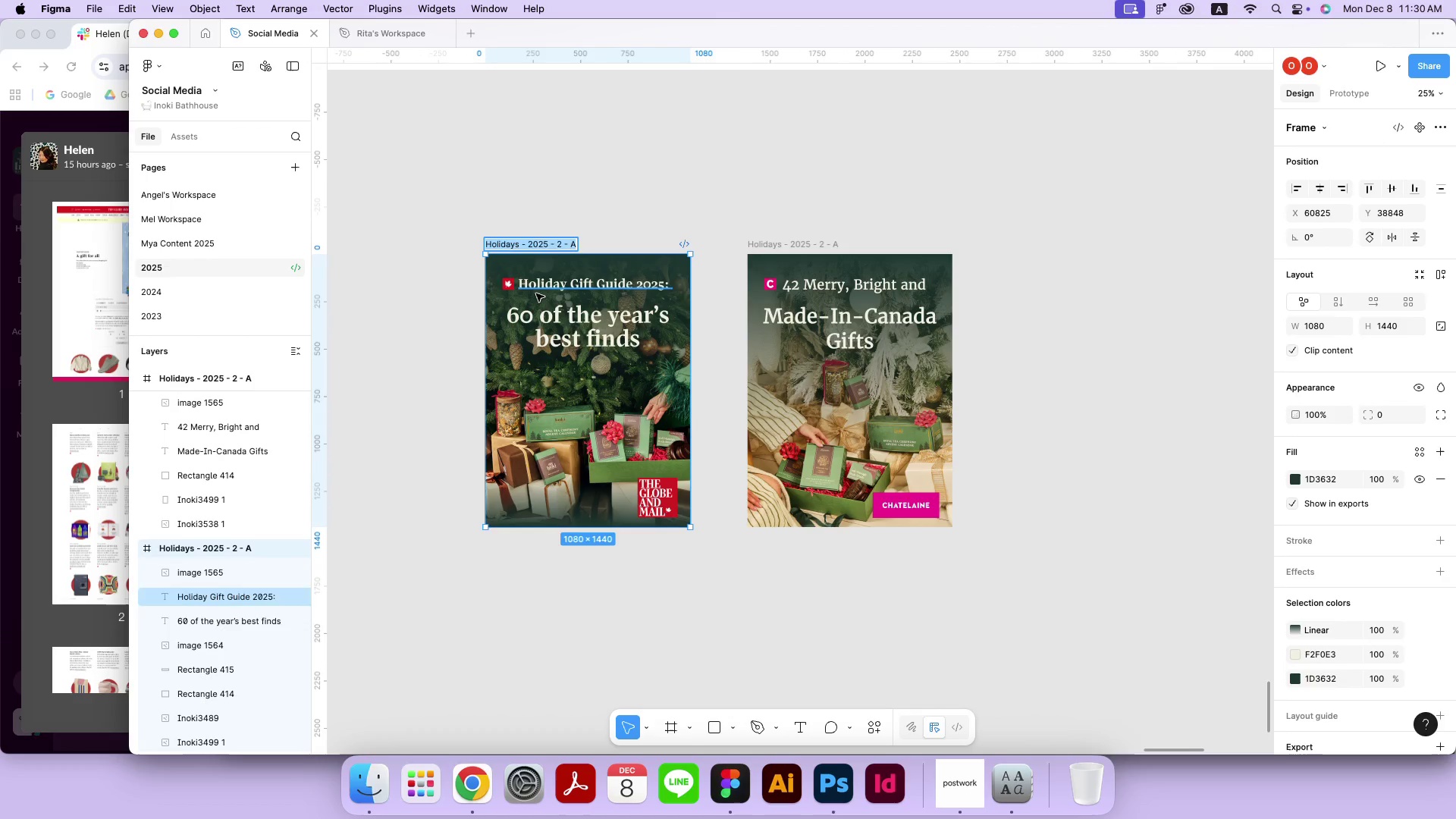 
key(Meta+V)
 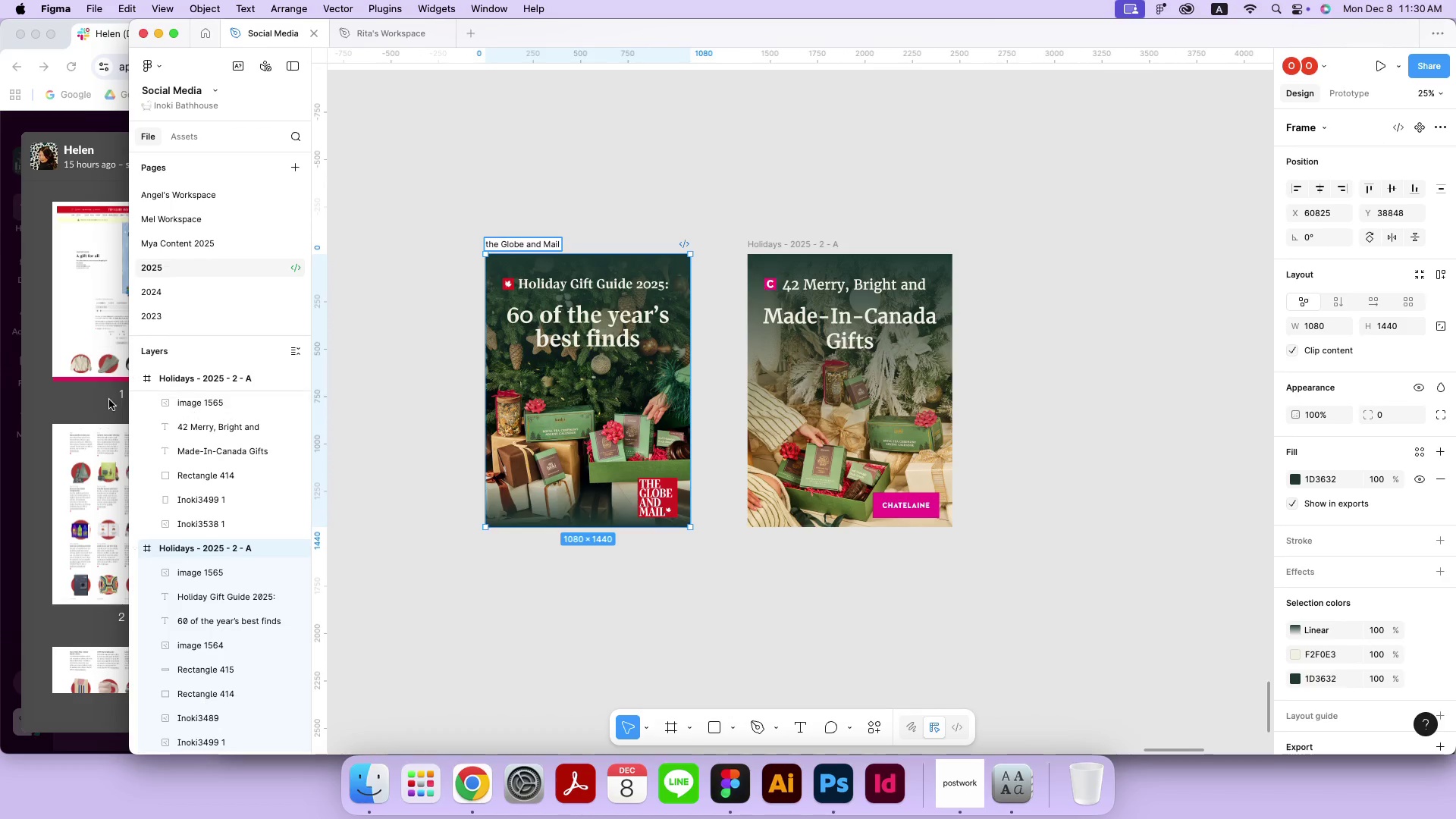 
left_click([36, 419])
 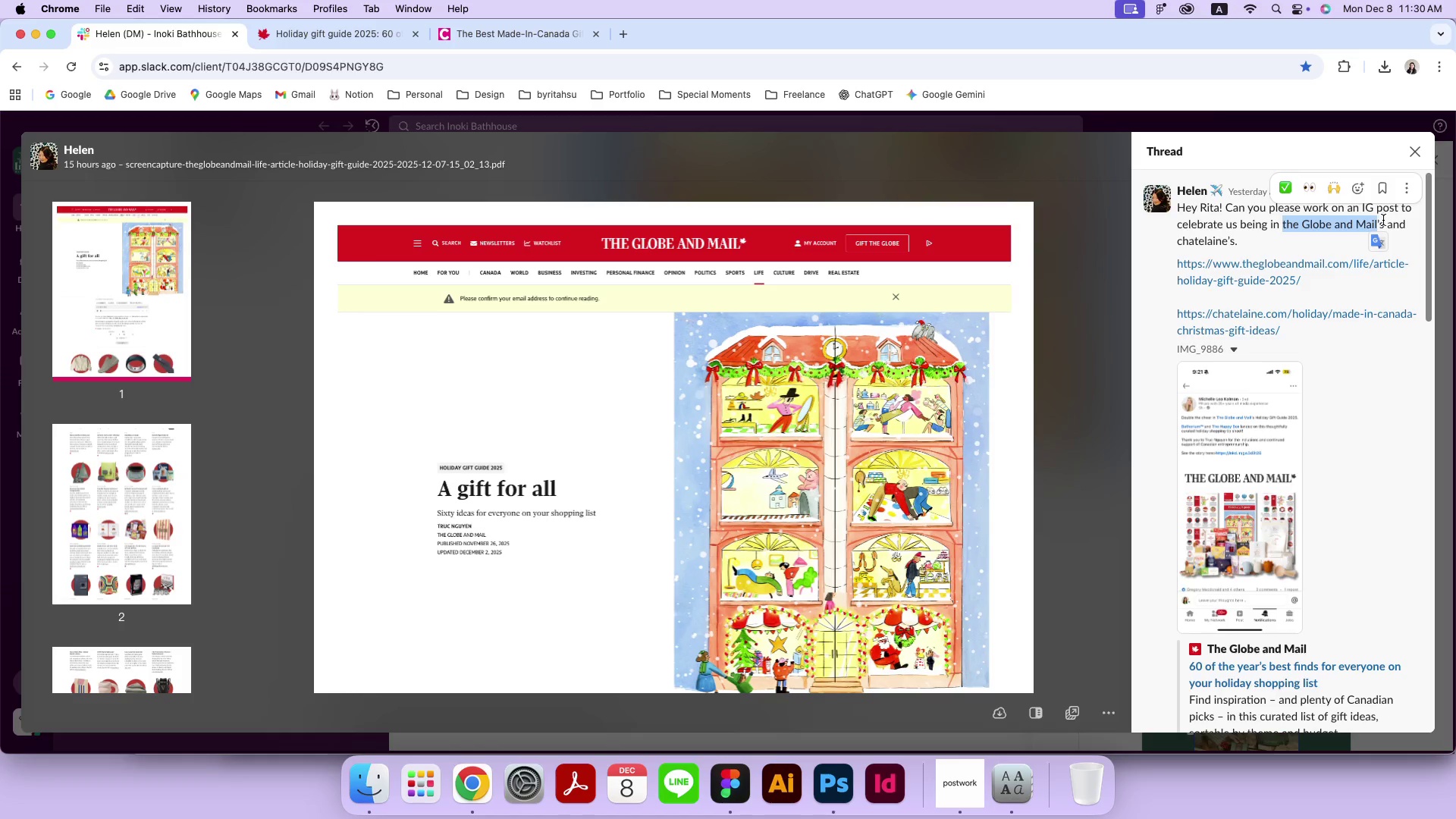 
left_click([1390, 223])
 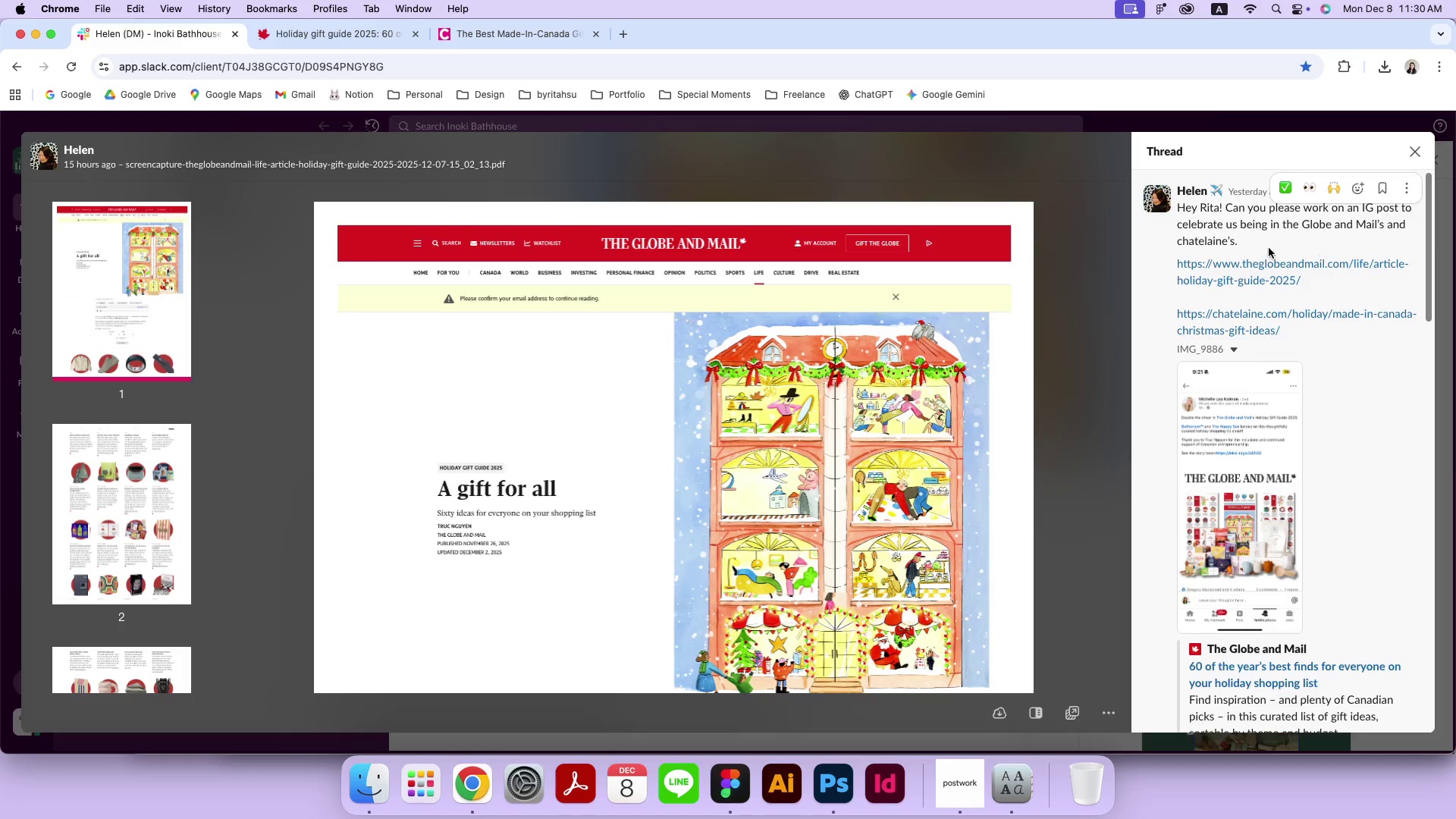 
left_click_drag(start_coordinate=[1225, 240], to_coordinate=[1174, 246])
 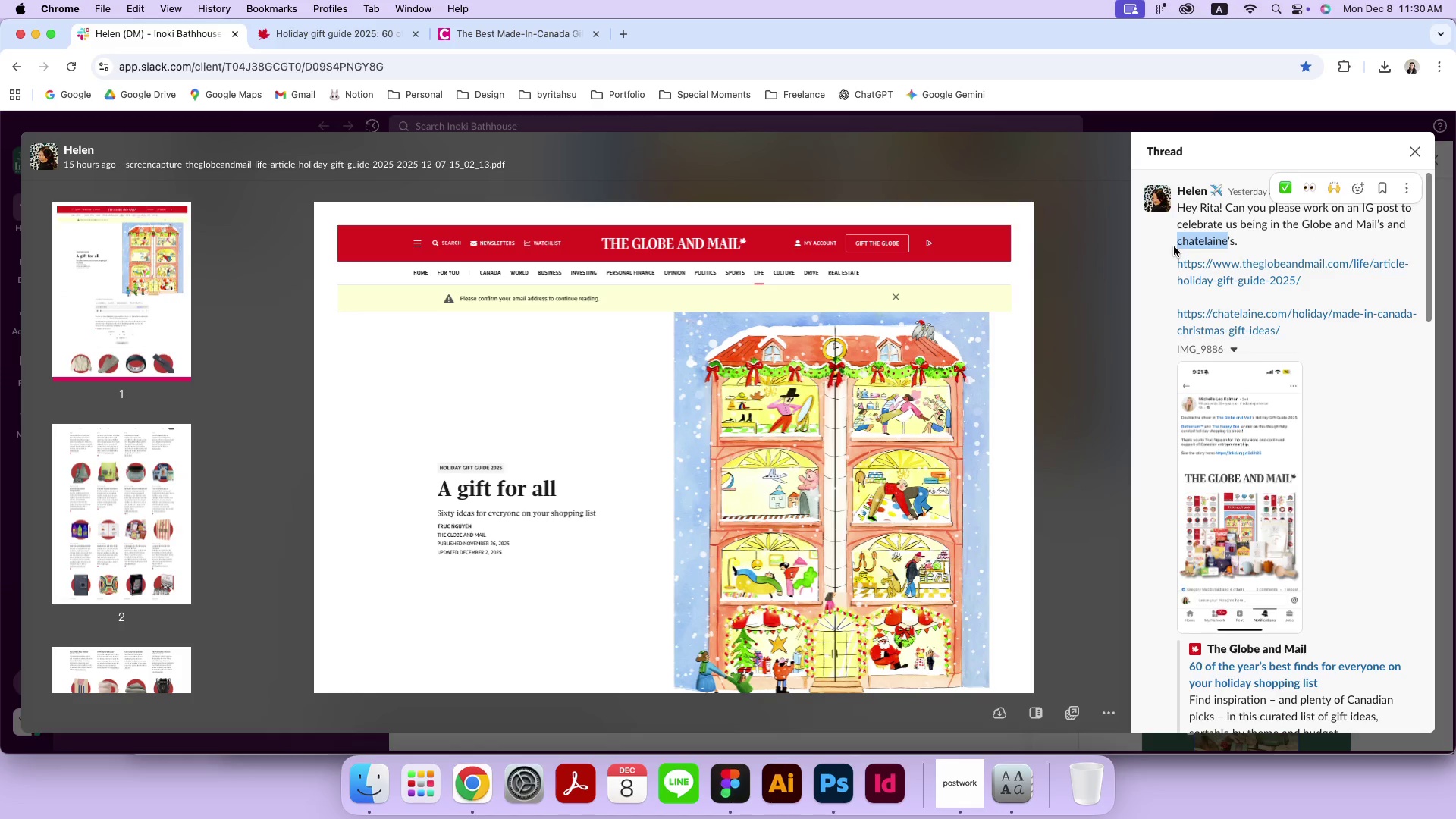 
key(Meta+CommandLeft)
 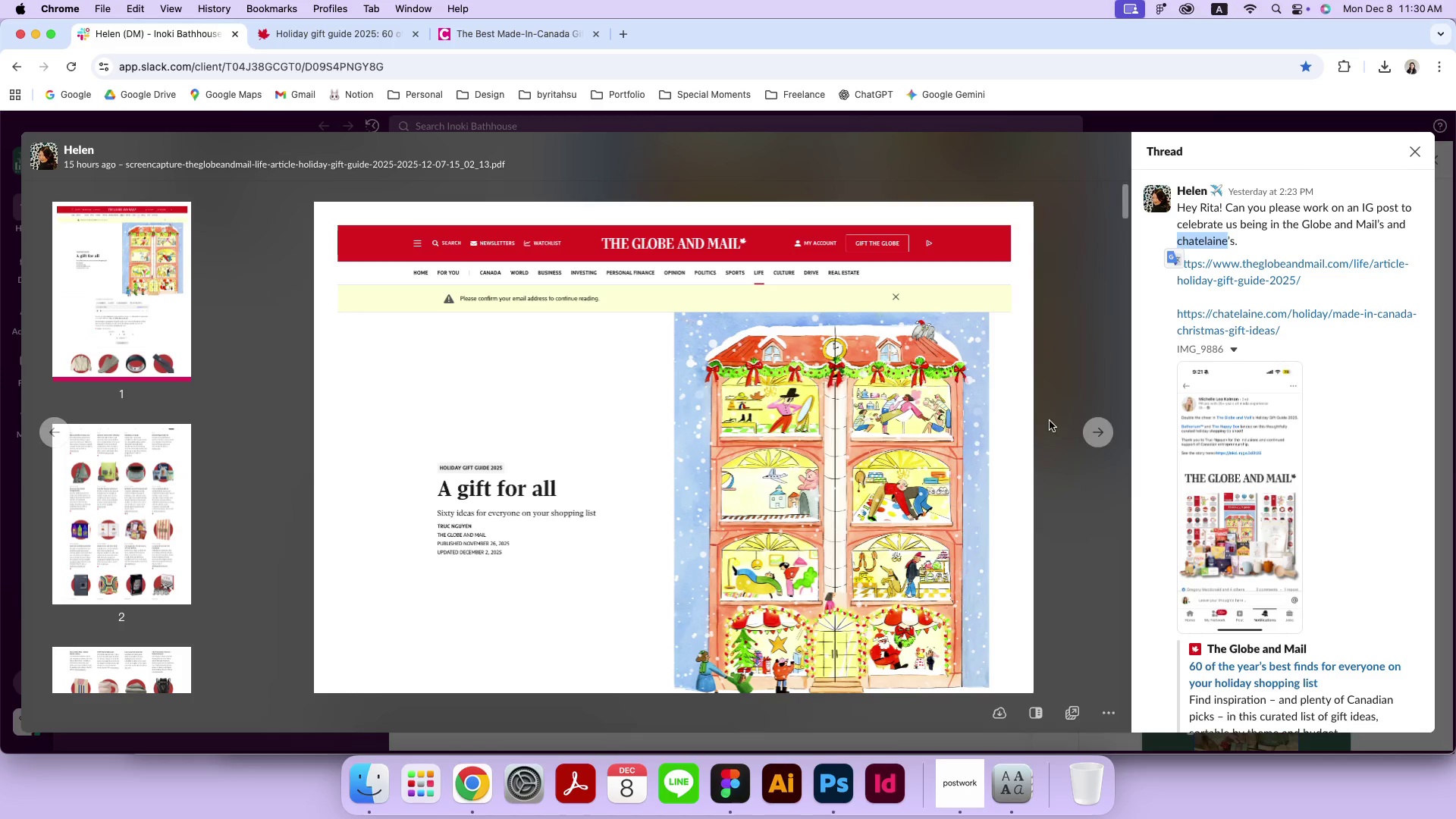 
key(Meta+C)
 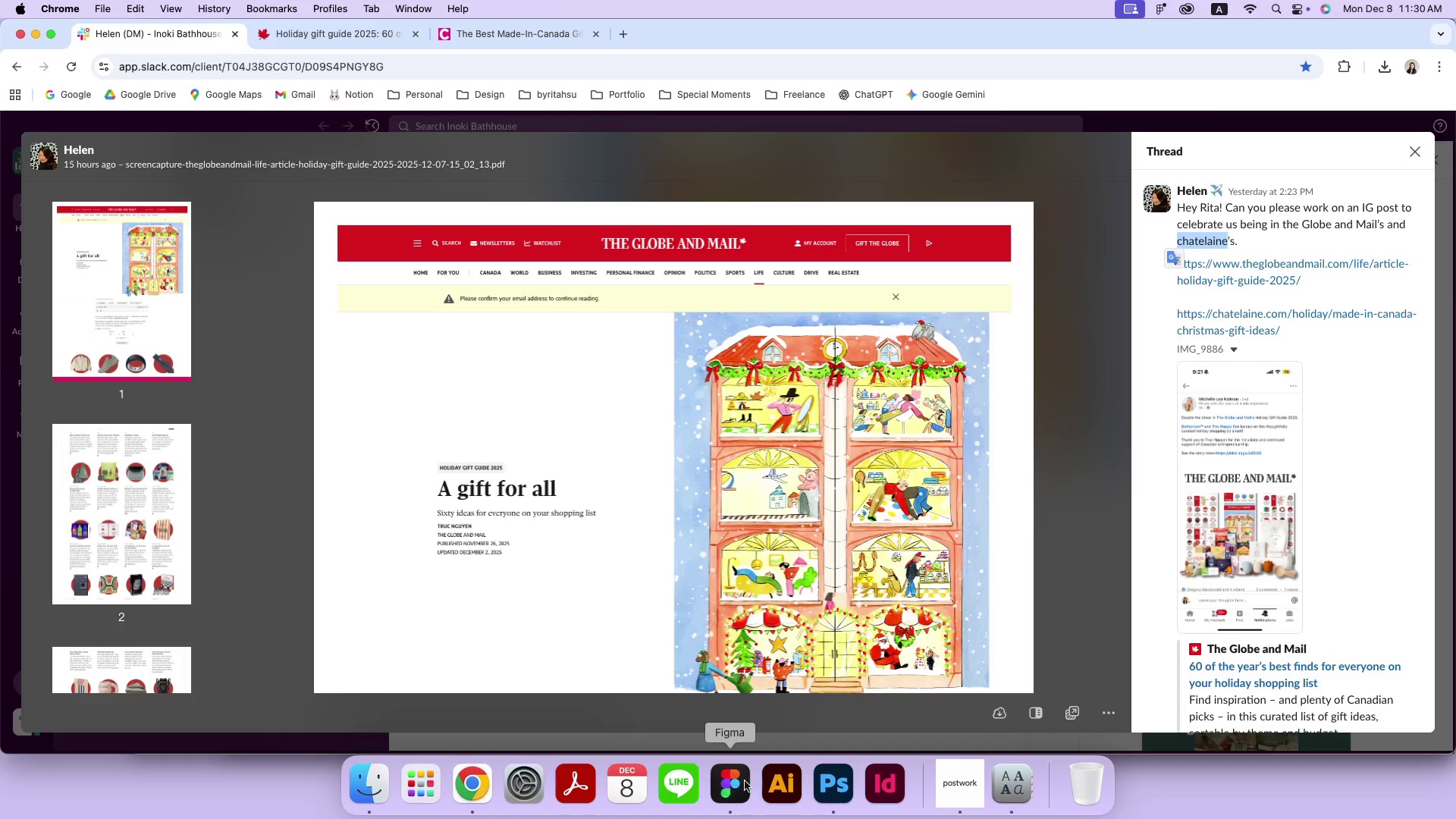 
left_click([736, 781])
 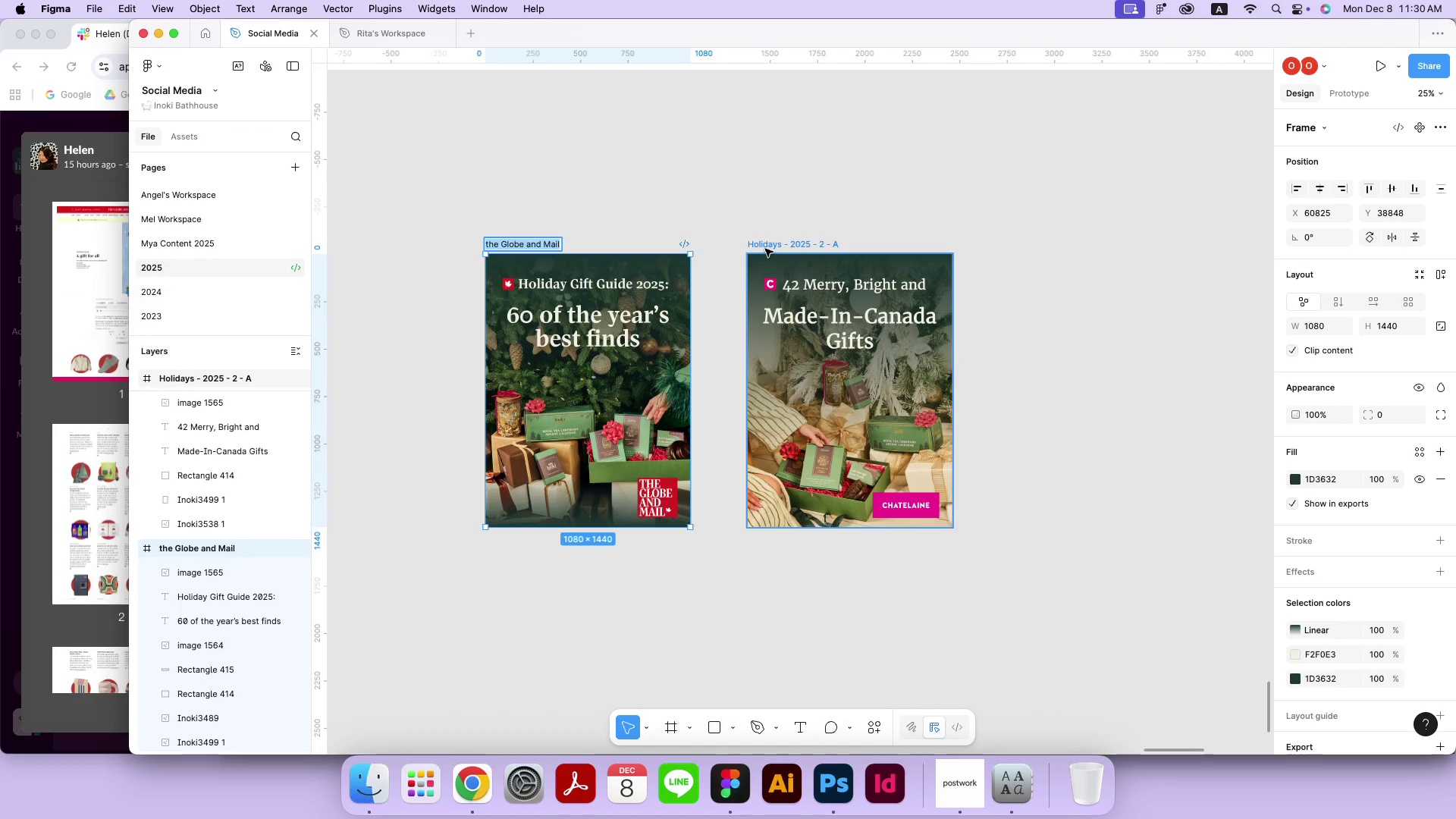 
double_click([766, 246])
 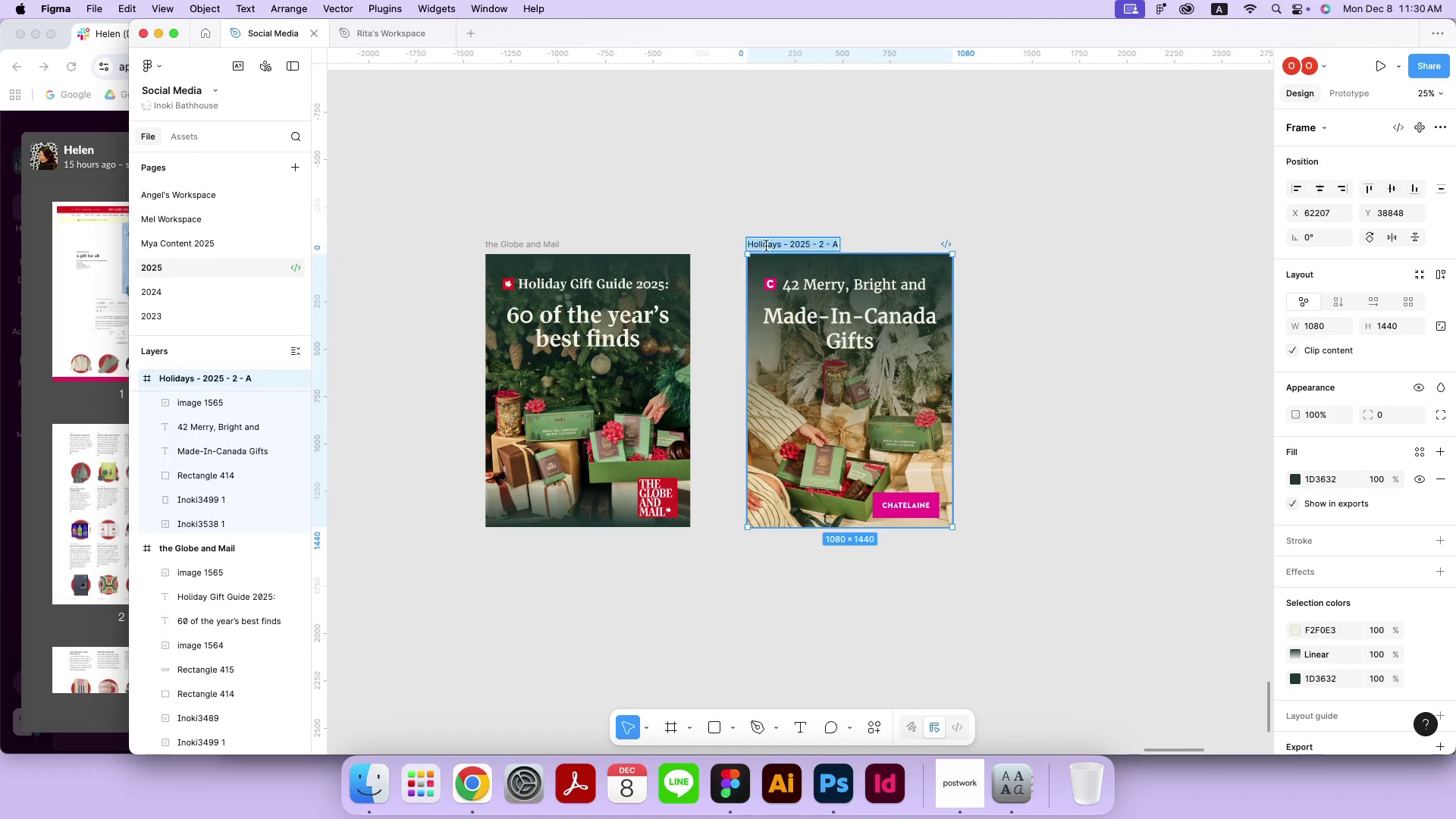 
key(Meta+CommandLeft)
 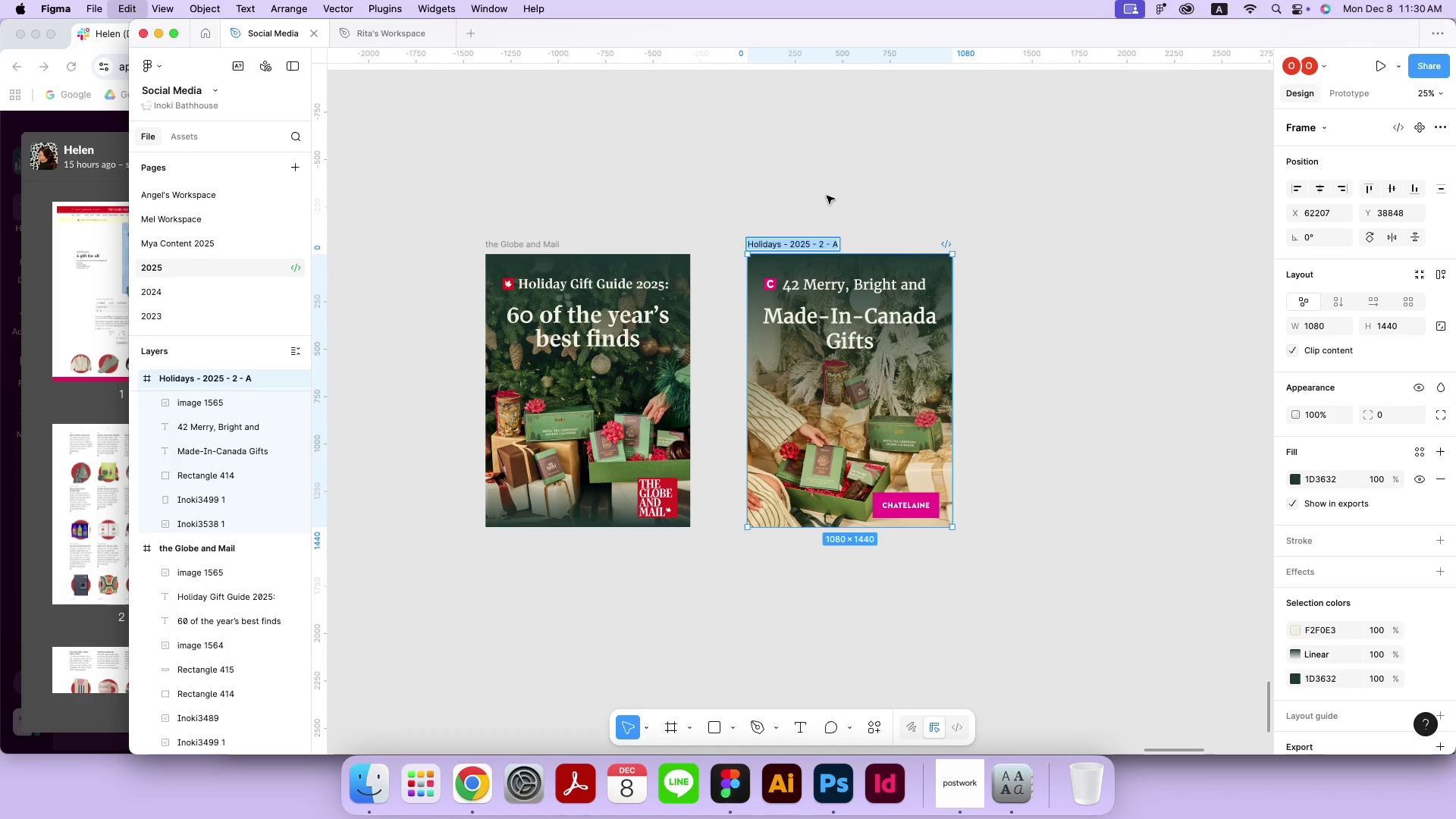 
key(Meta+V)
 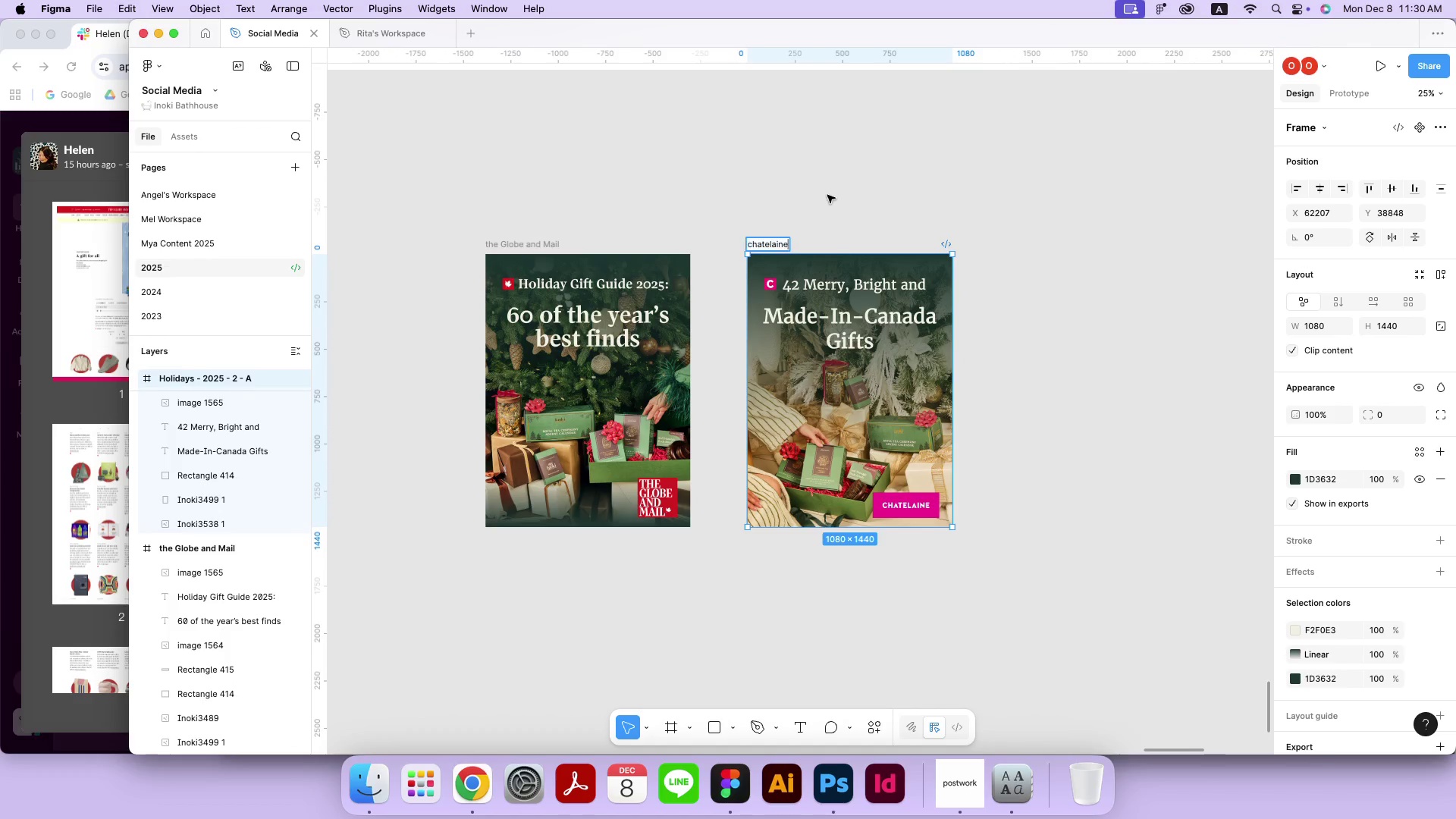 
triple_click([827, 195])
 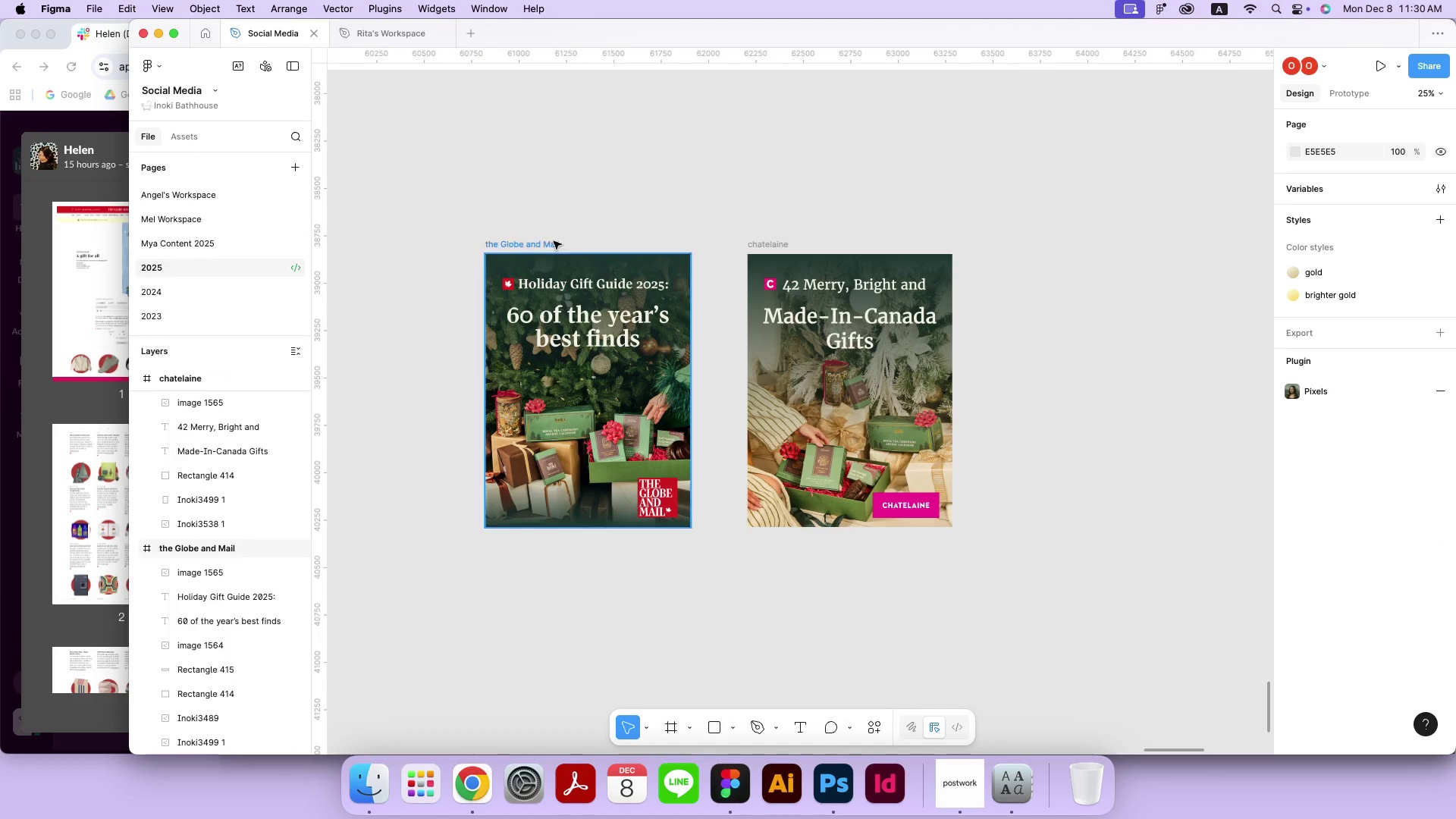 
left_click([549, 243])
 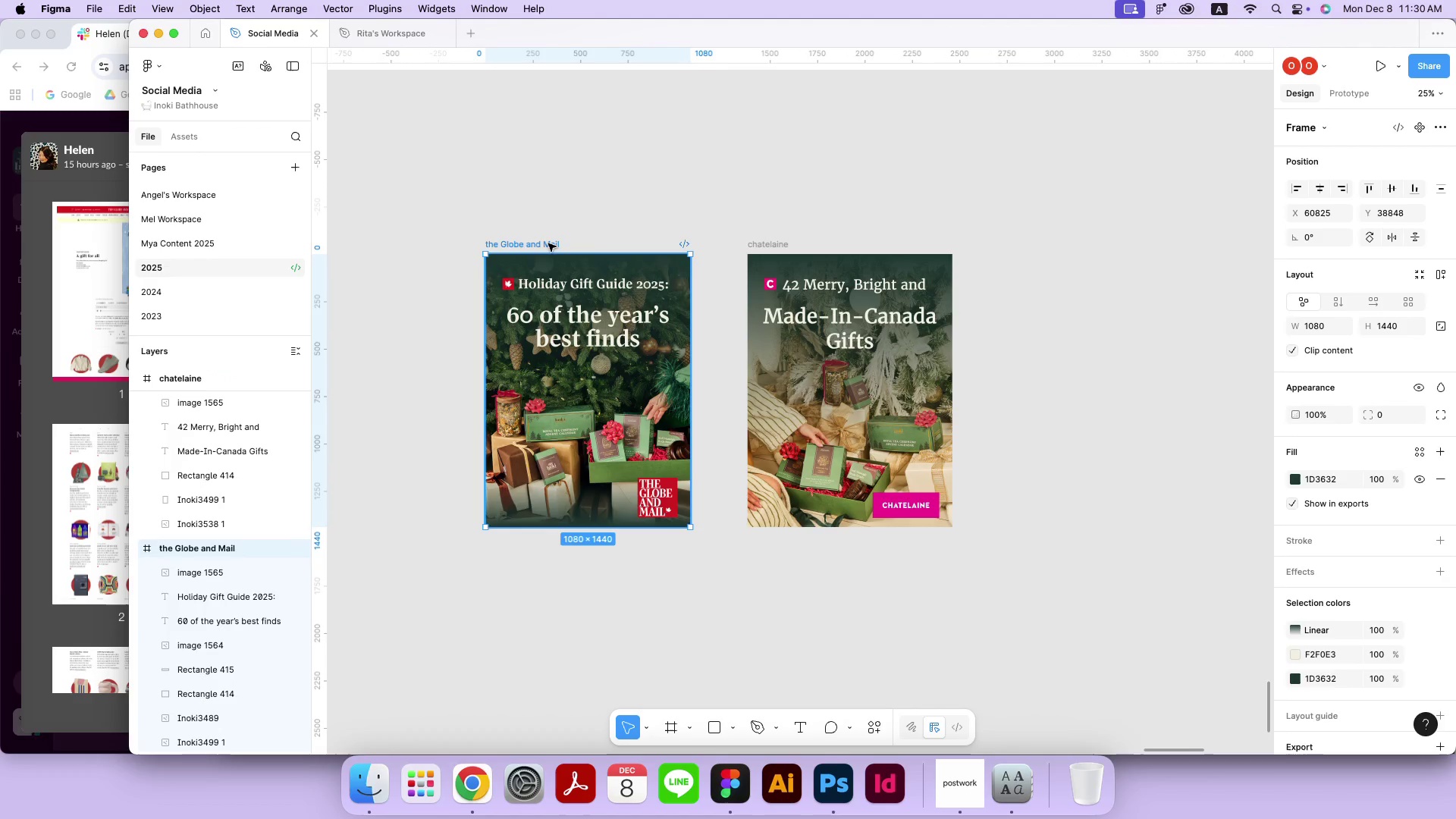 
key(Meta+CommandLeft)
 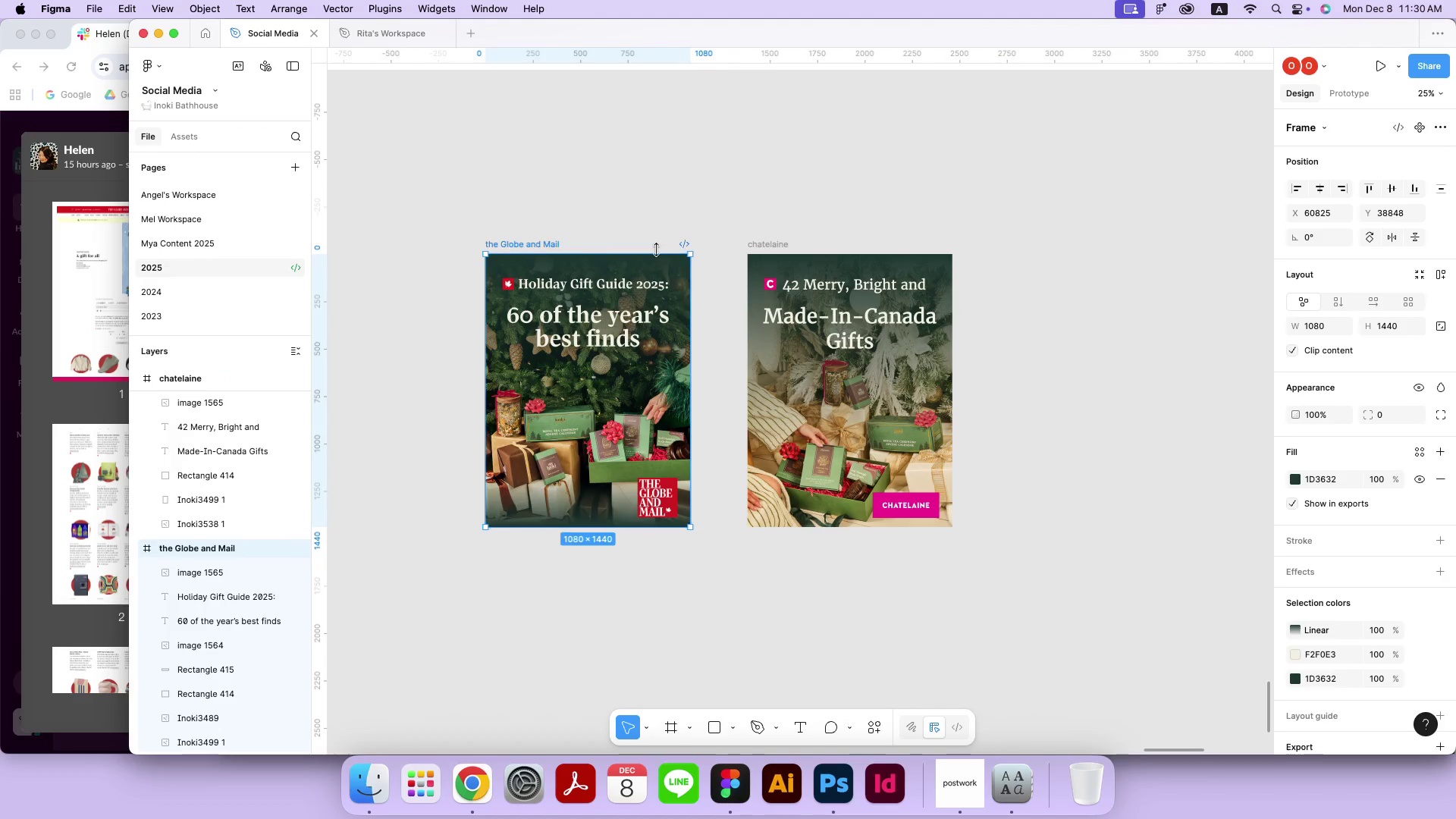 
key(Meta+C)
 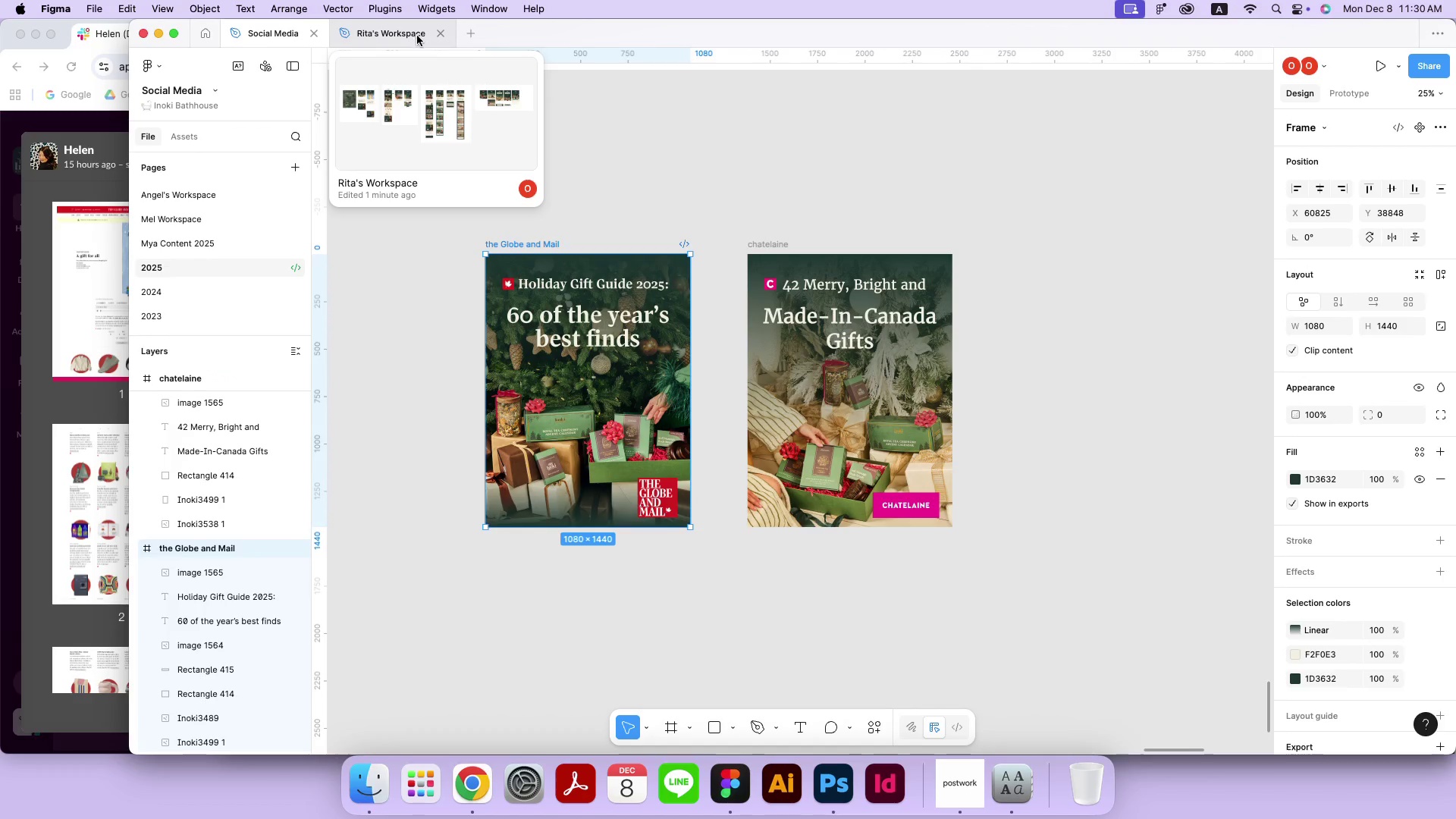 
left_click([416, 36])
 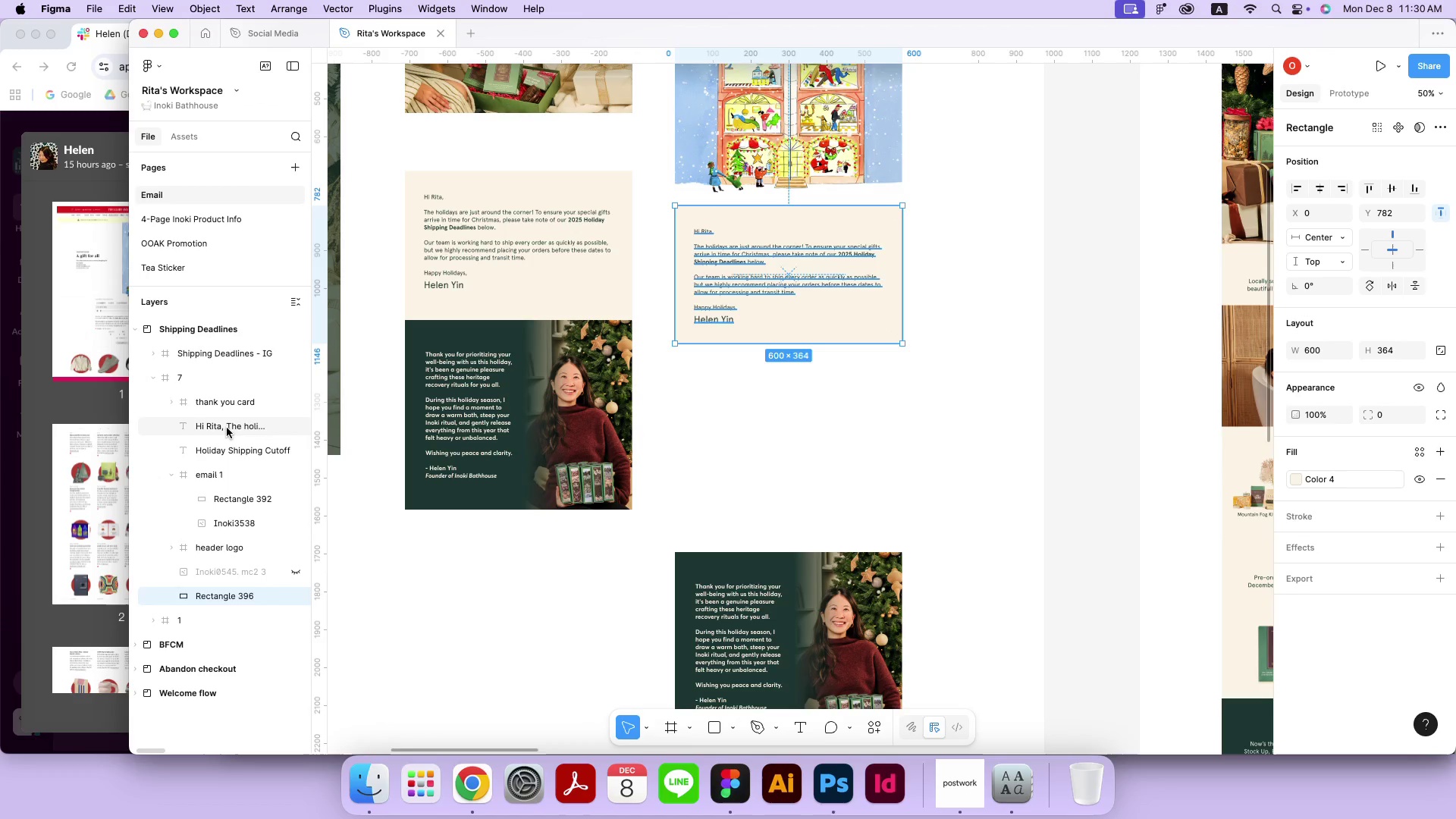 
left_click([215, 379])
 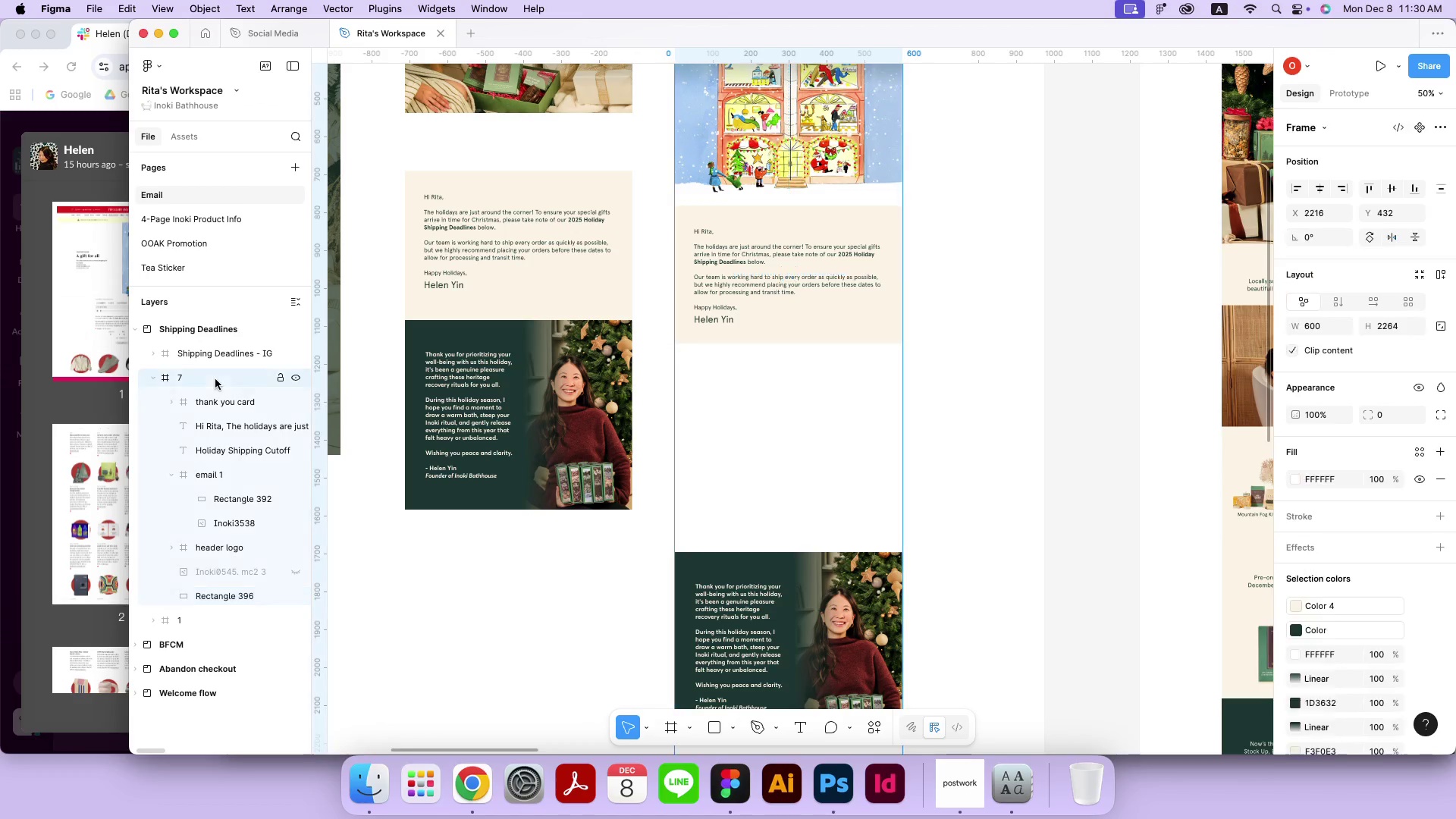 
key(Meta+CommandLeft)
 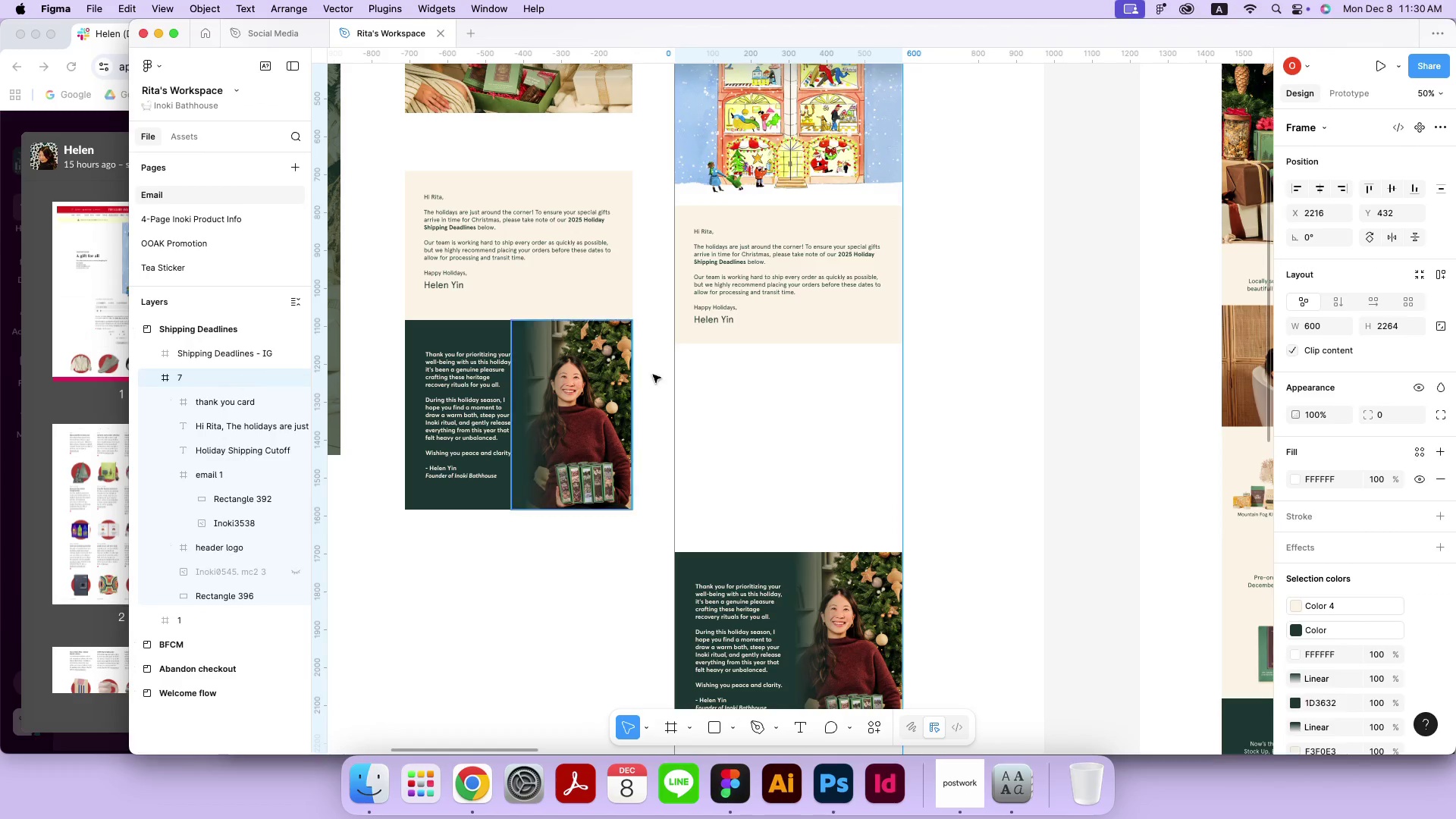 
key(Meta+V)
 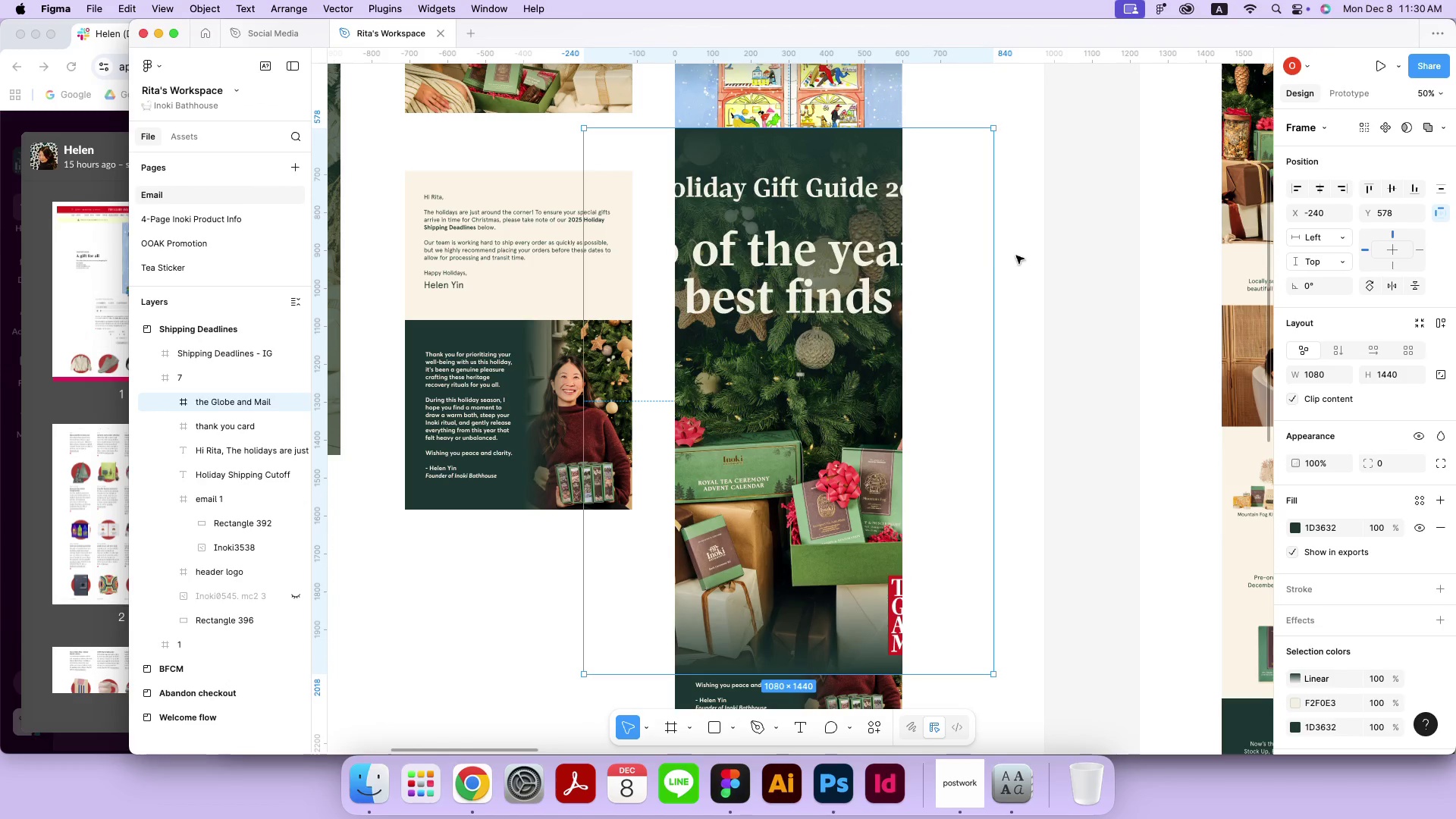 
left_click_drag(start_coordinate=[996, 253], to_coordinate=[901, 284])
 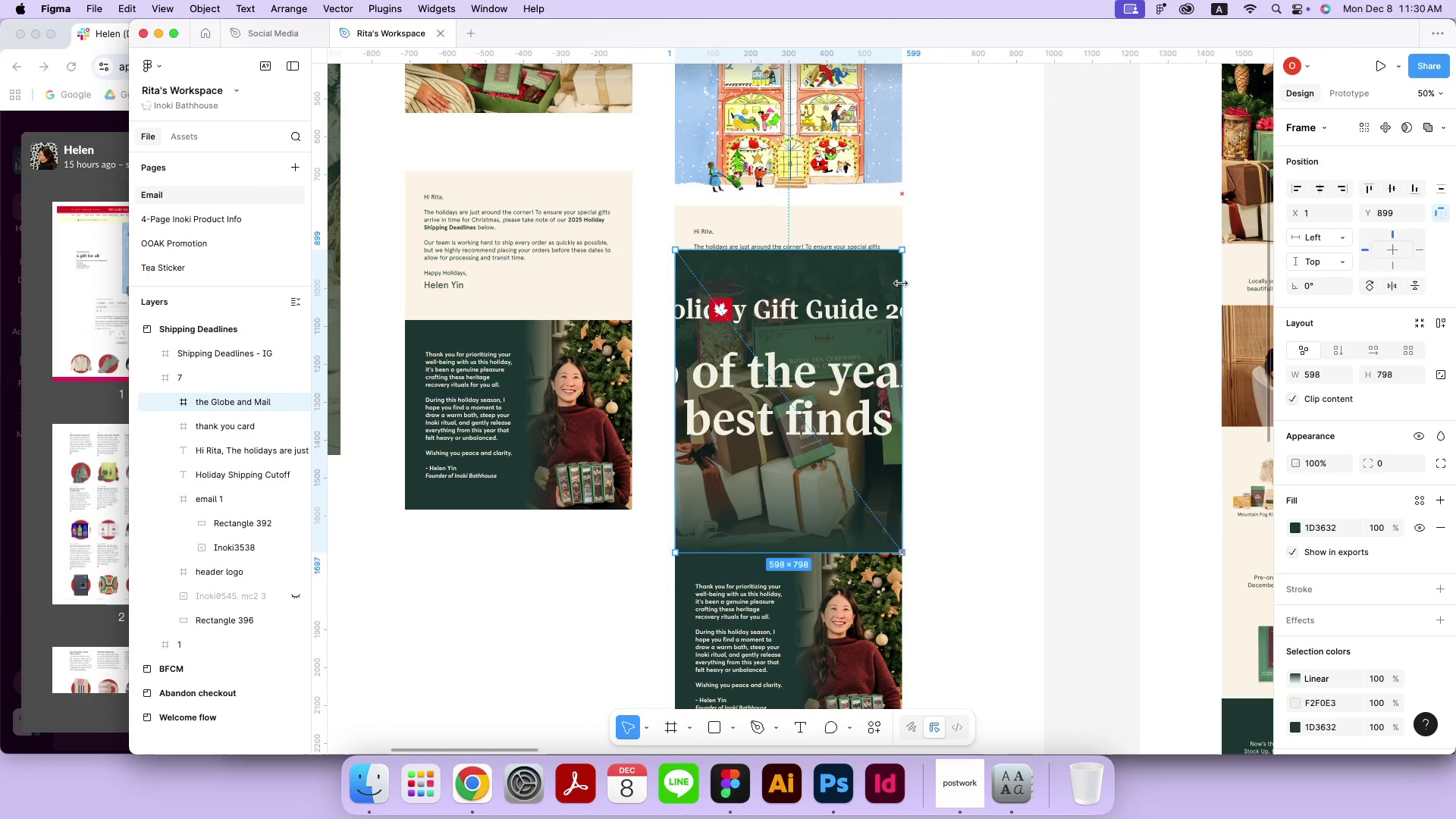 
hold_key(key=OptionLeft, duration=3.51)
 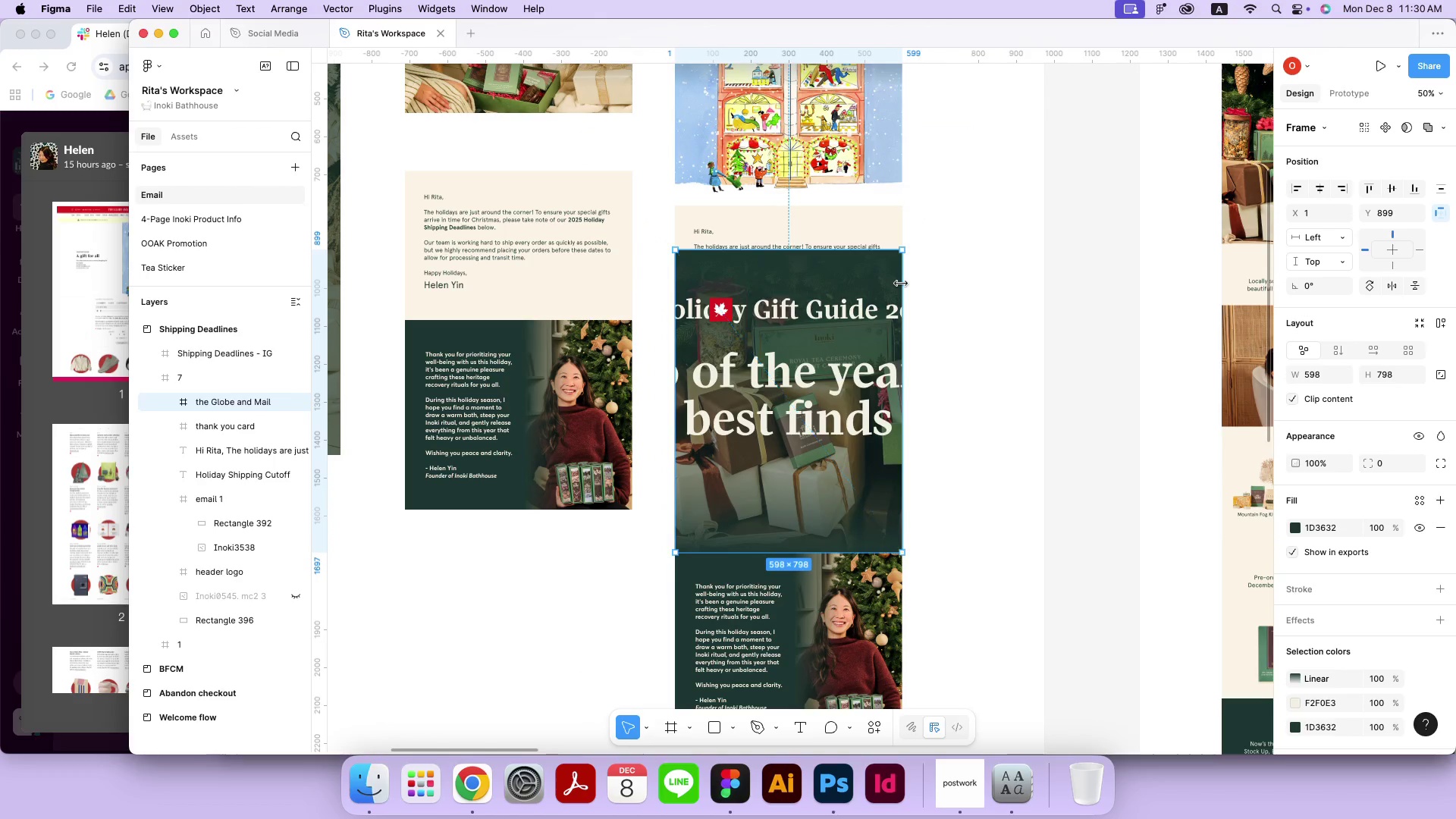 
hold_key(key=ShiftLeft, duration=3.51)
 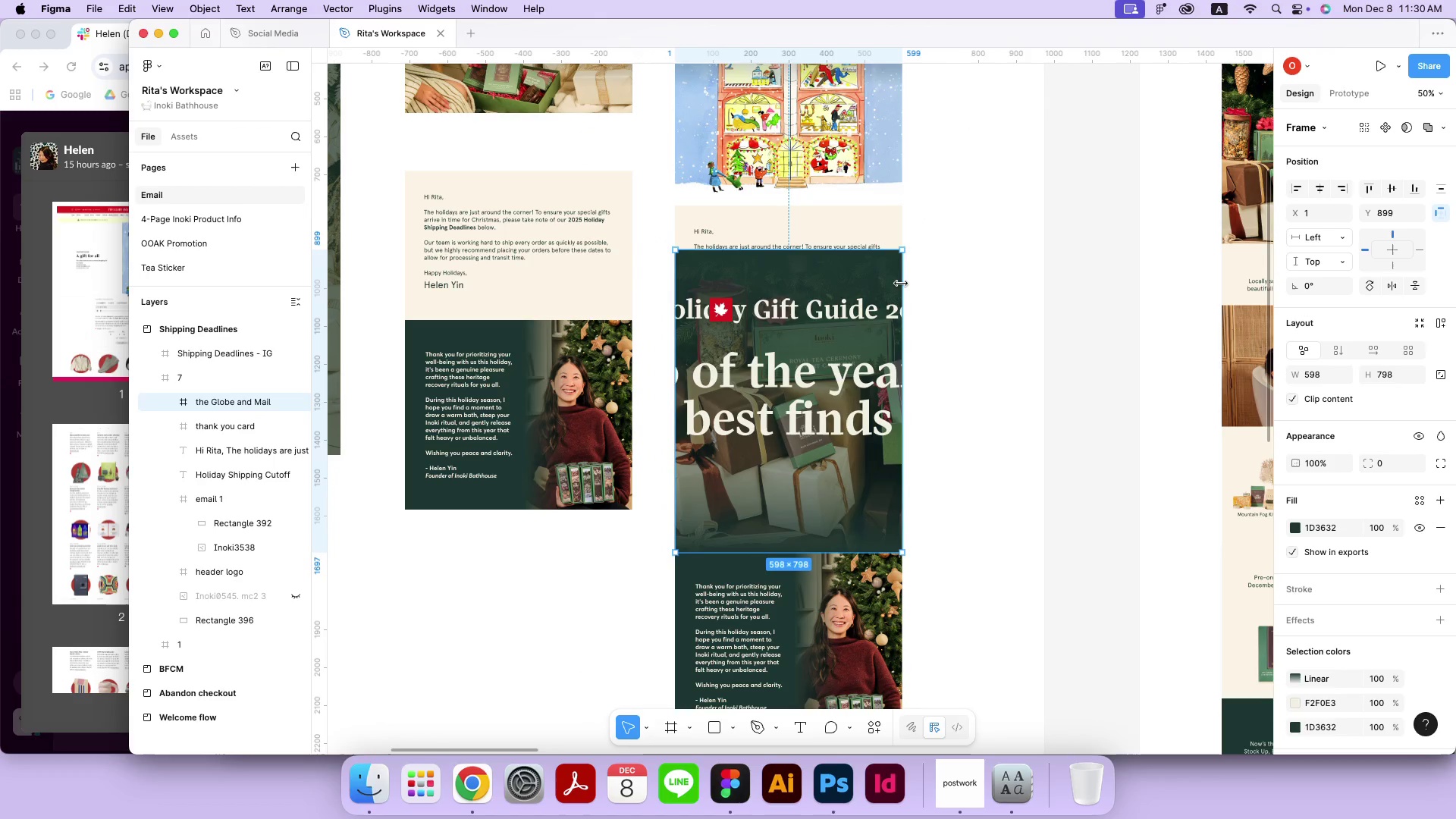 
key(Backspace)
 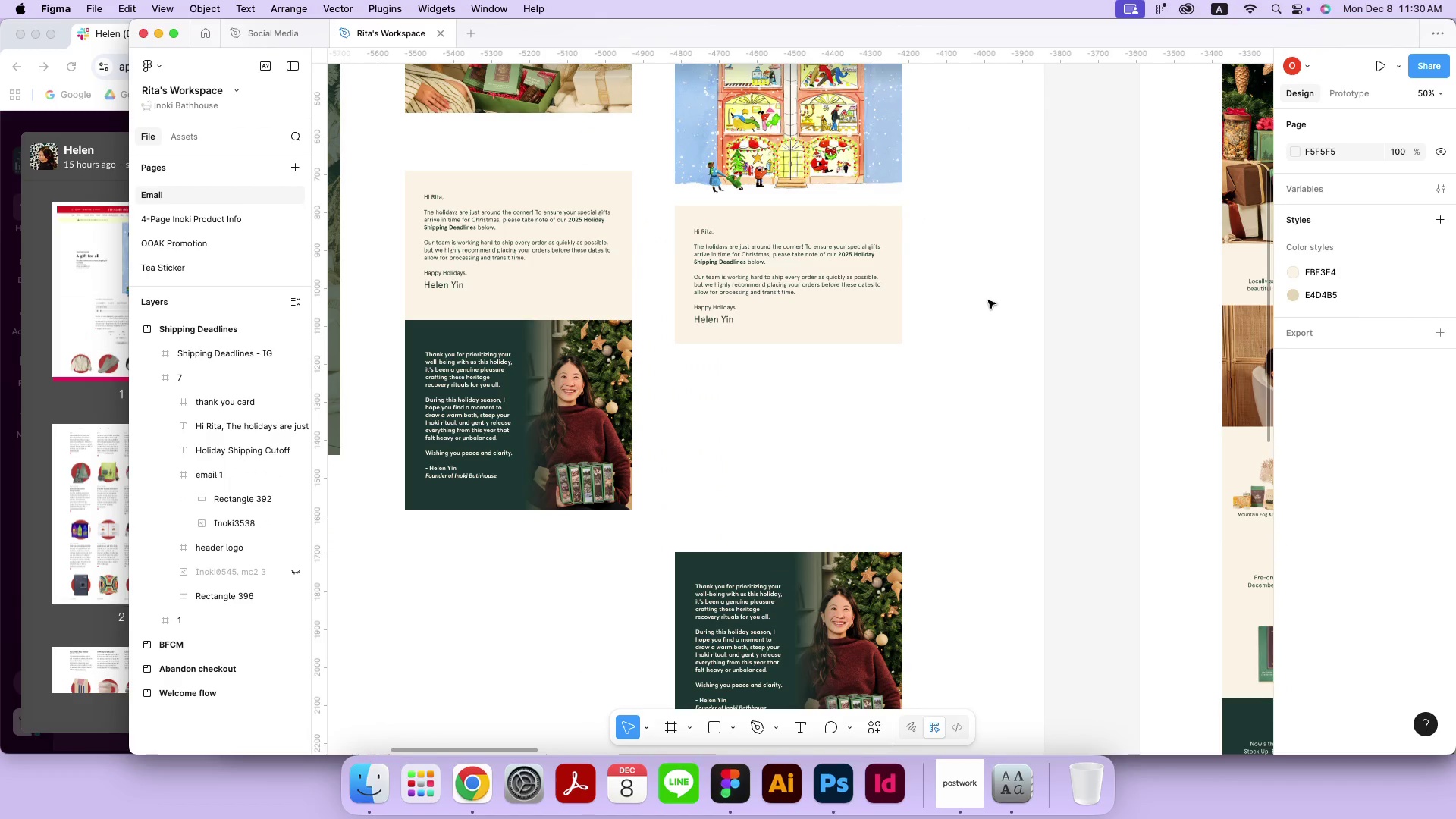 
left_click([988, 300])
 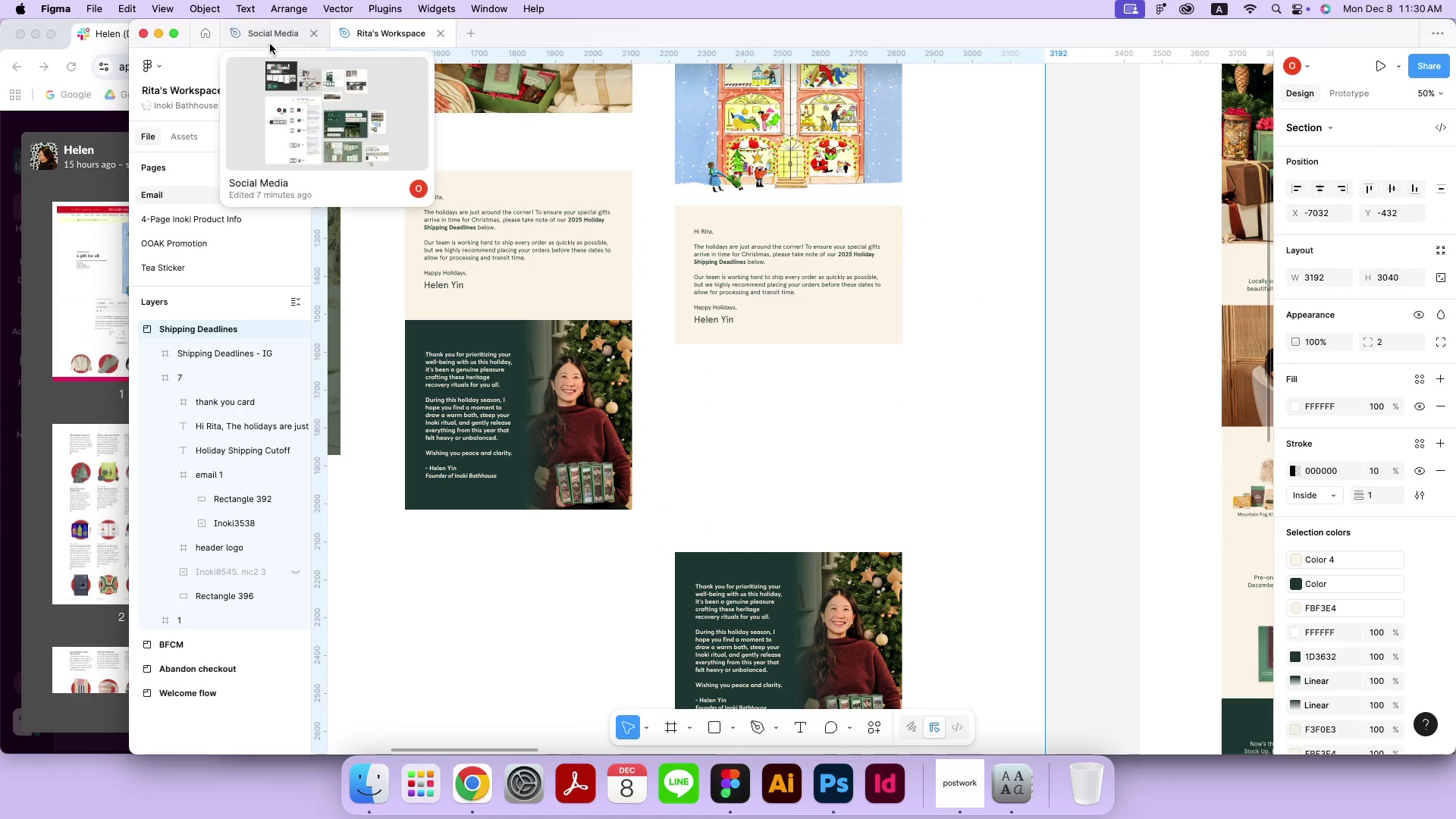 
left_click([270, 42])
 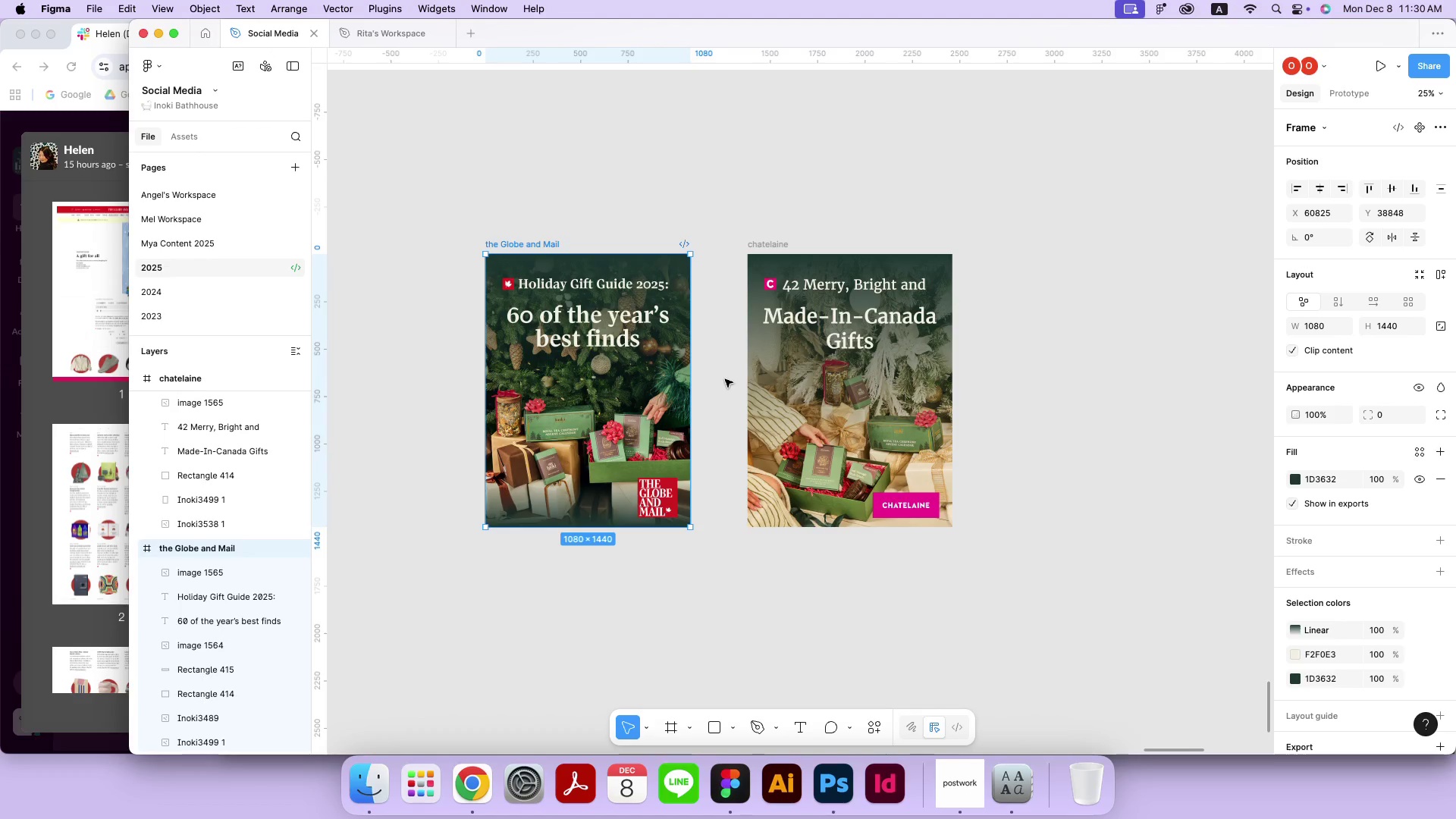 
double_click([626, 394])
 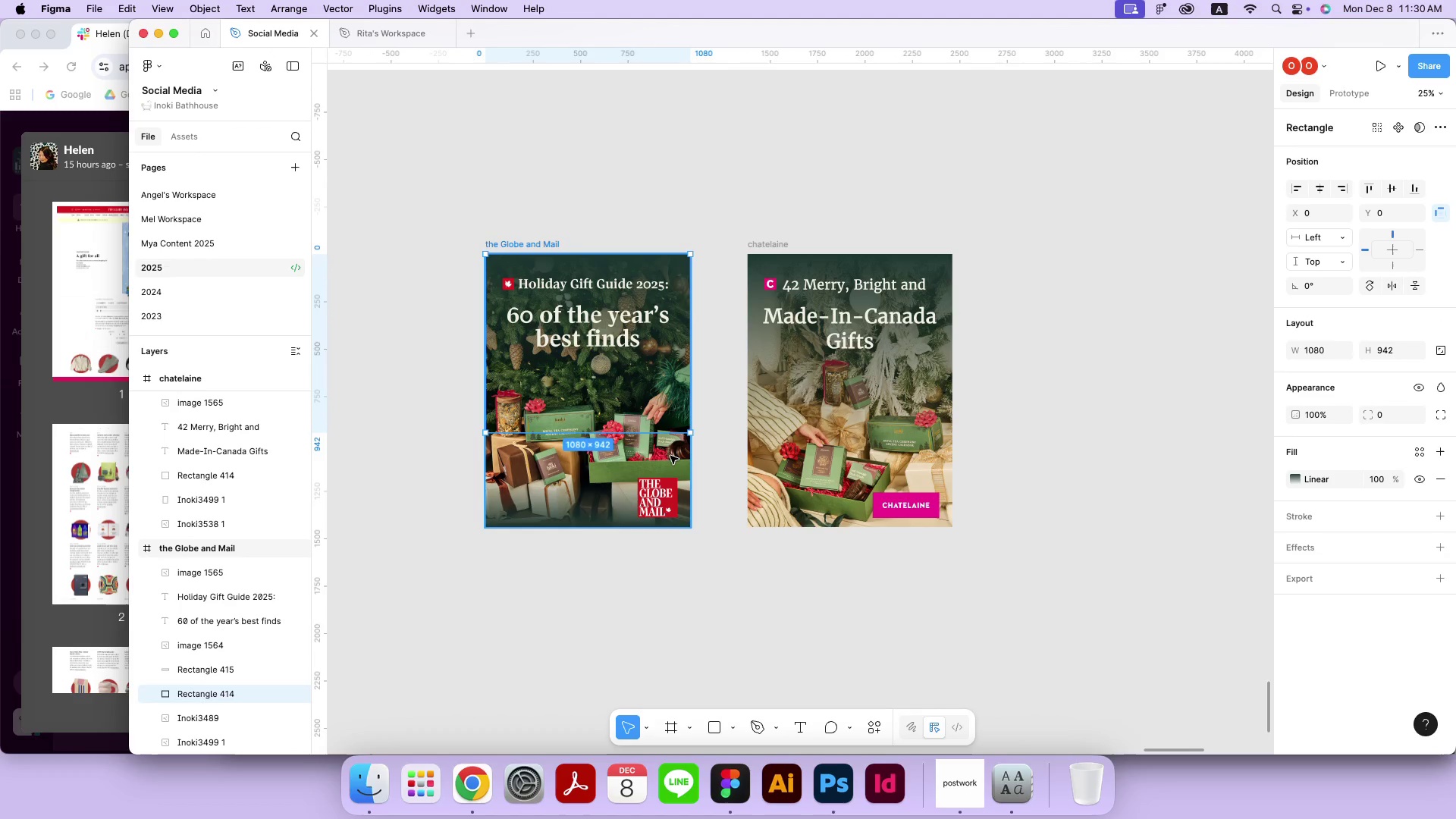 
left_click([670, 456])
 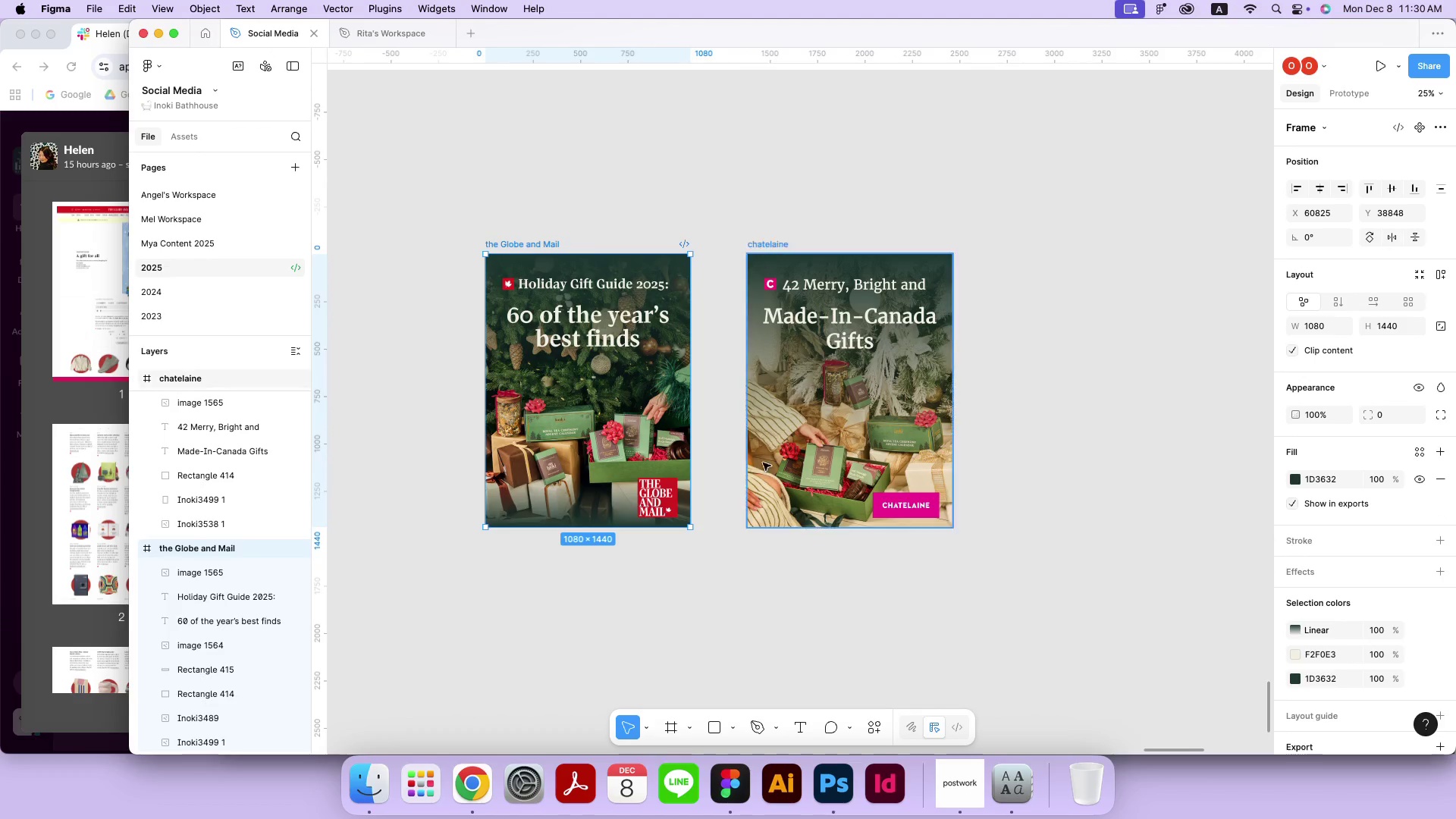 
key(Meta+CommandLeft)
 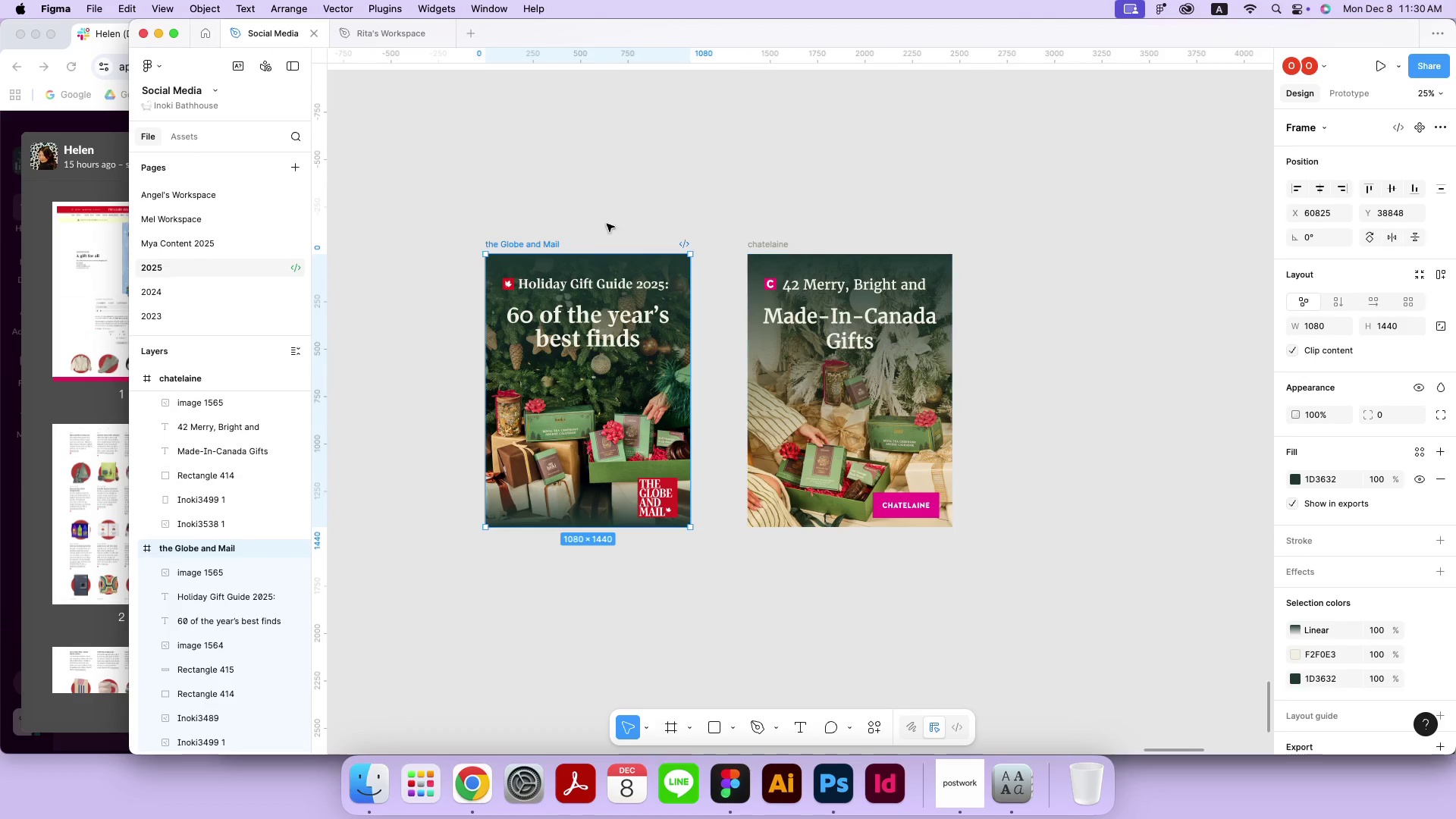 
key(Meta+C)
 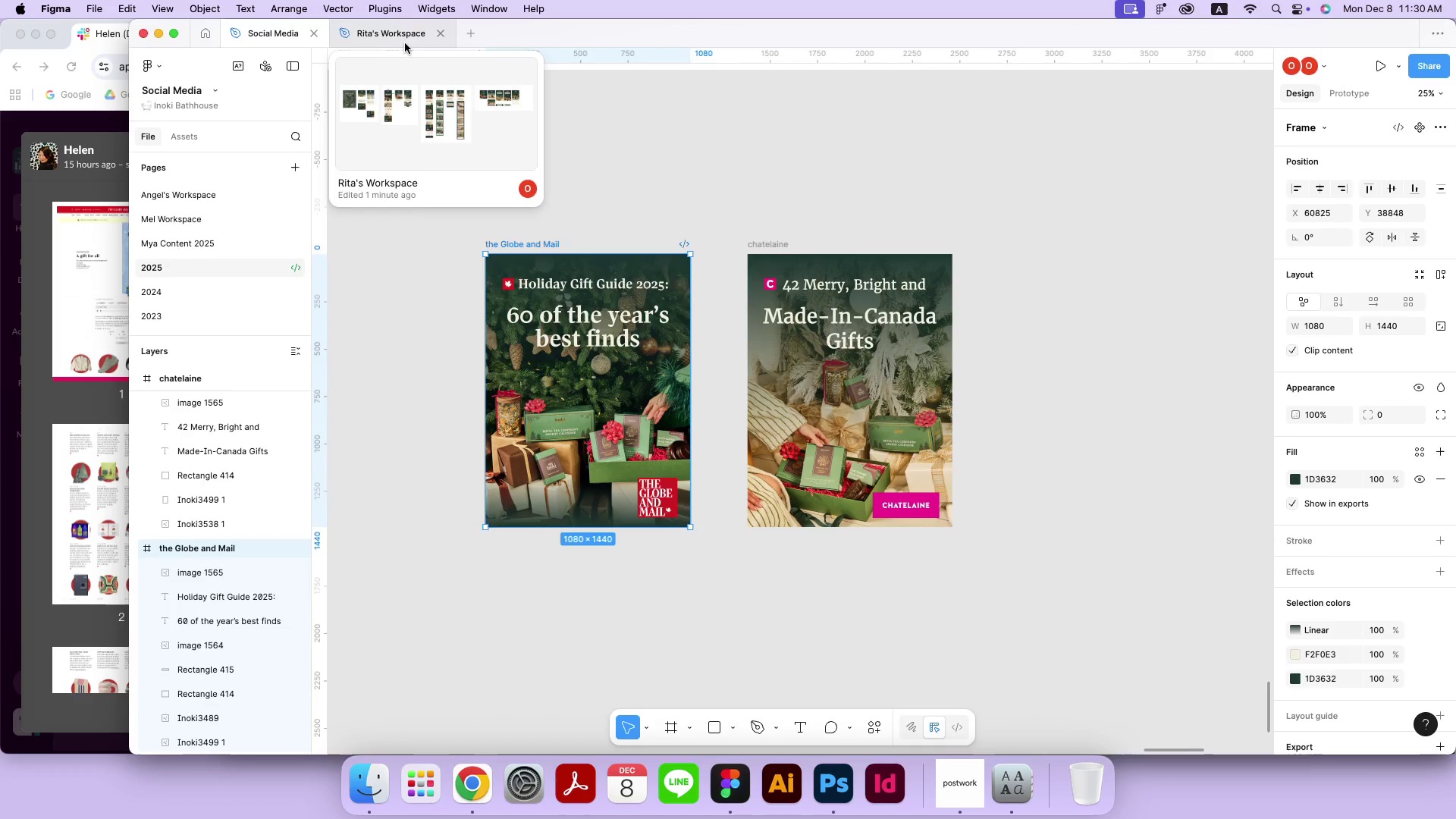 
left_click([405, 43])
 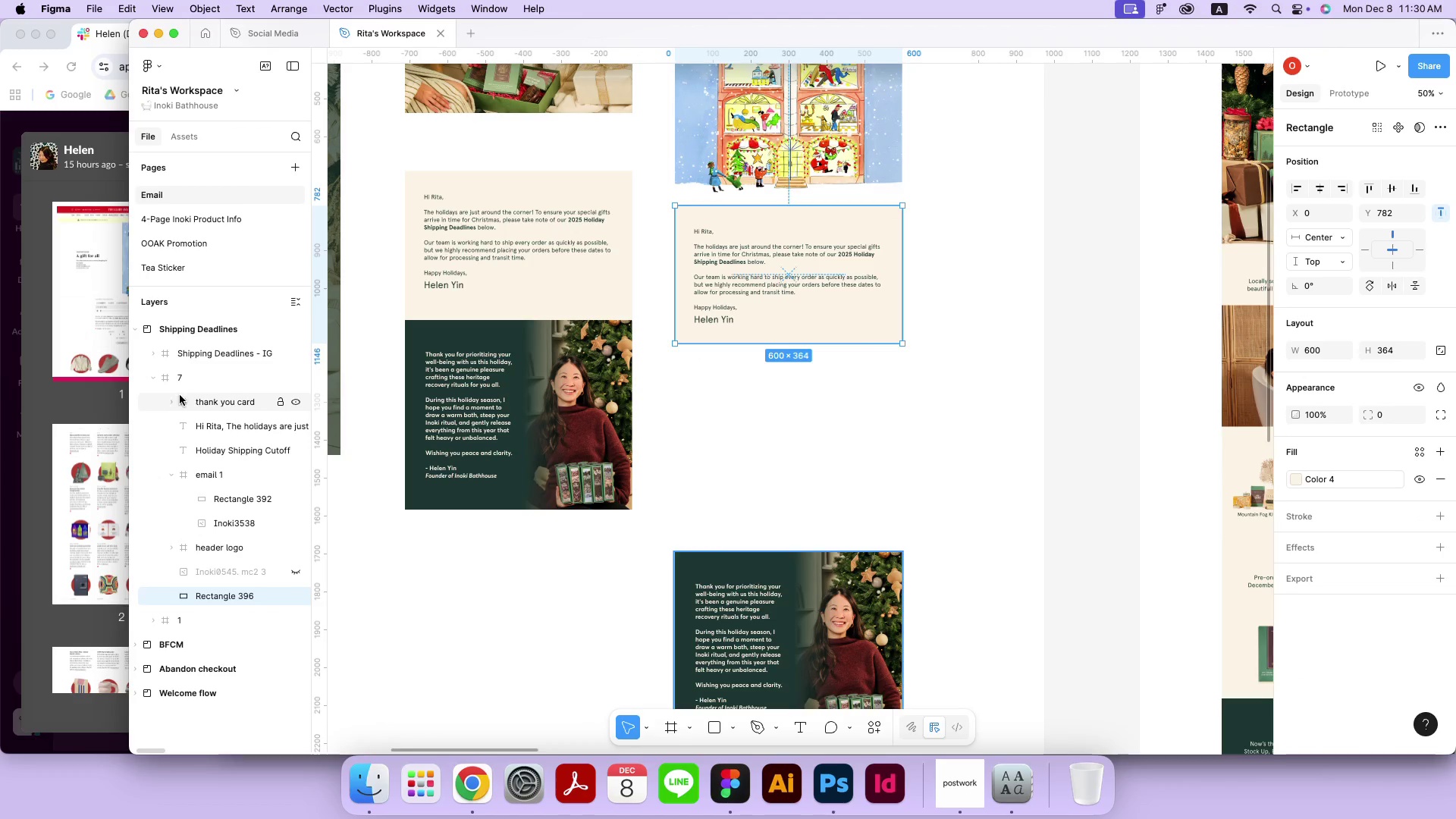 
left_click([186, 382])
 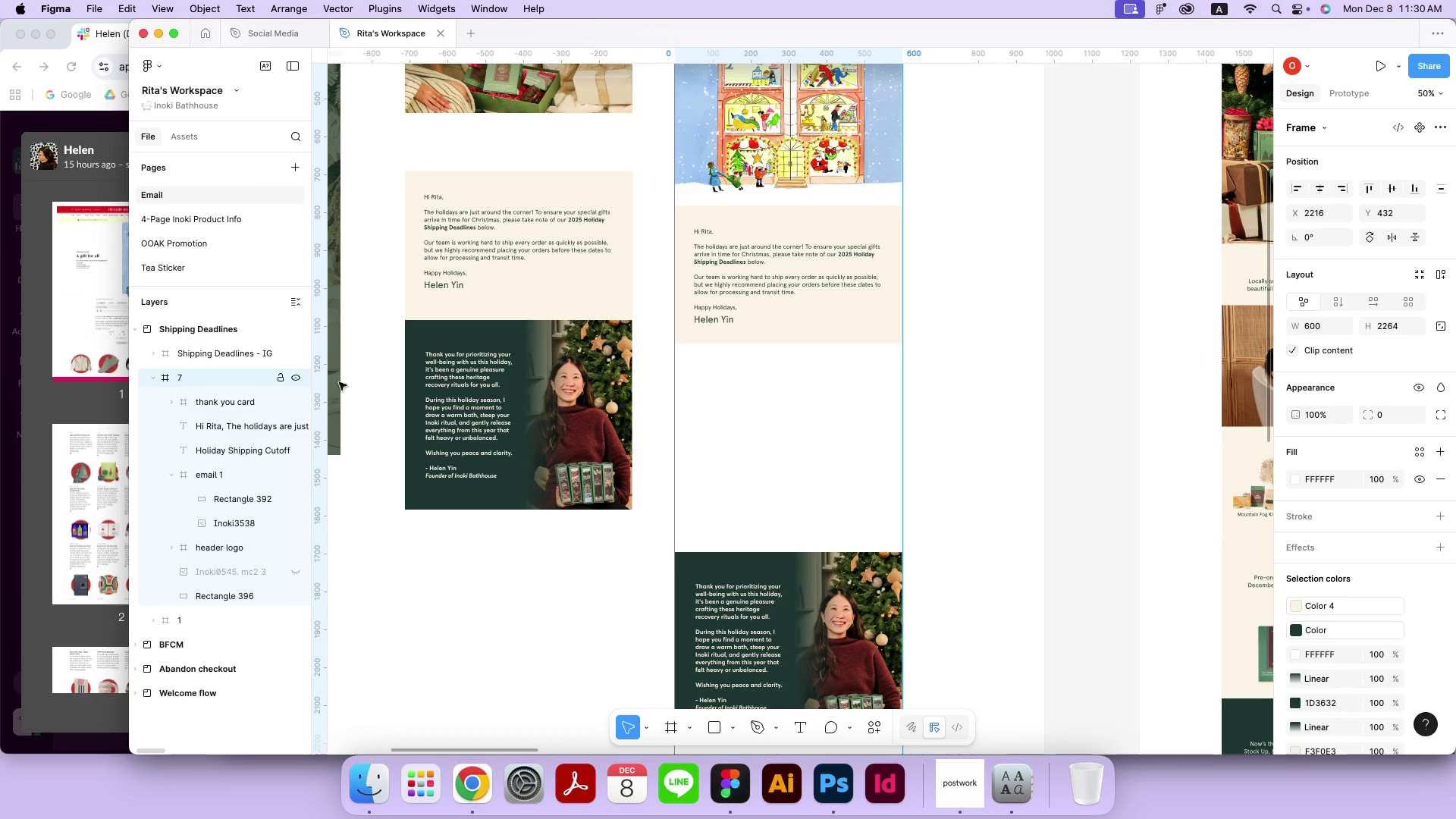 
key(Meta+CommandLeft)
 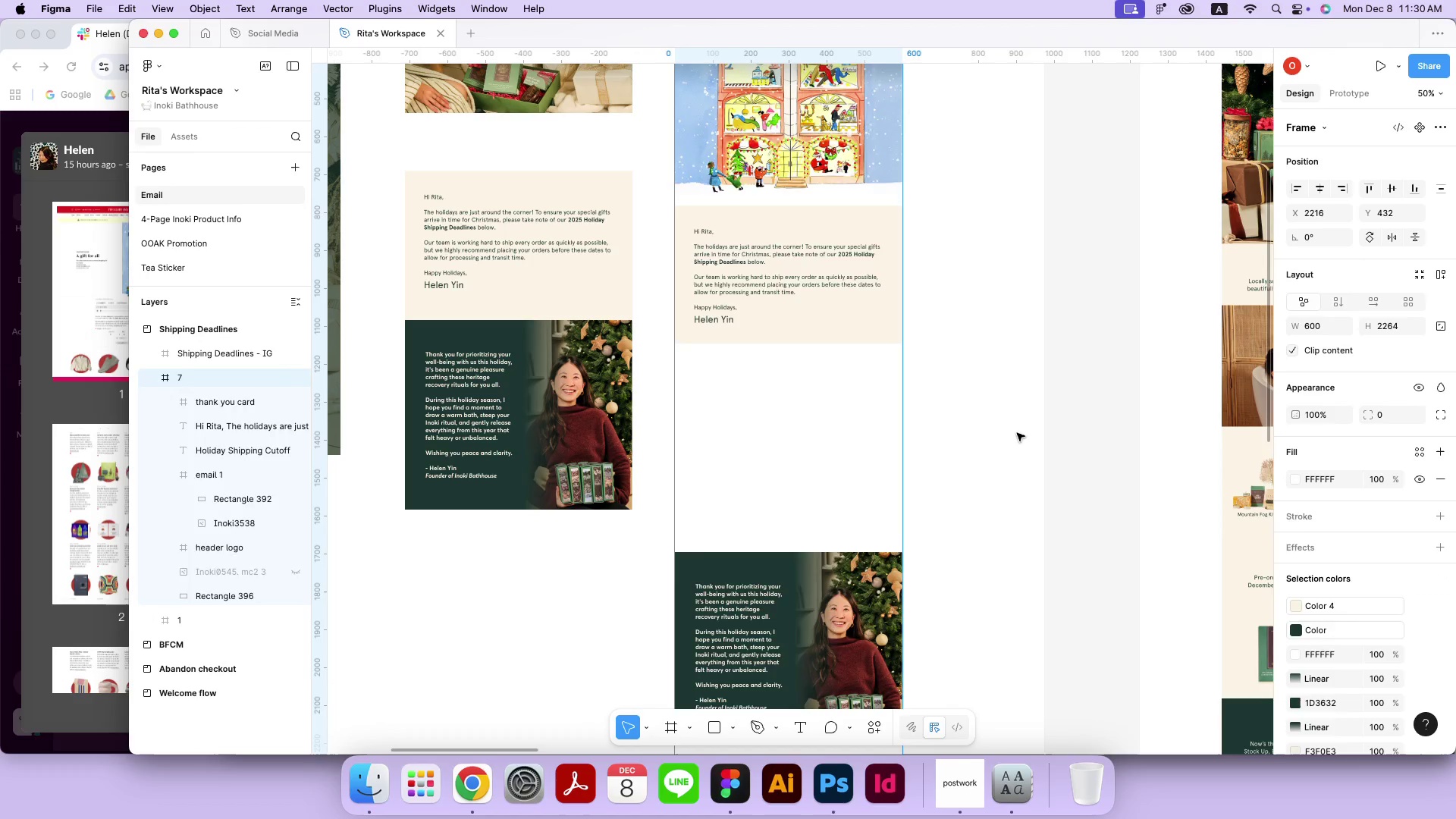 
key(Meta+V)
 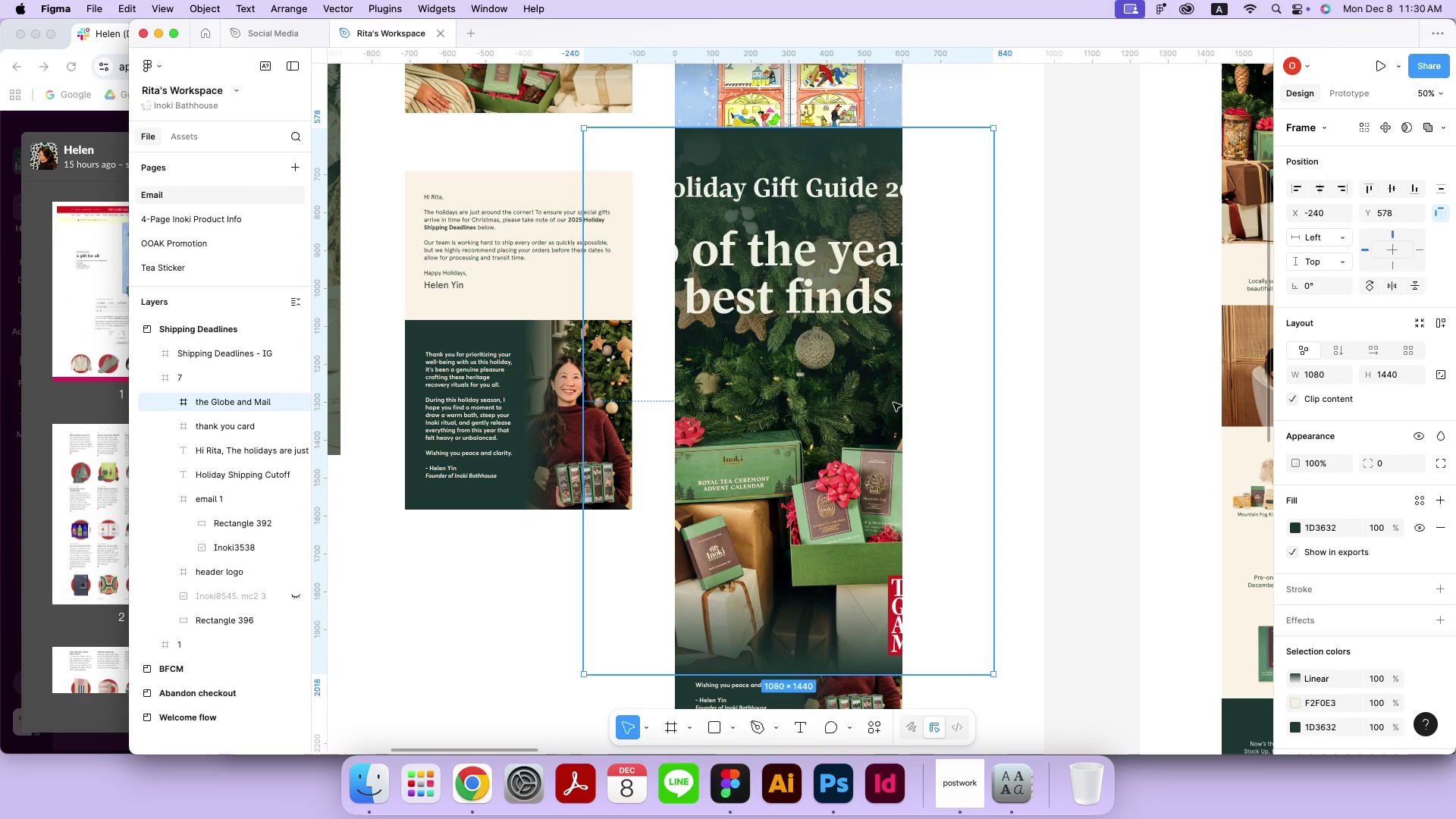 
left_click_drag(start_coordinate=[996, 388], to_coordinate=[899, 415])
 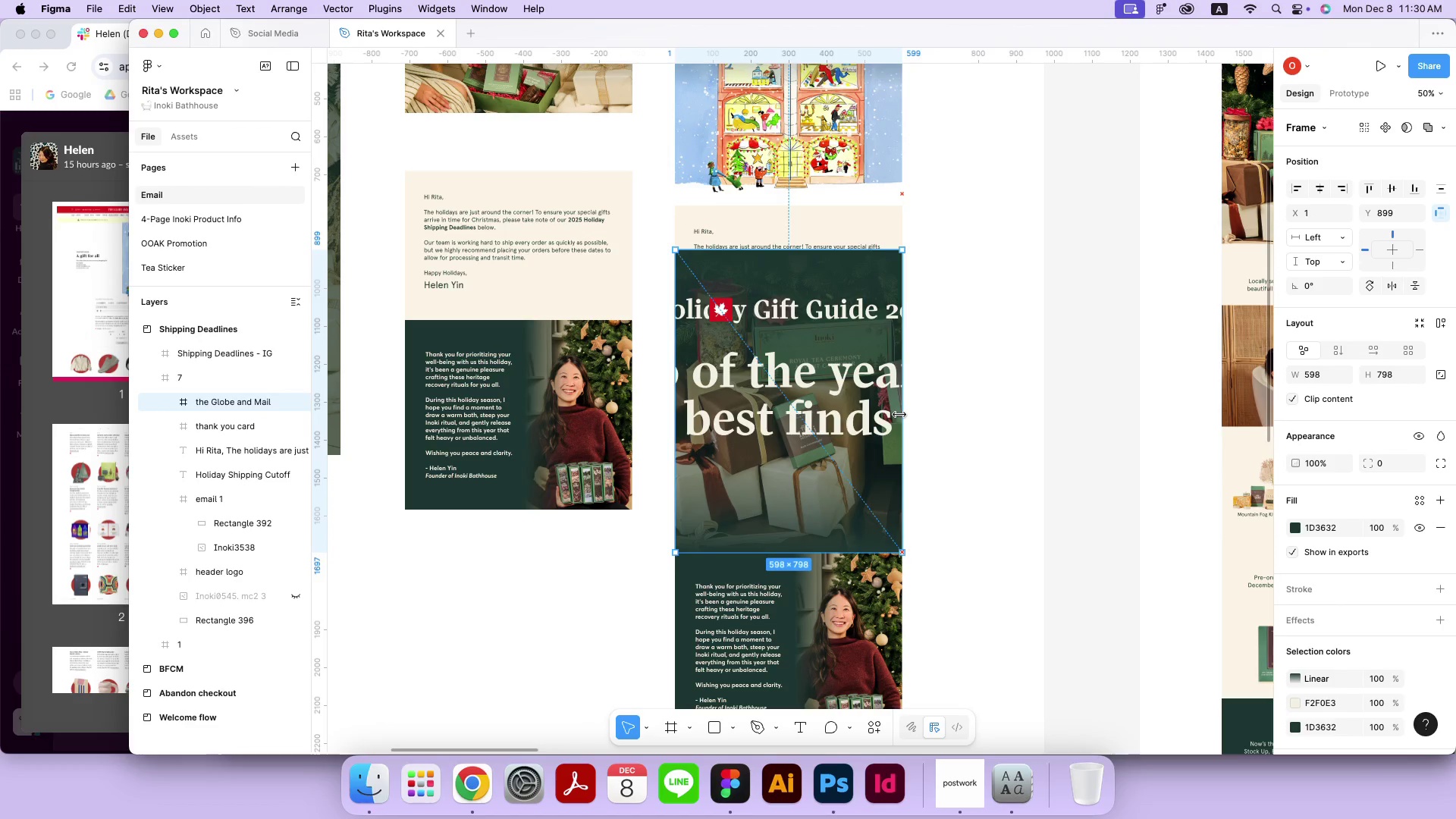 
hold_key(key=OptionLeft, duration=3.33)
 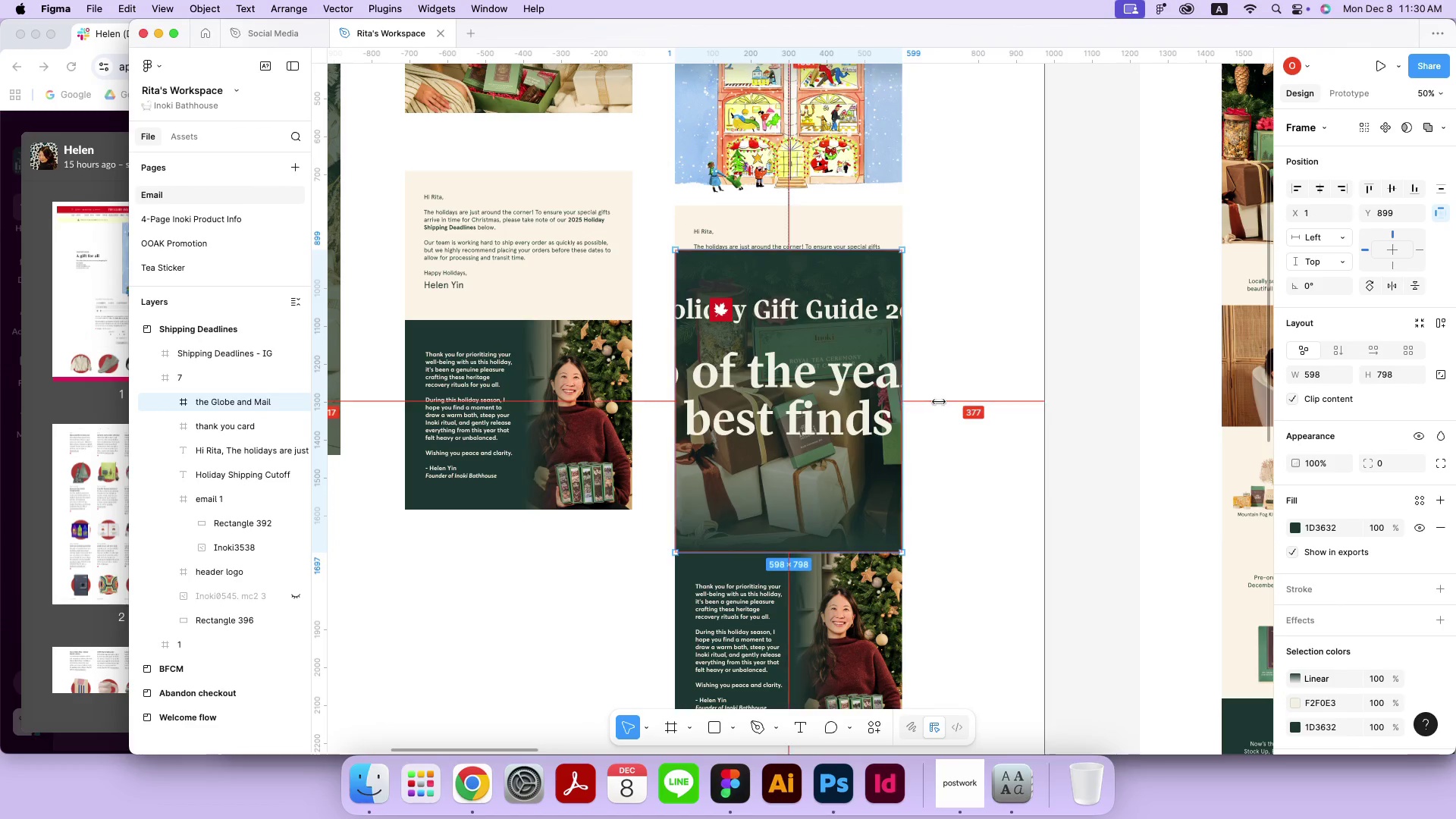 
hold_key(key=ShiftLeft, duration=3.33)
 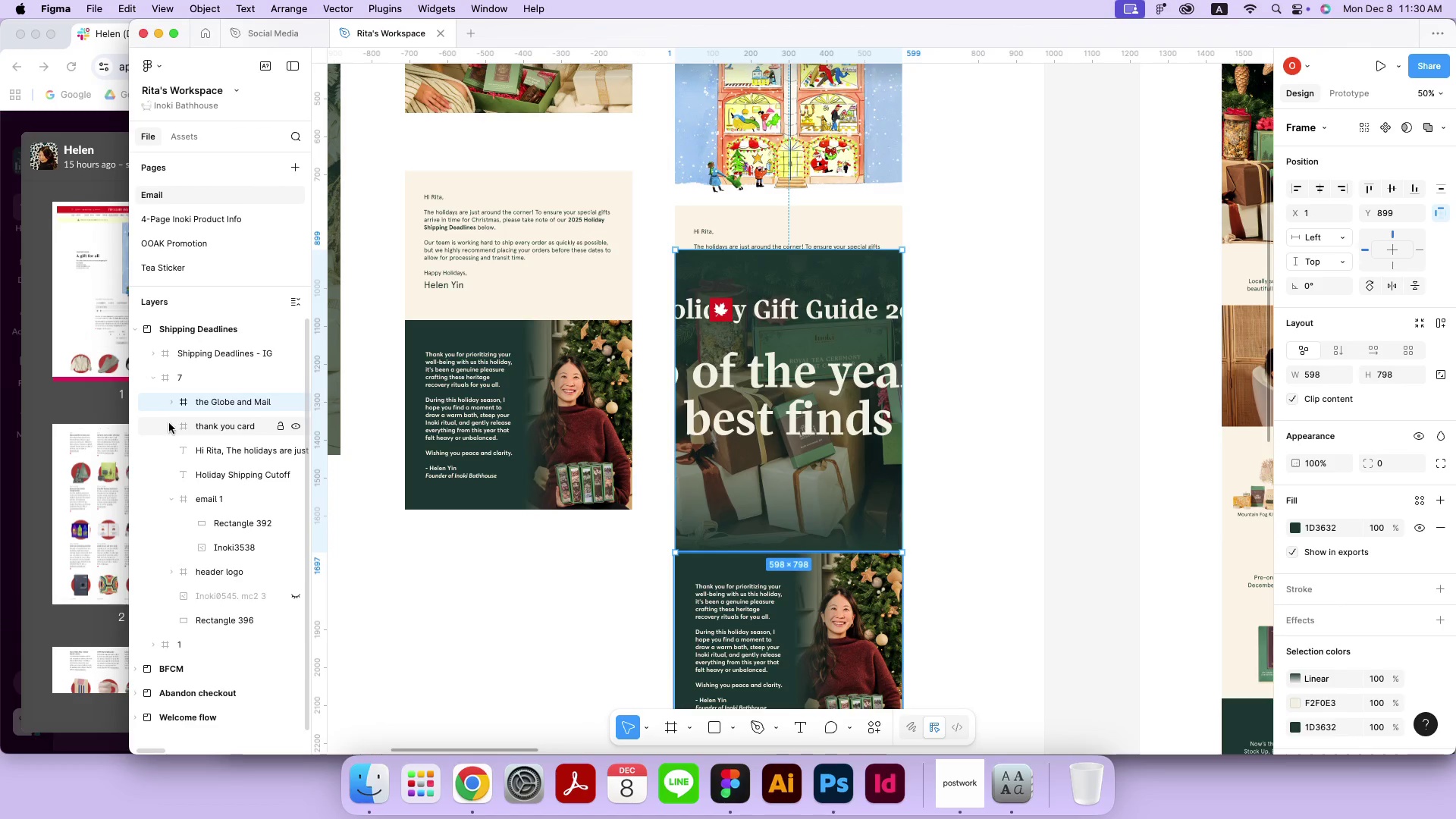 
left_click([169, 409])
 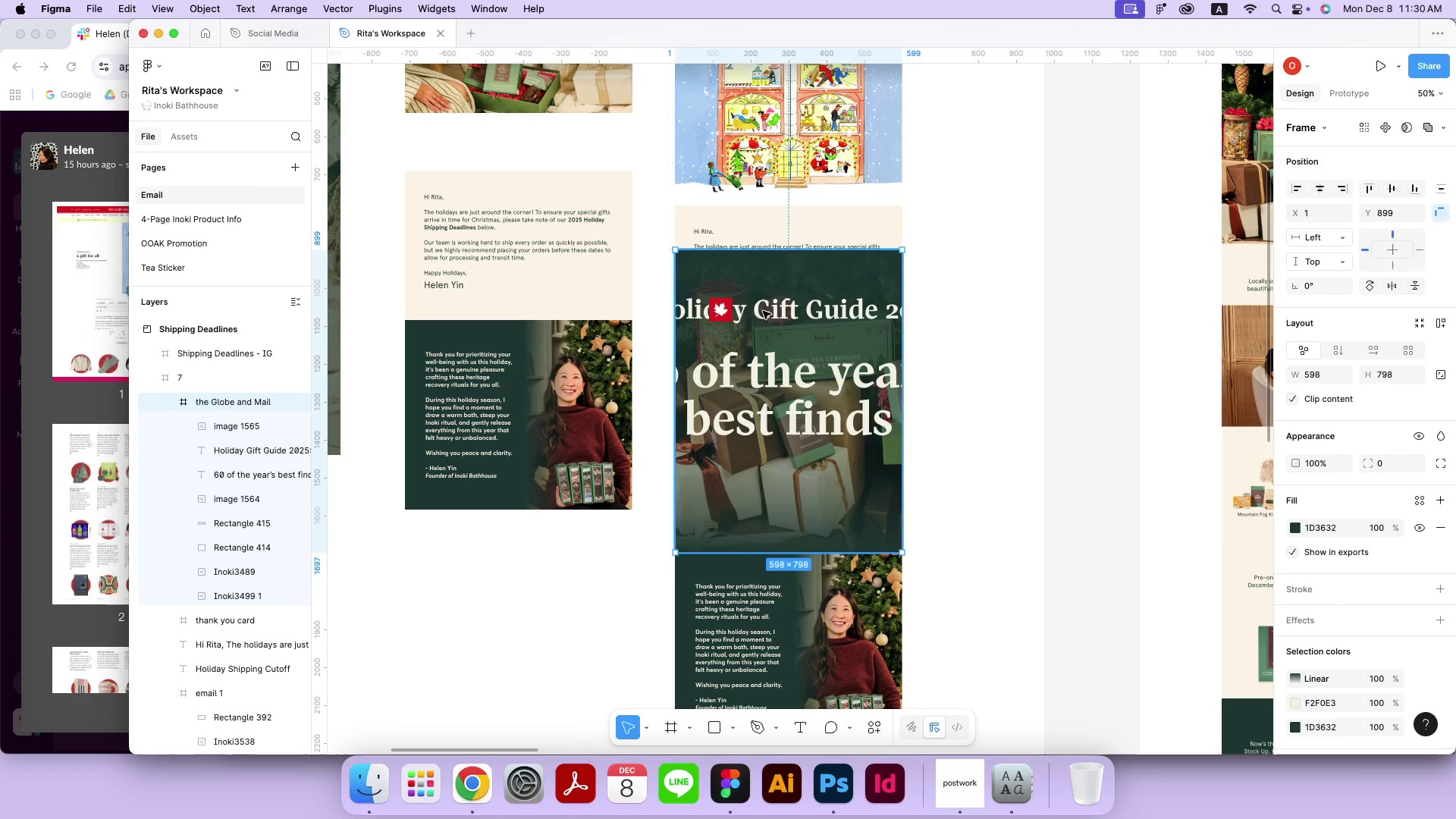 
double_click([792, 312])
 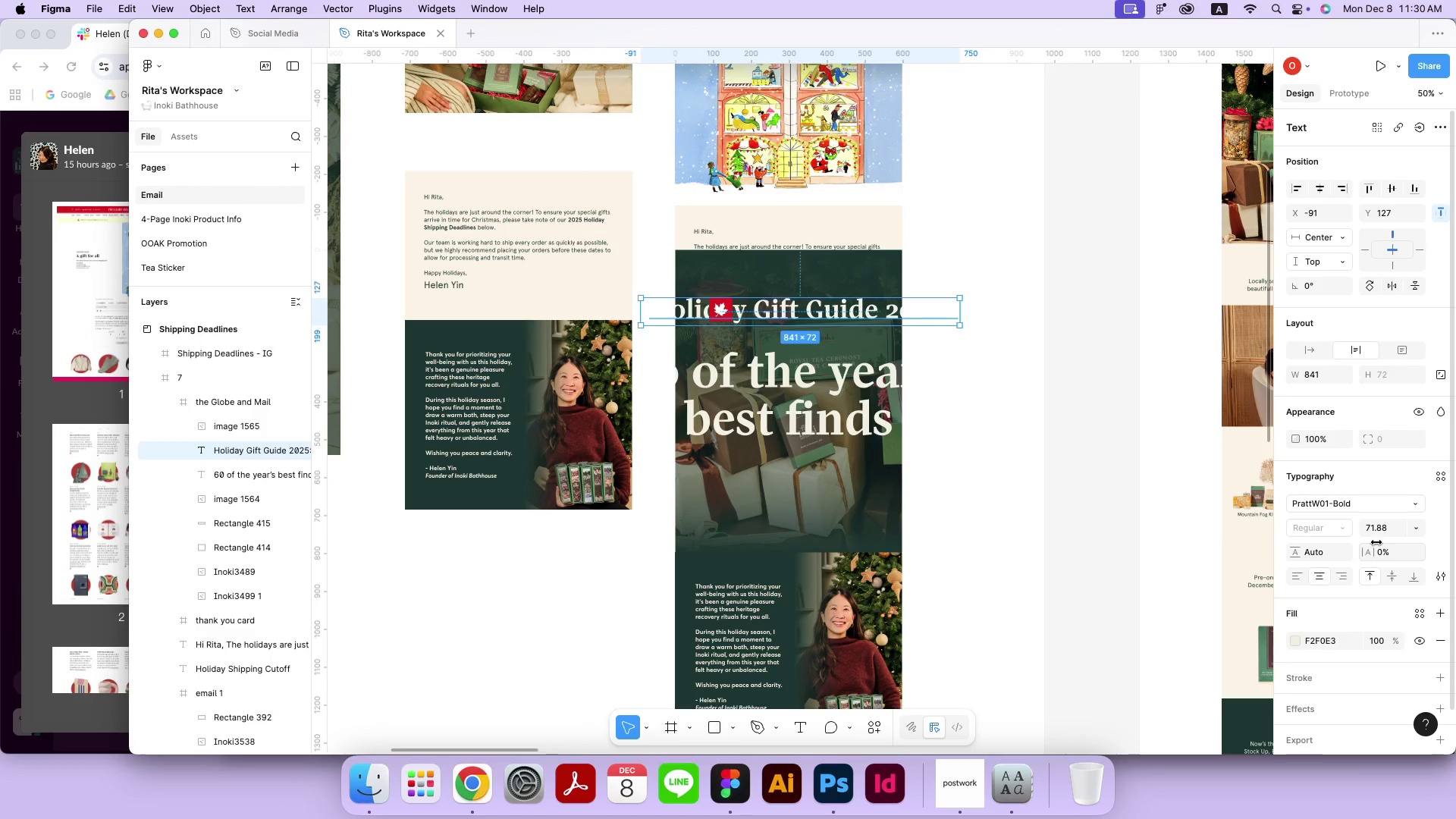 
left_click([1379, 532])
 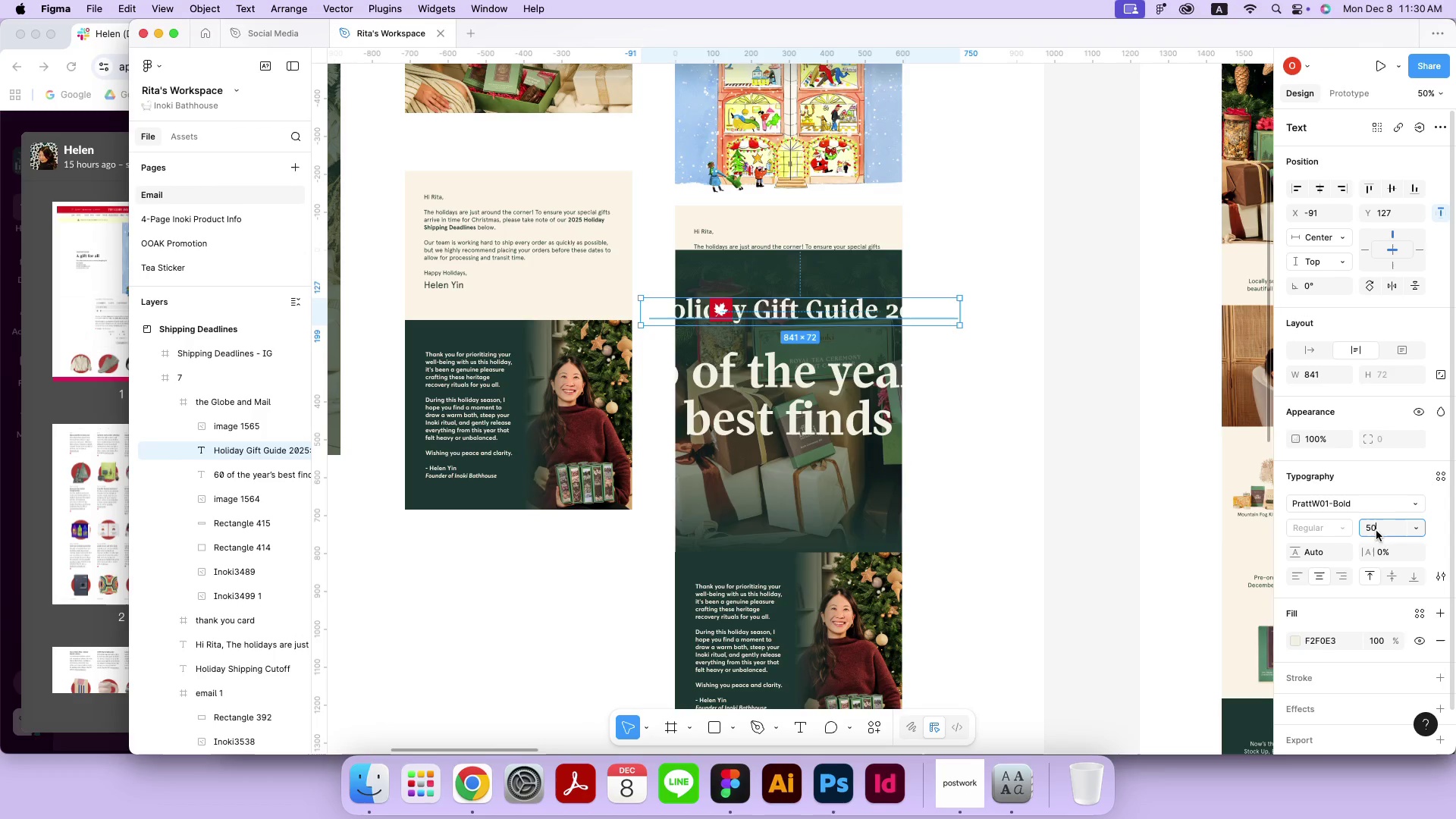 
type(50)
 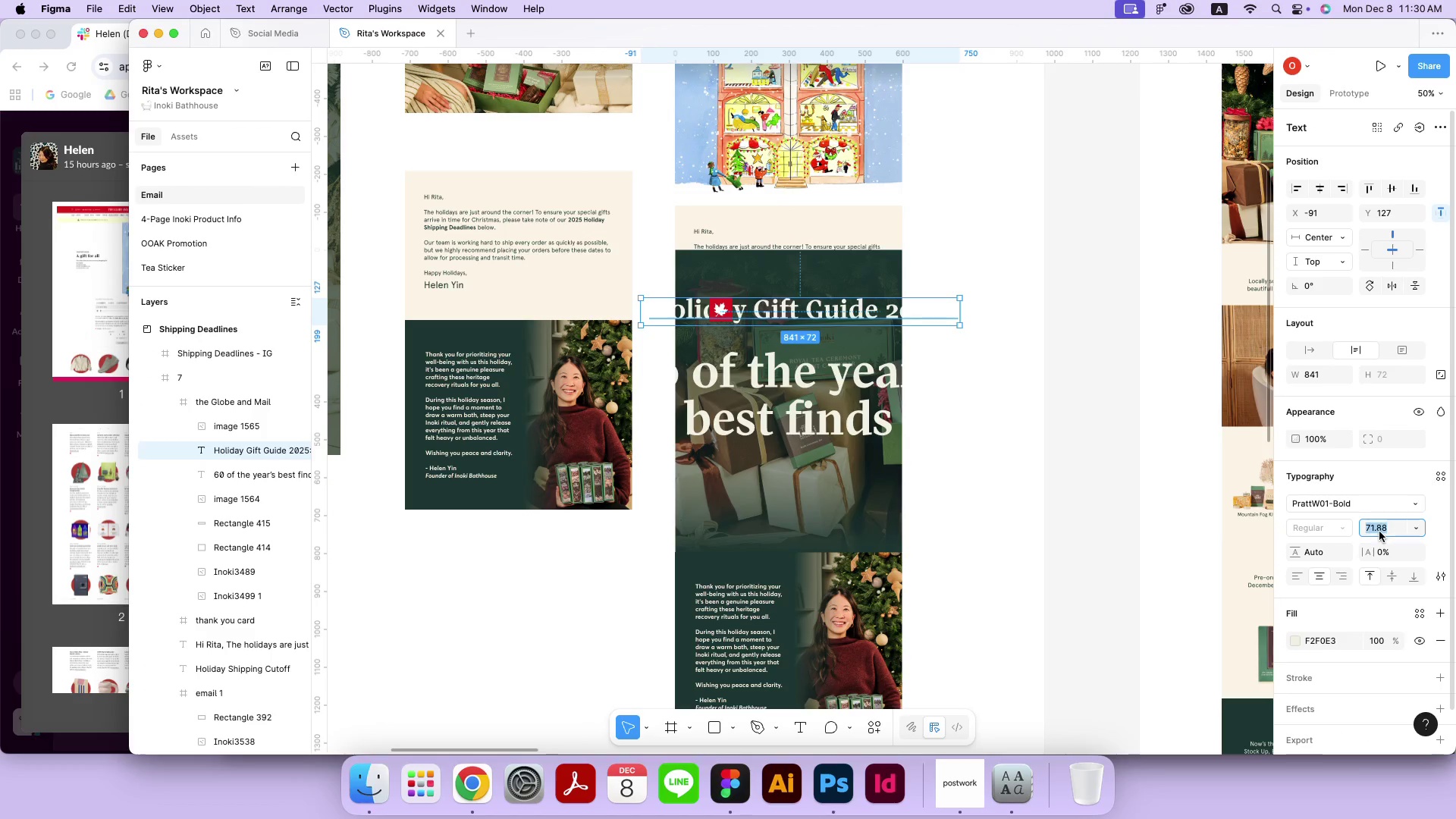 
key(Enter)
 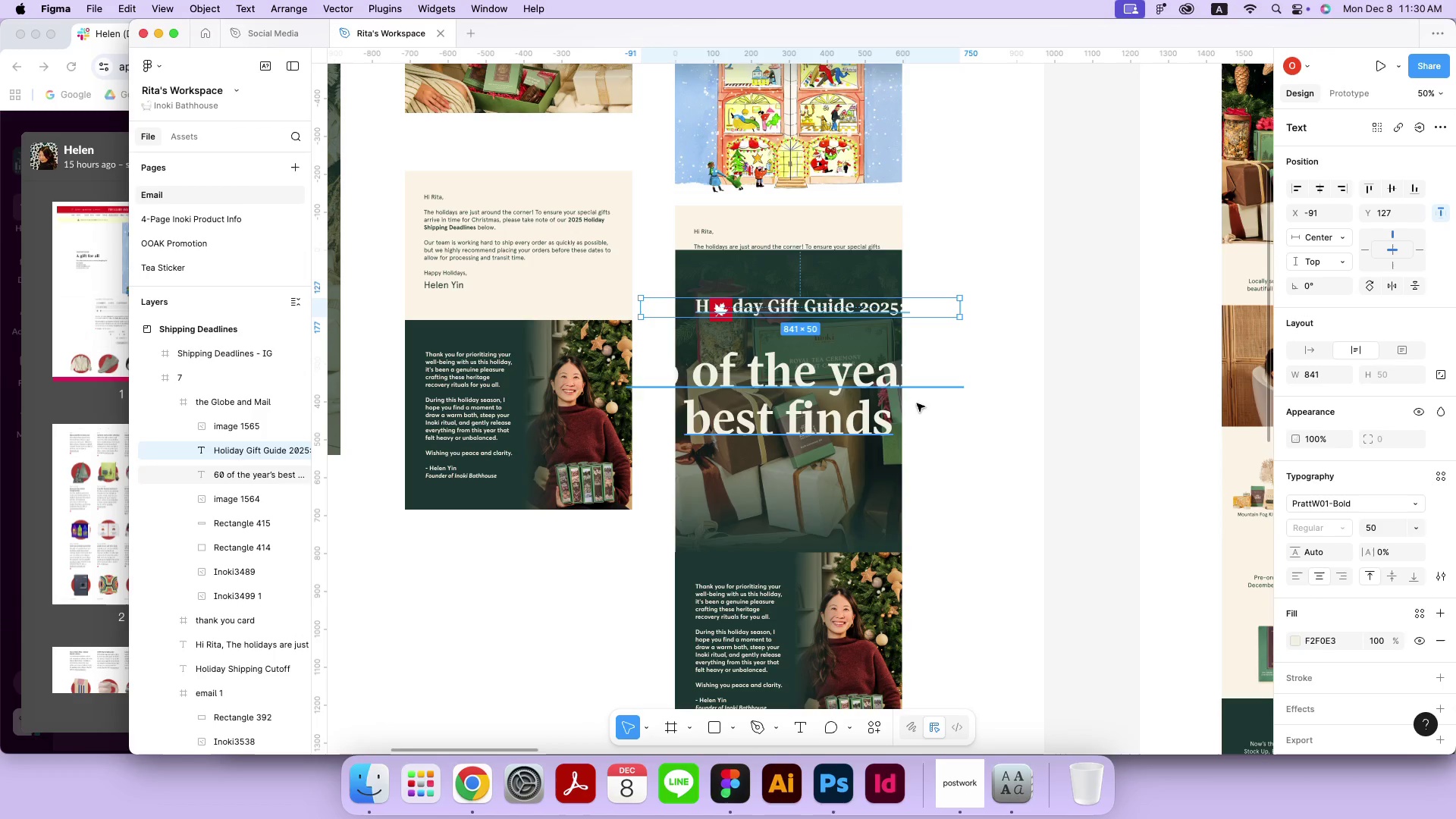 
left_click([1395, 531])
 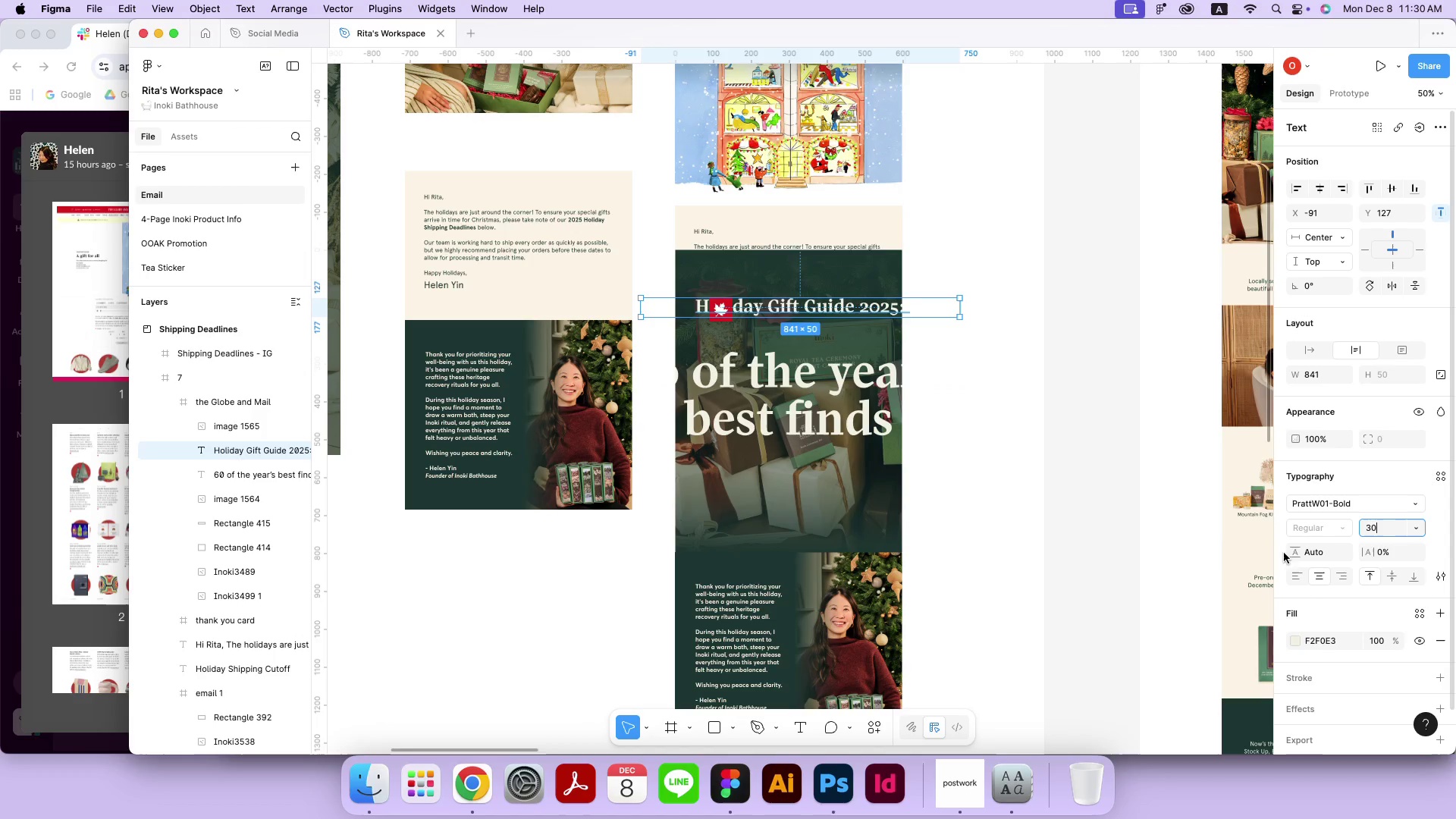 
type(30)
 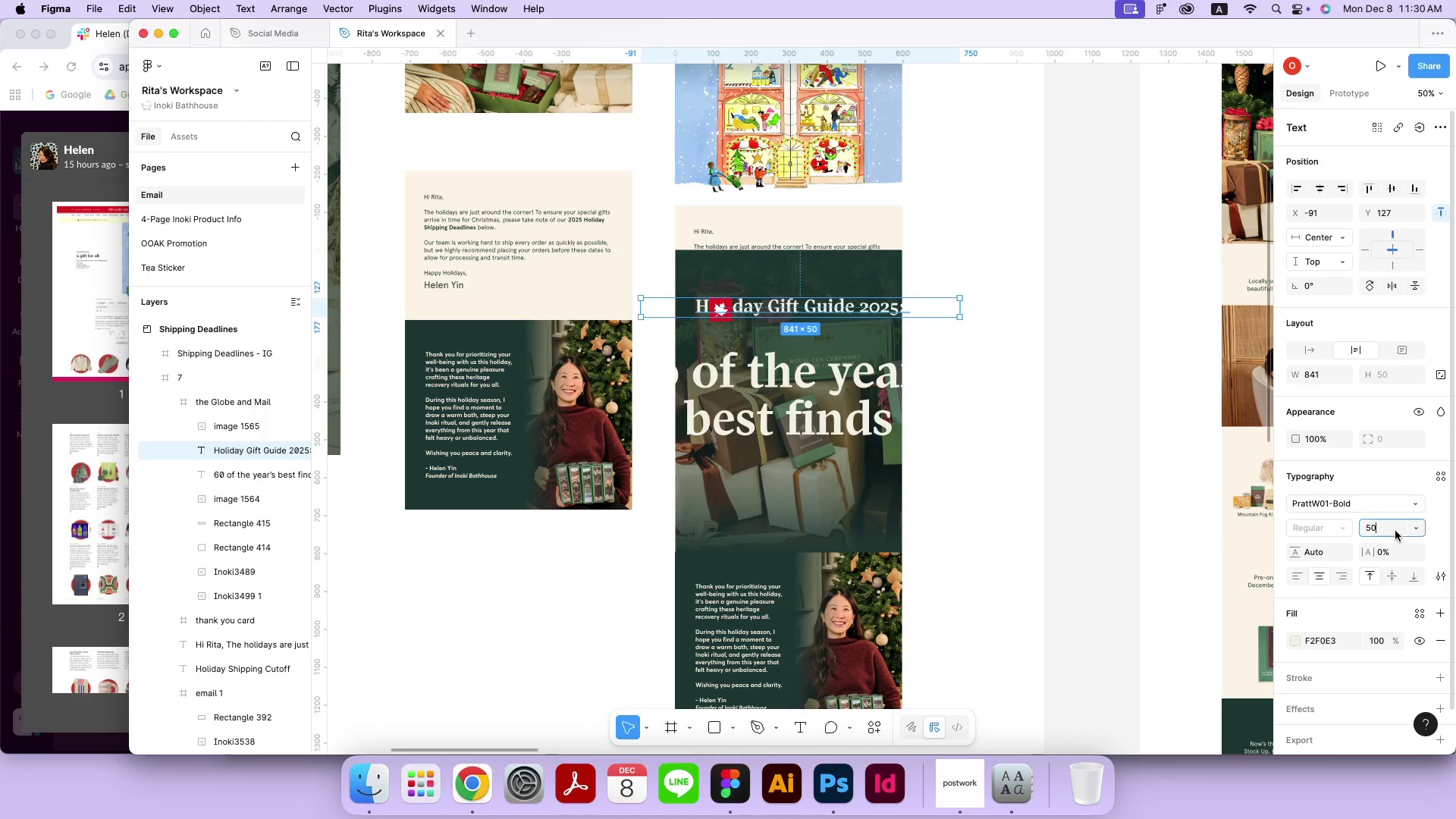 
key(Enter)
 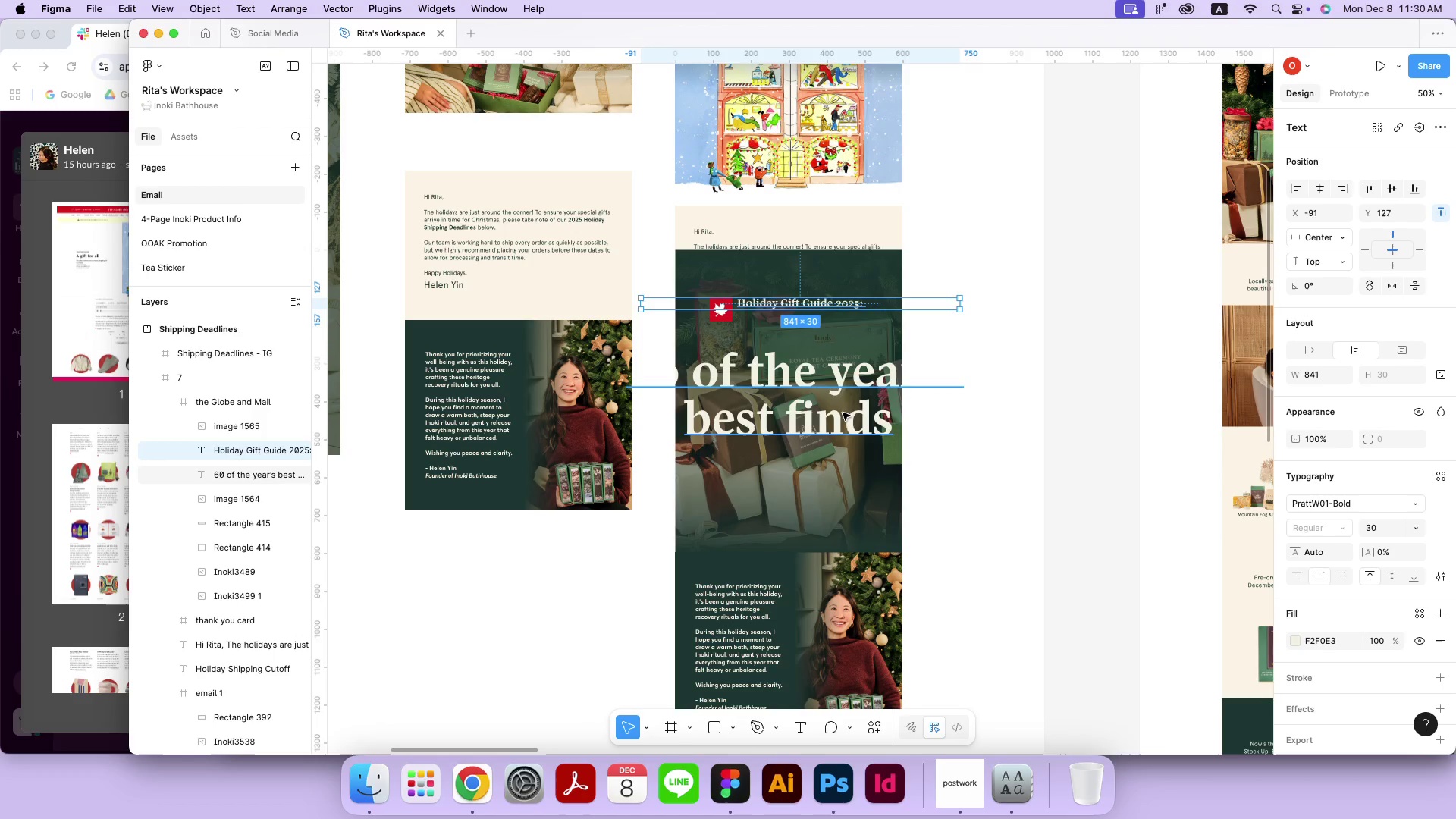 
left_click([843, 413])
 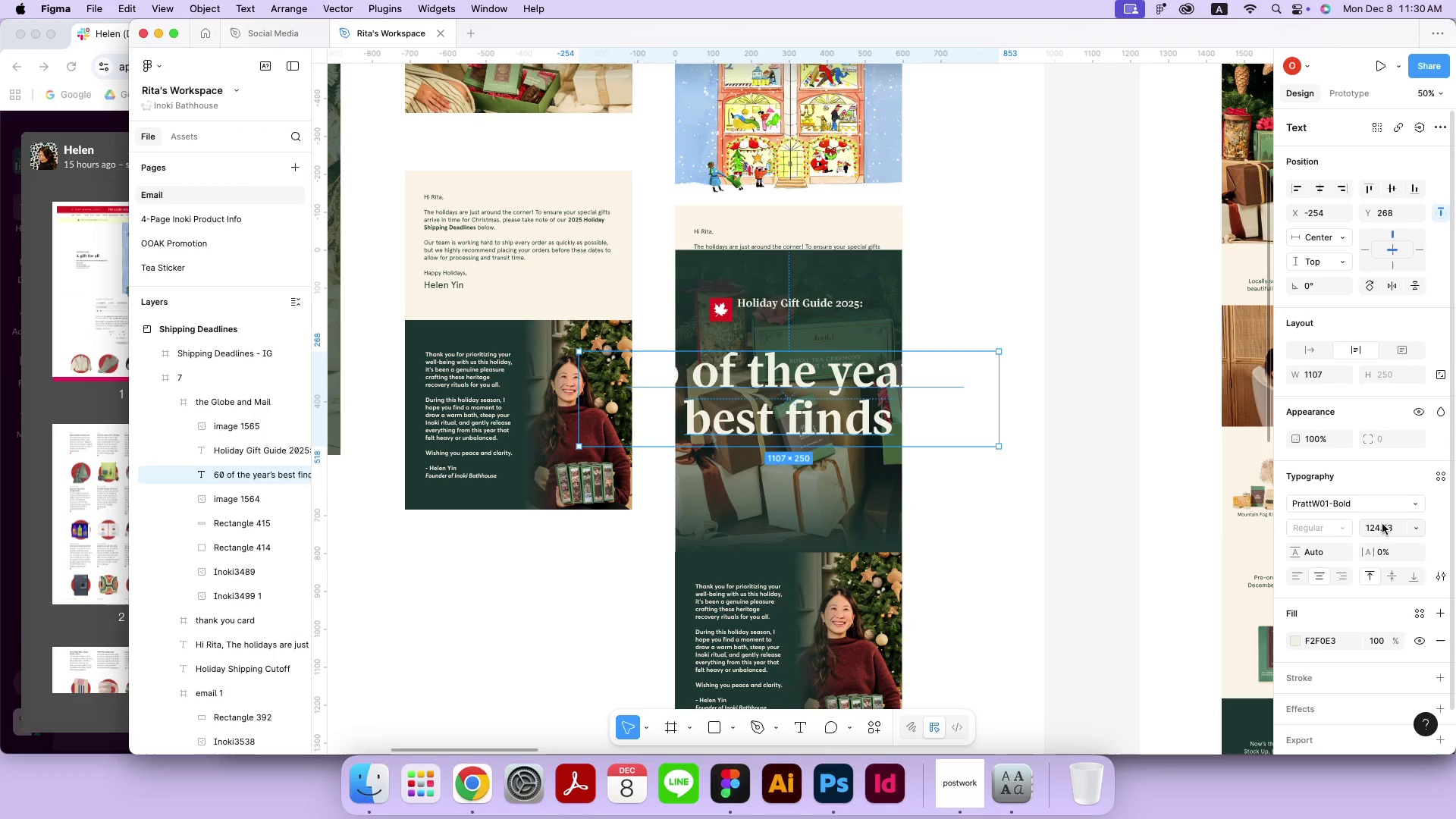 
left_click([1382, 524])
 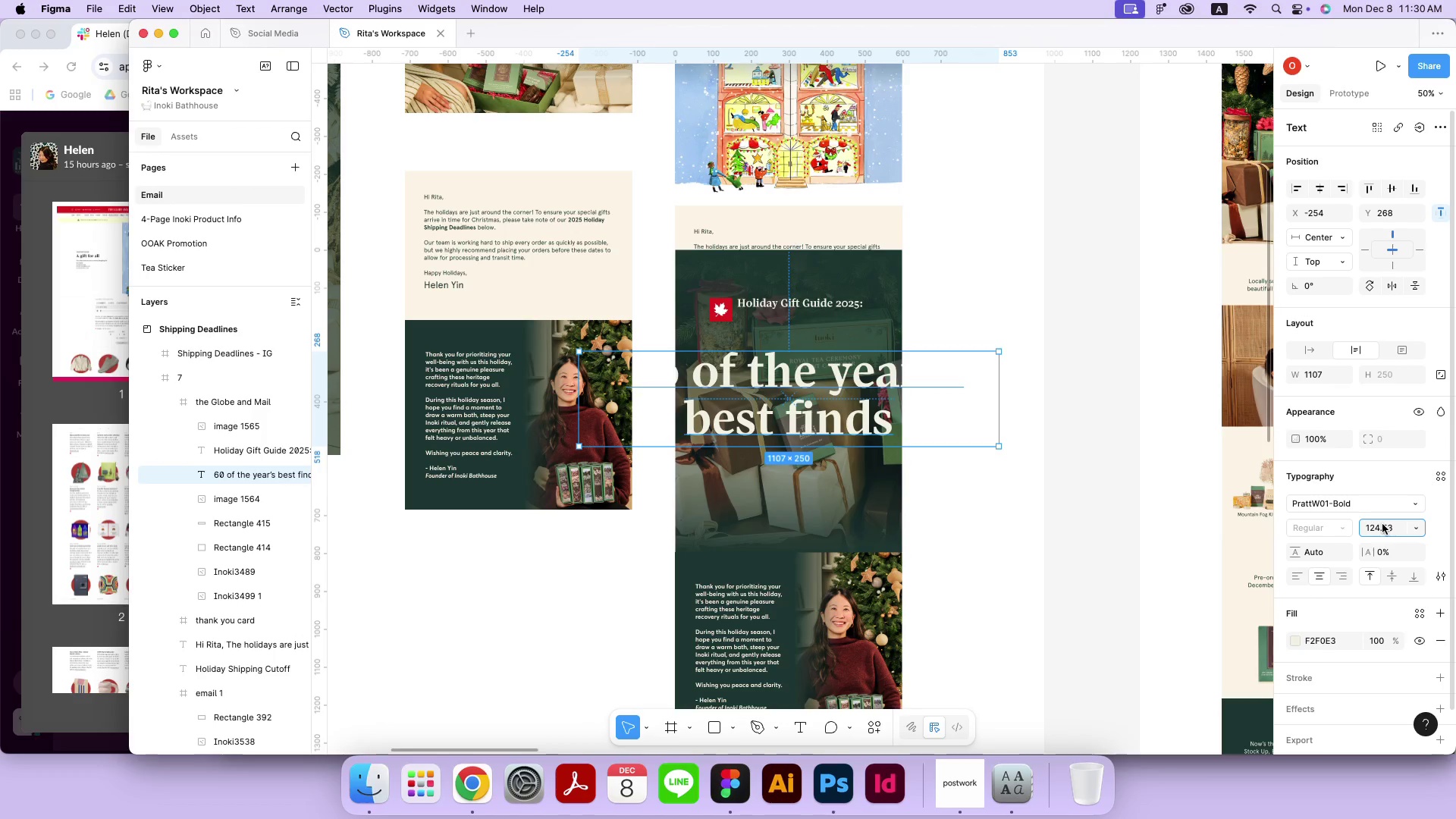 
type(35)
 